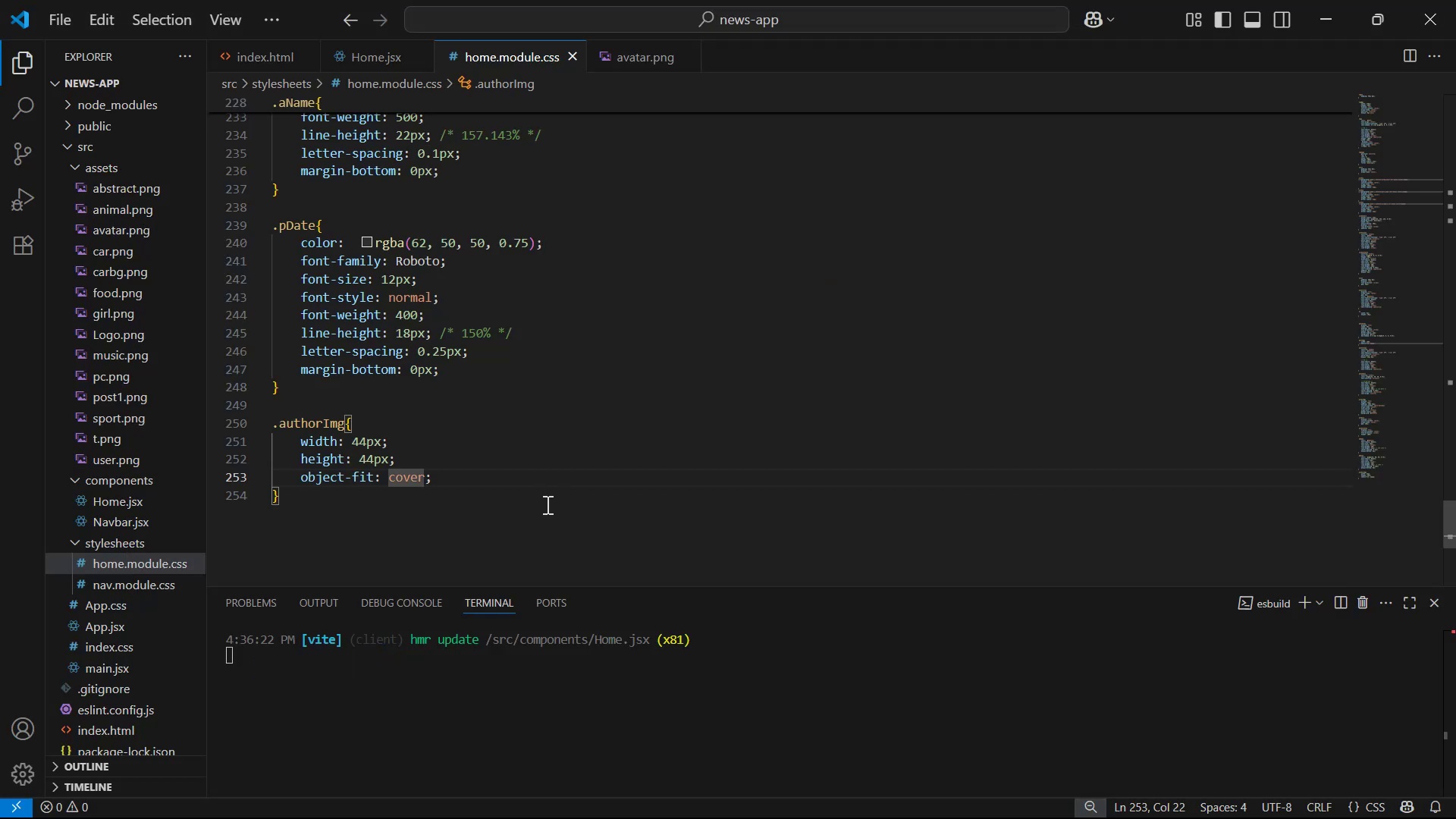 
key(ArrowRight)
 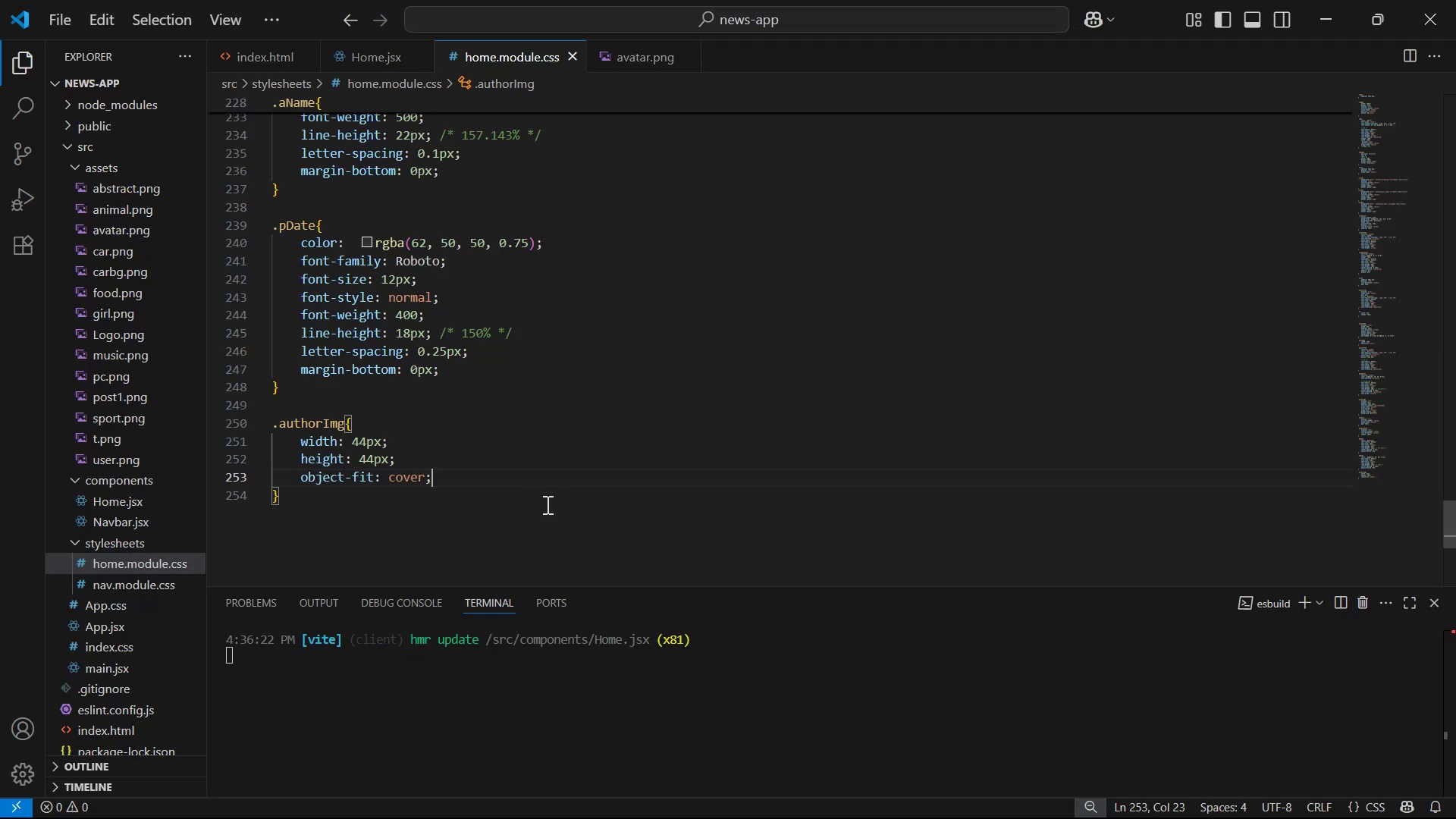 
key(Enter)
 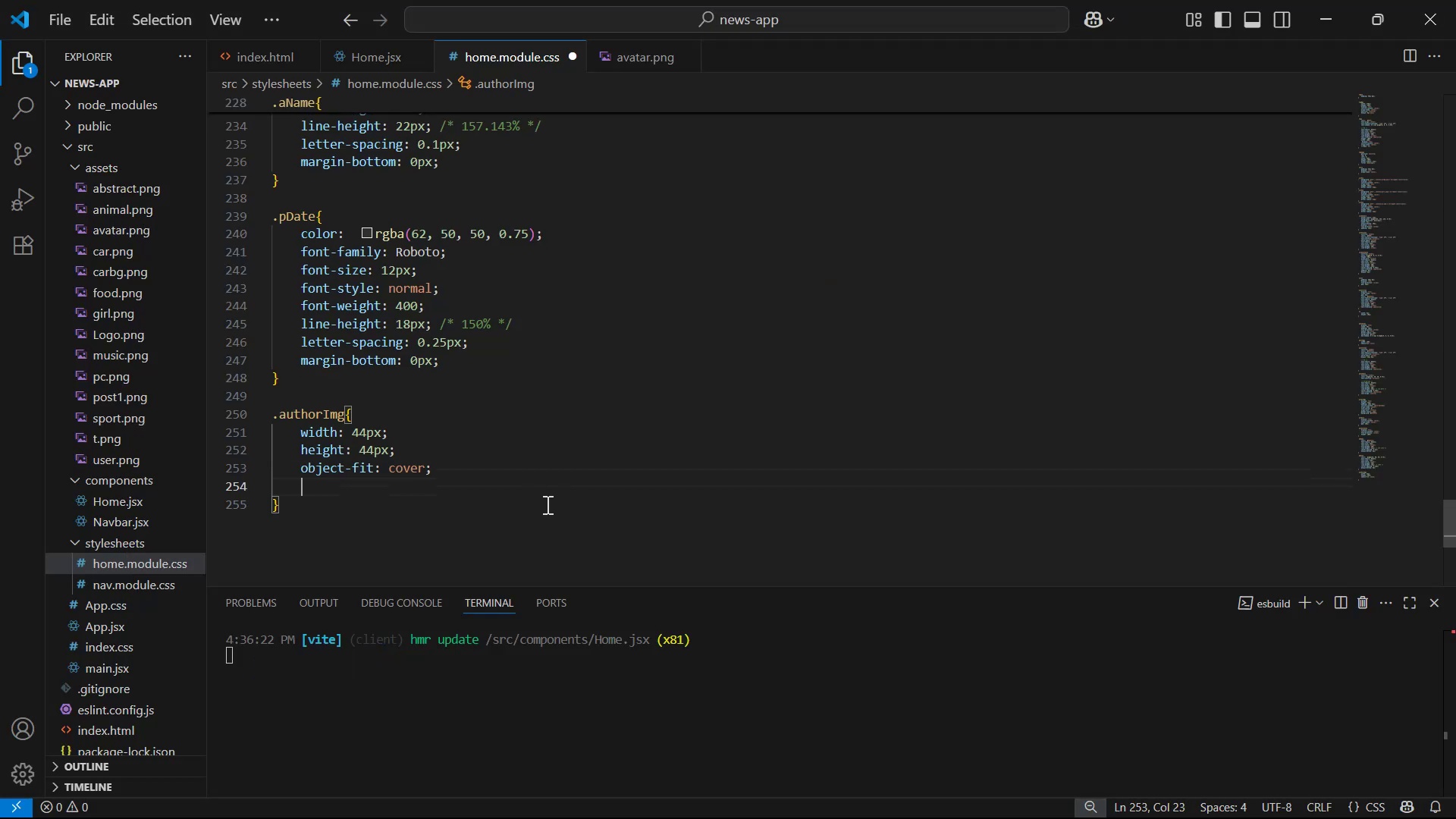 
key(Control+V)
 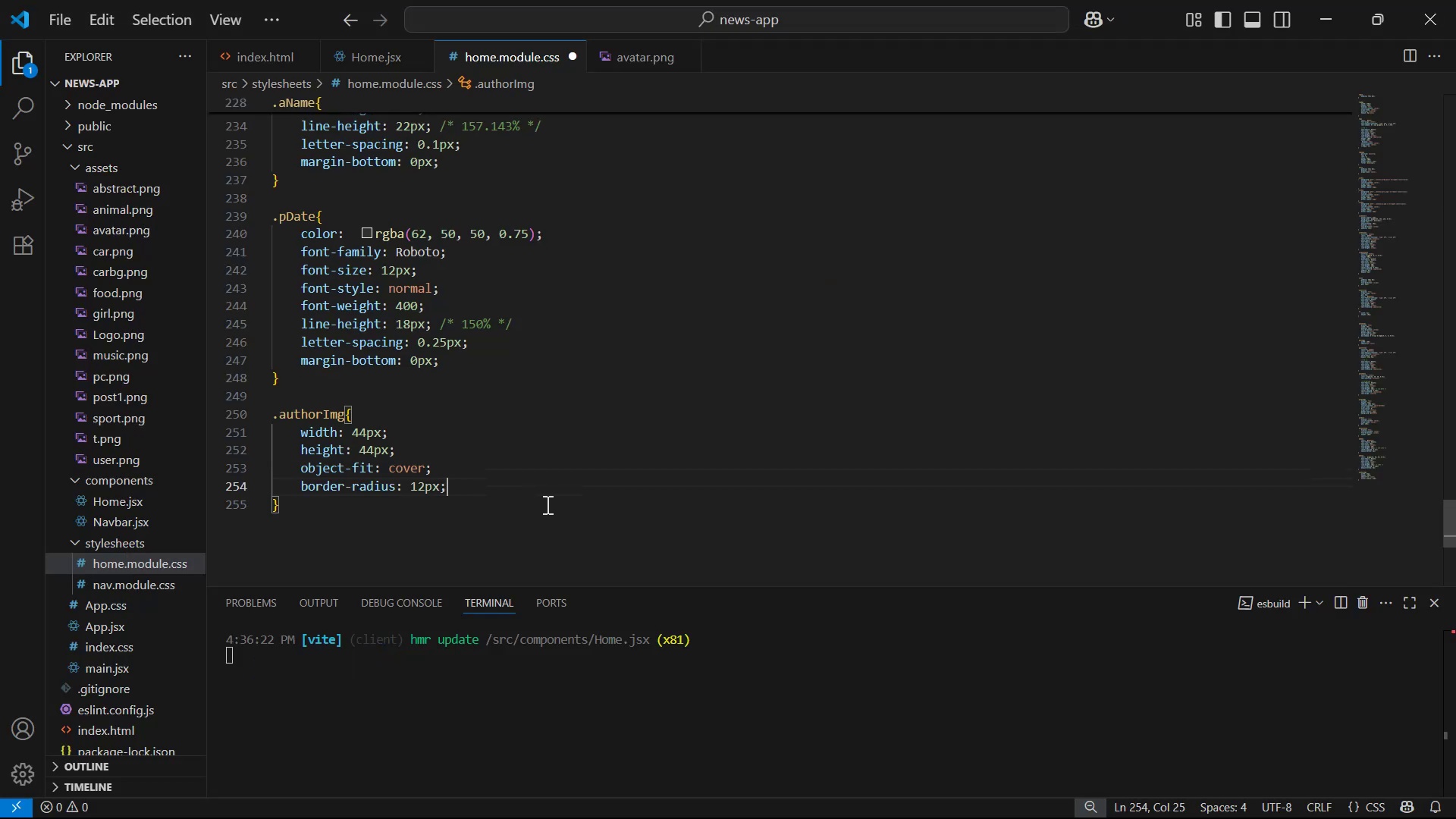 
key(Control+S)
 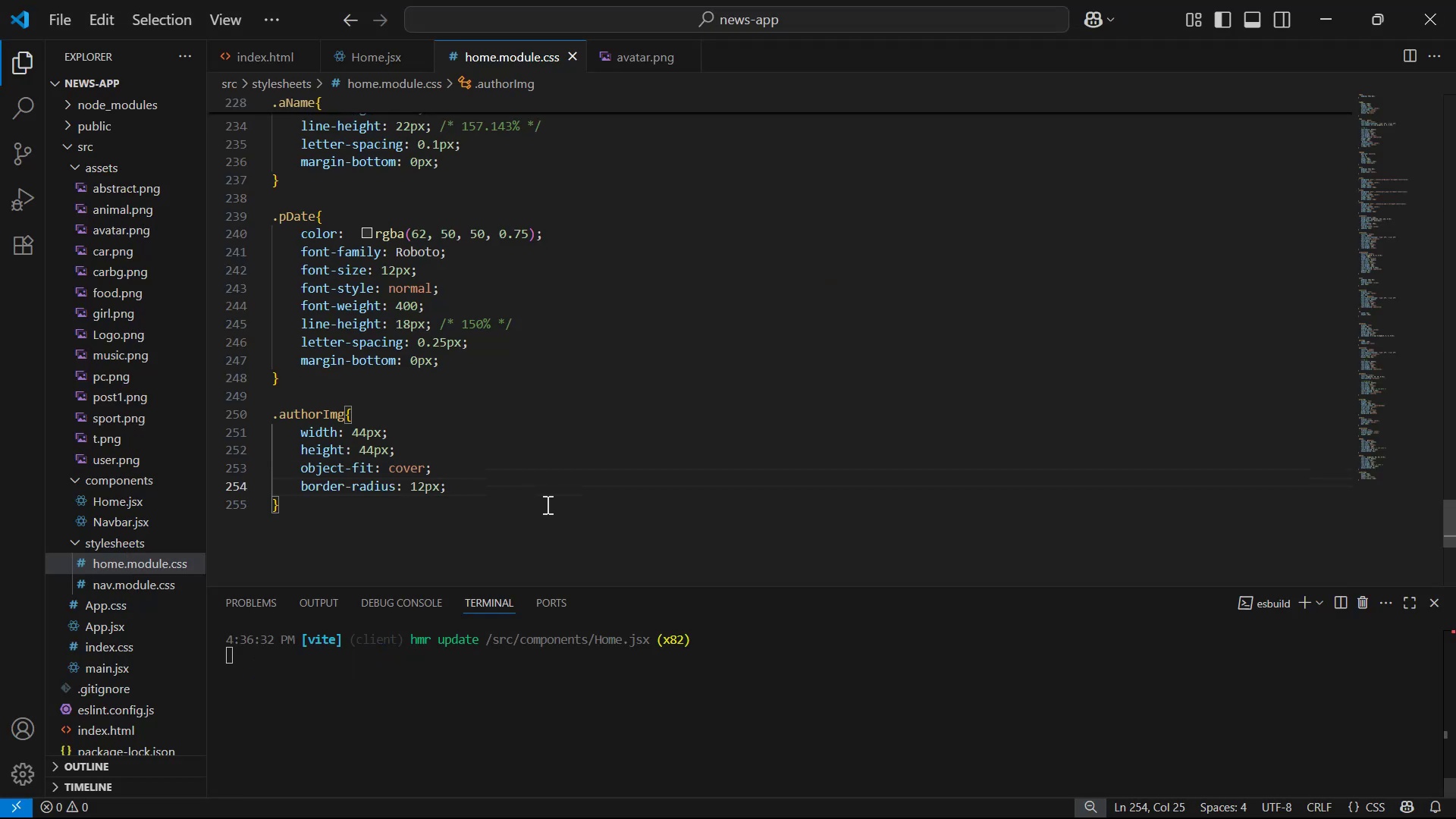 
key(Alt+Tab)
 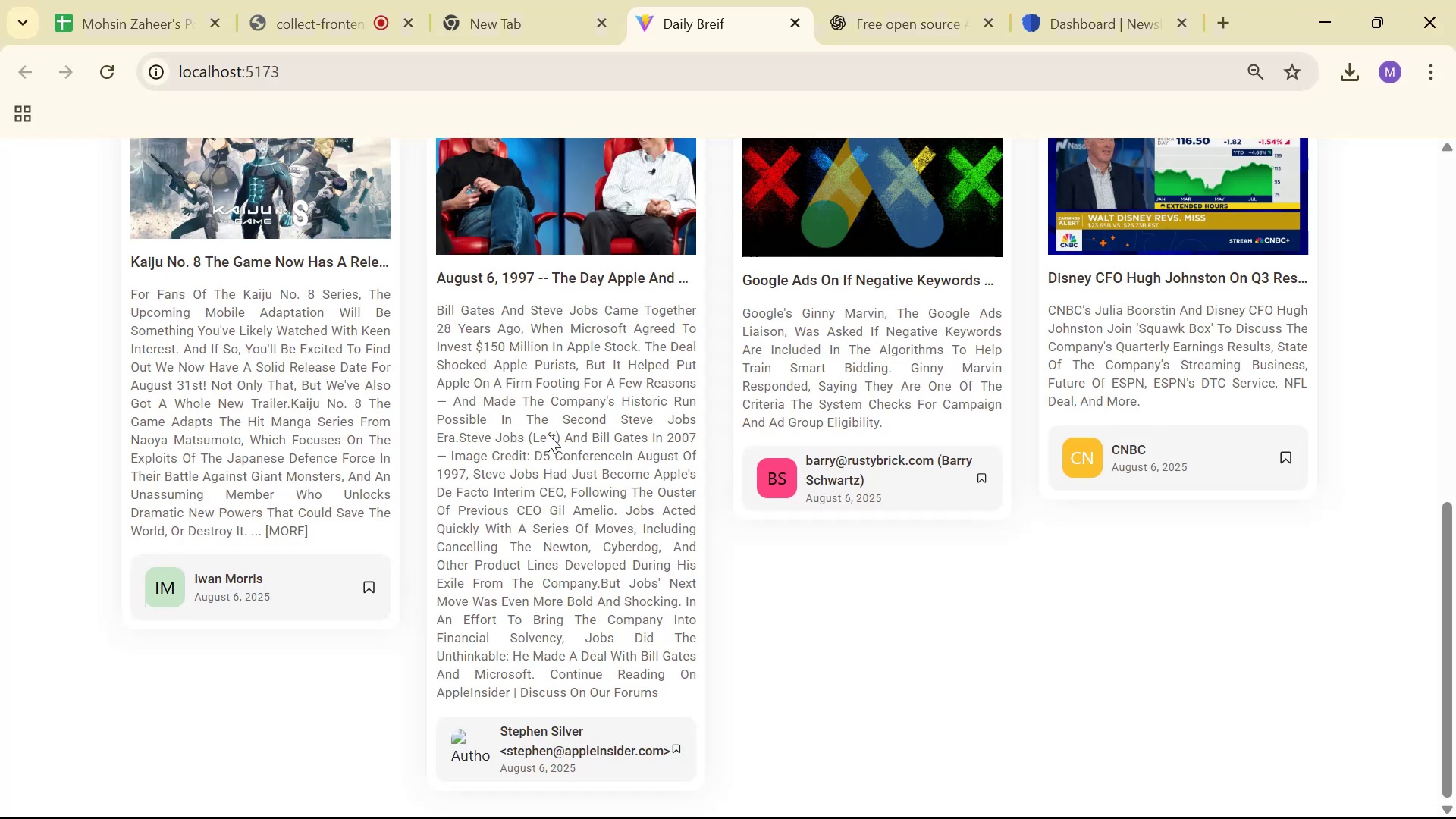 
key(Alt+Tab)
 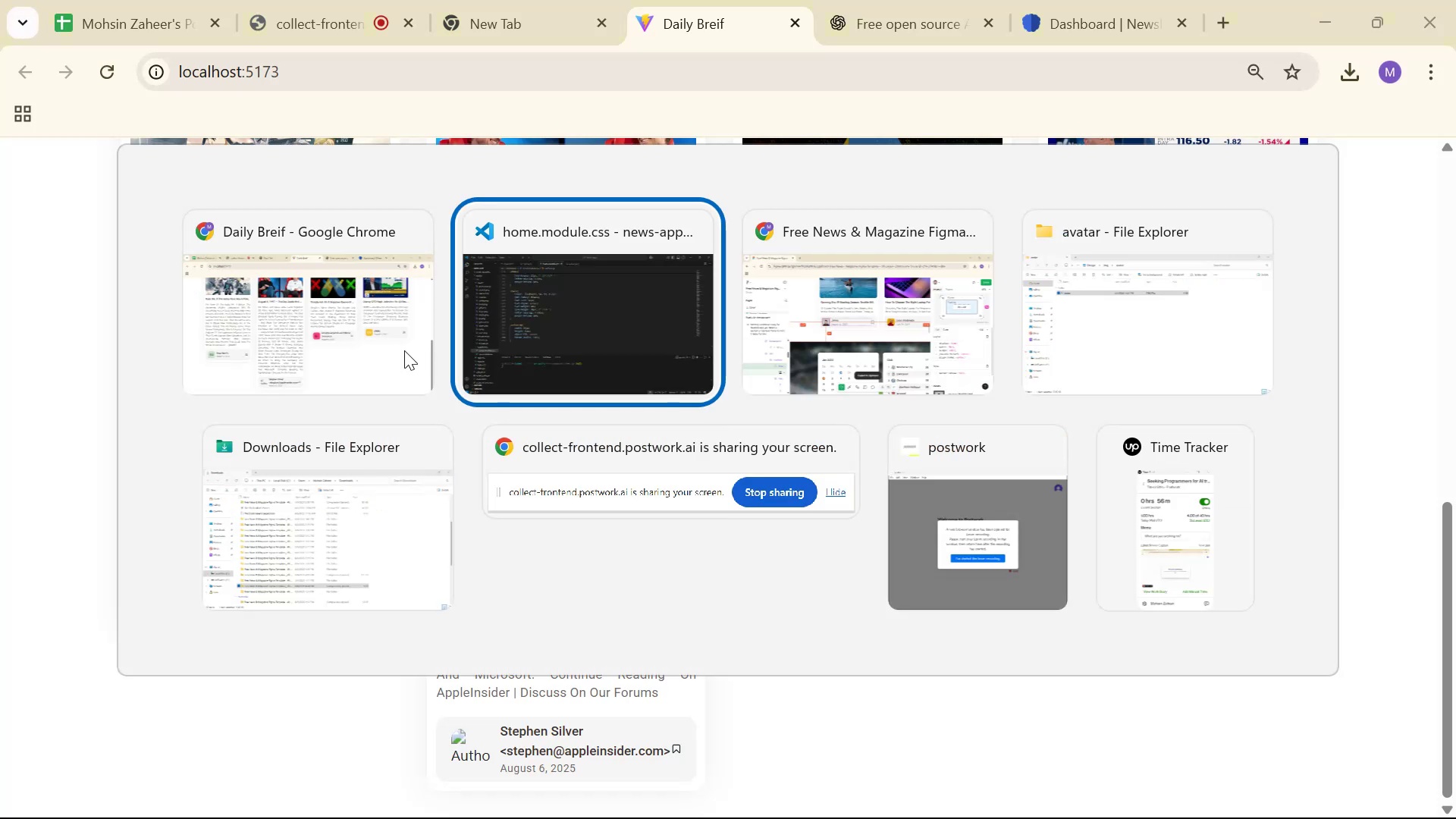 
key(Alt+Tab)
 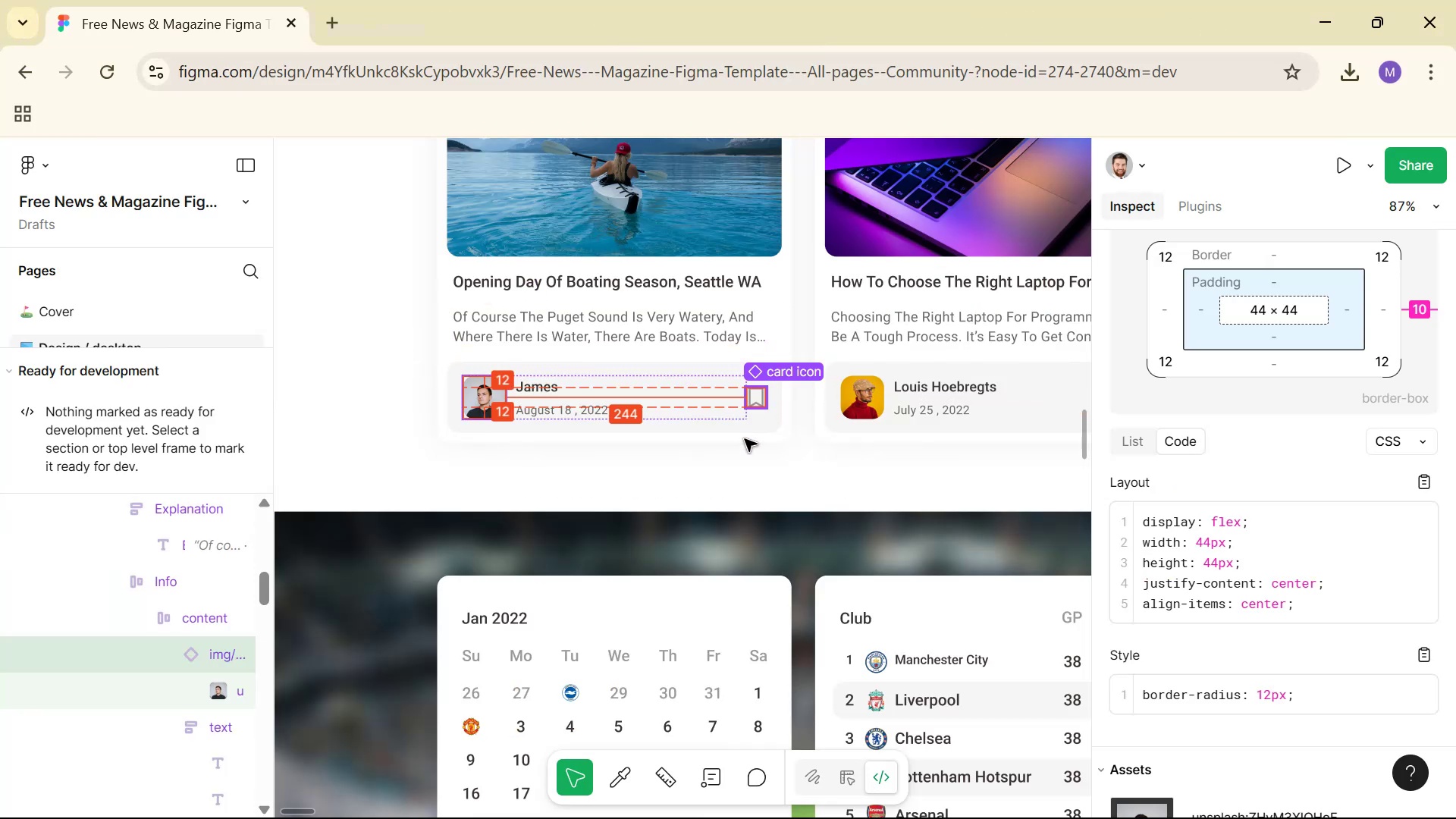 
key(Alt+Tab)
 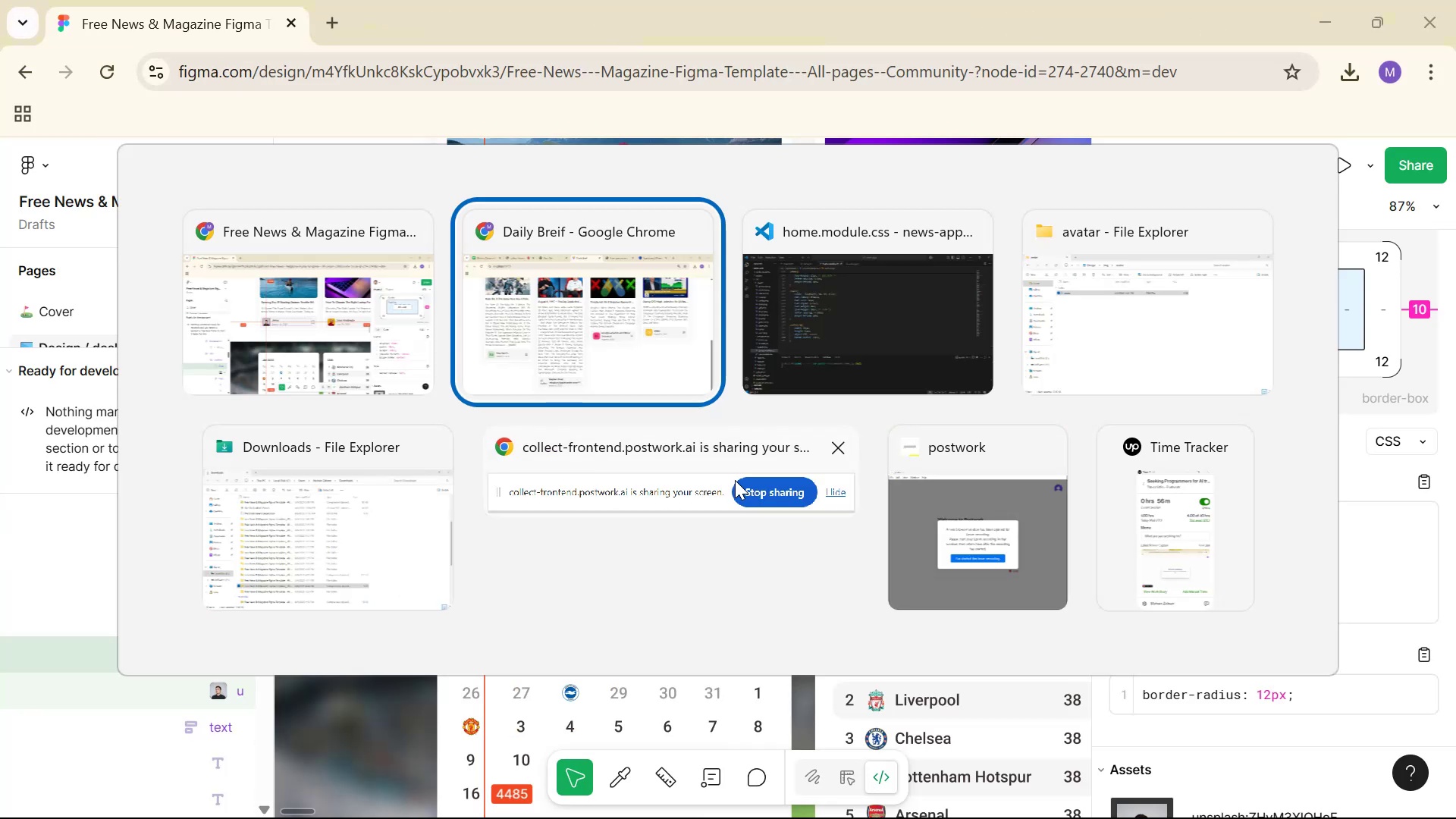 
key(Alt+Tab)
 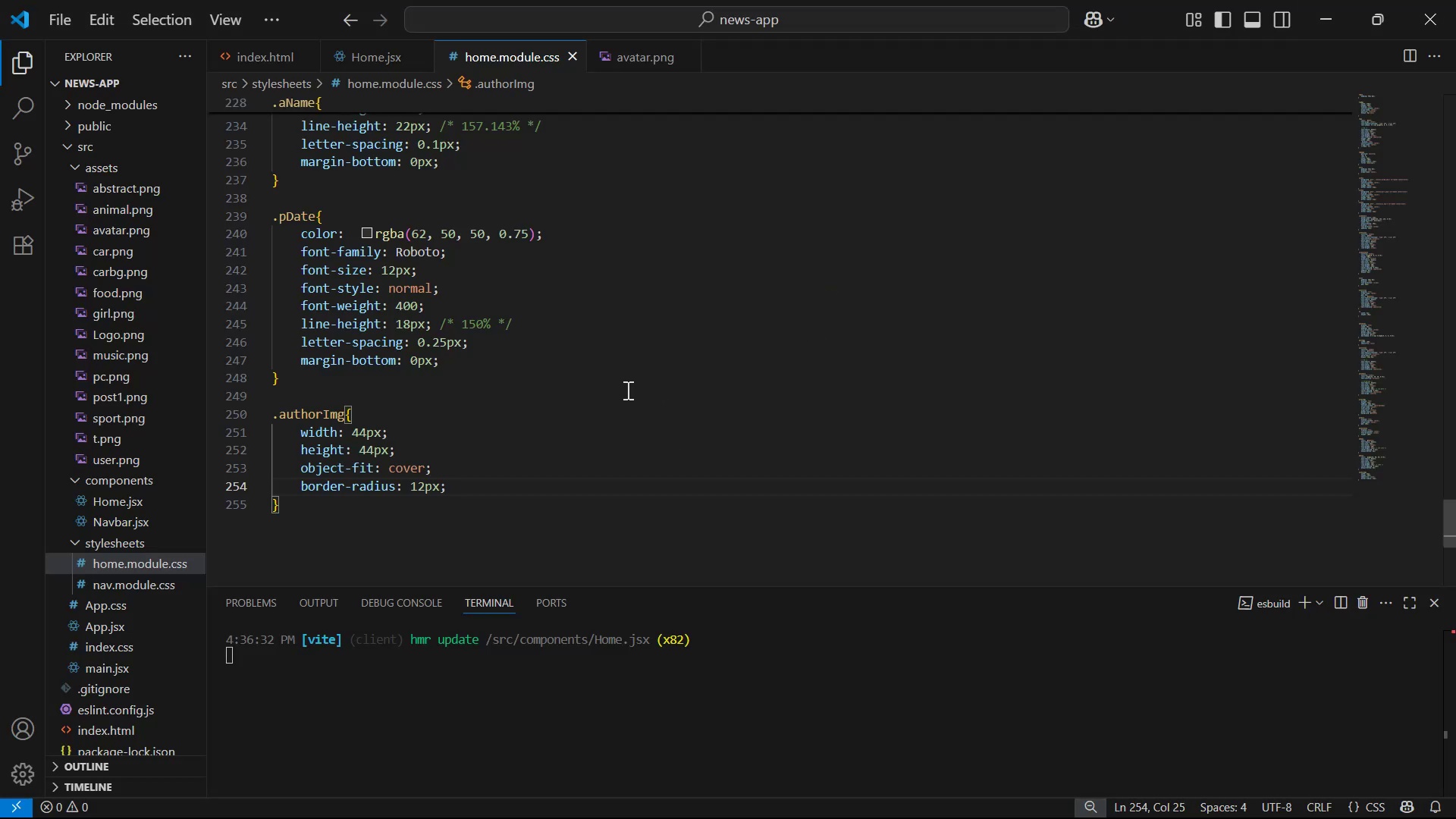 
scroll: coordinate [540, 422], scroll_direction: up, amount: 6.0
 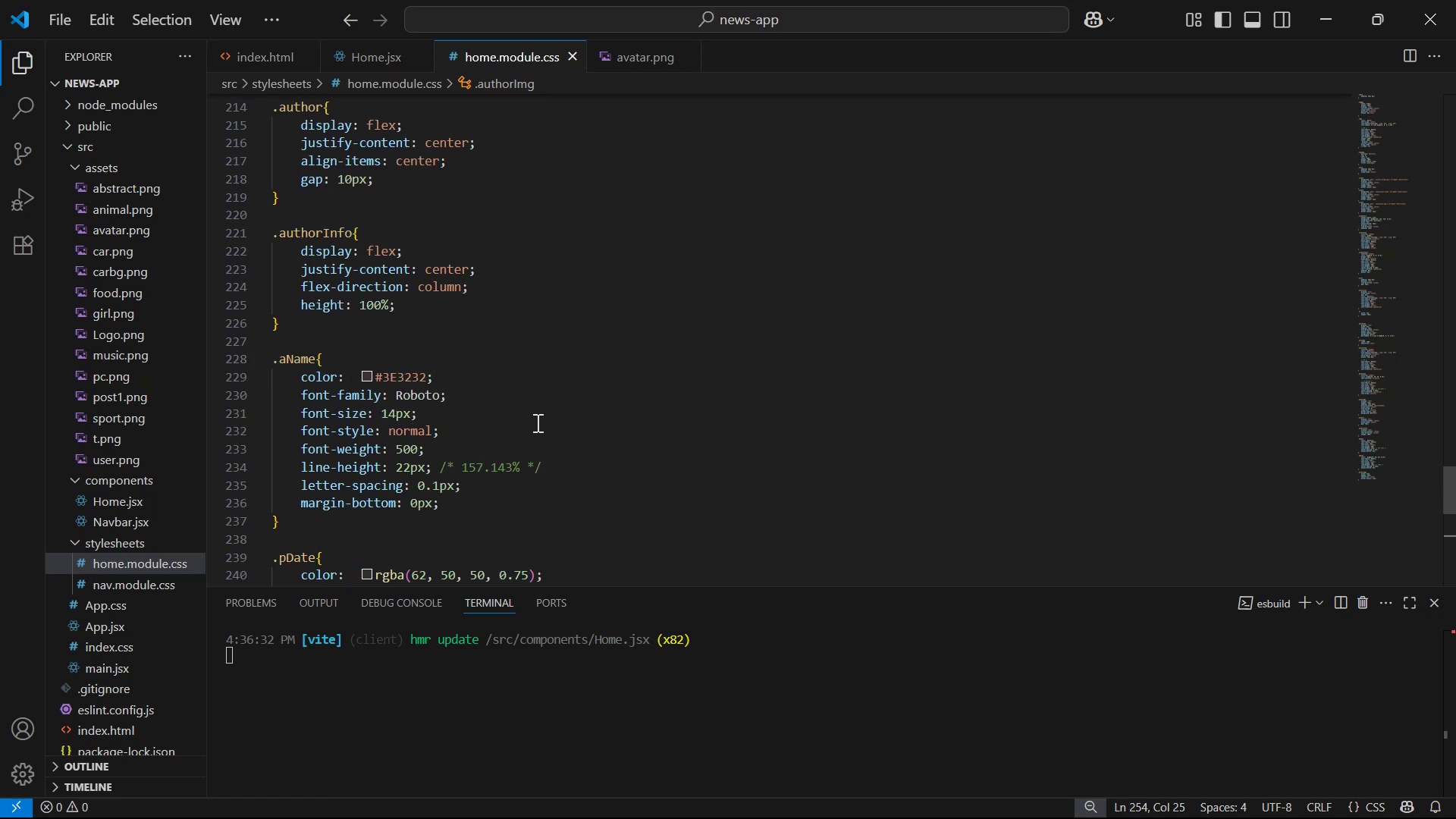 
scroll: coordinate [507, 347], scroll_direction: down, amount: 2.0
 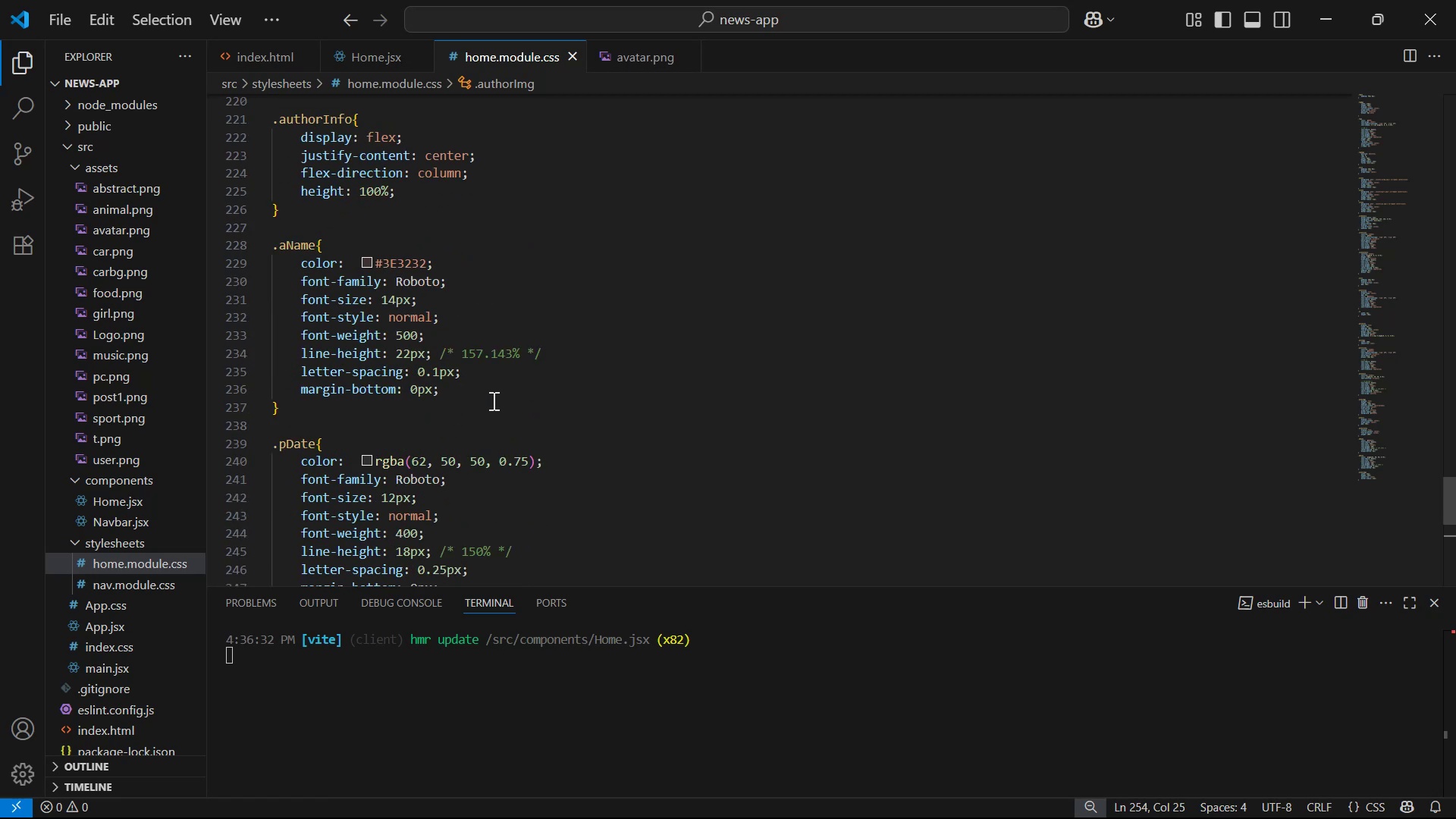 
left_click([493, 389])
 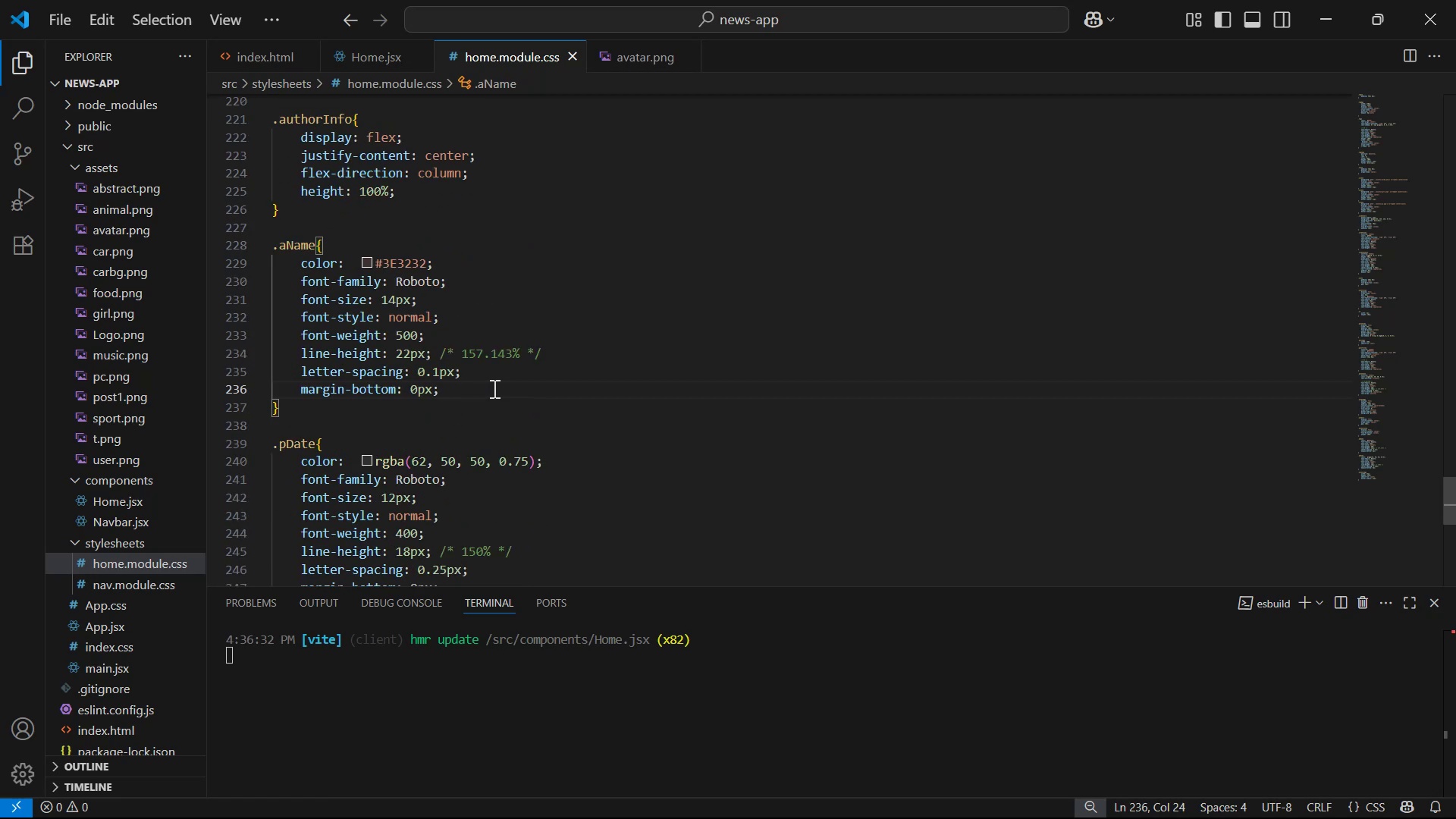 
key(ArrowLeft)
 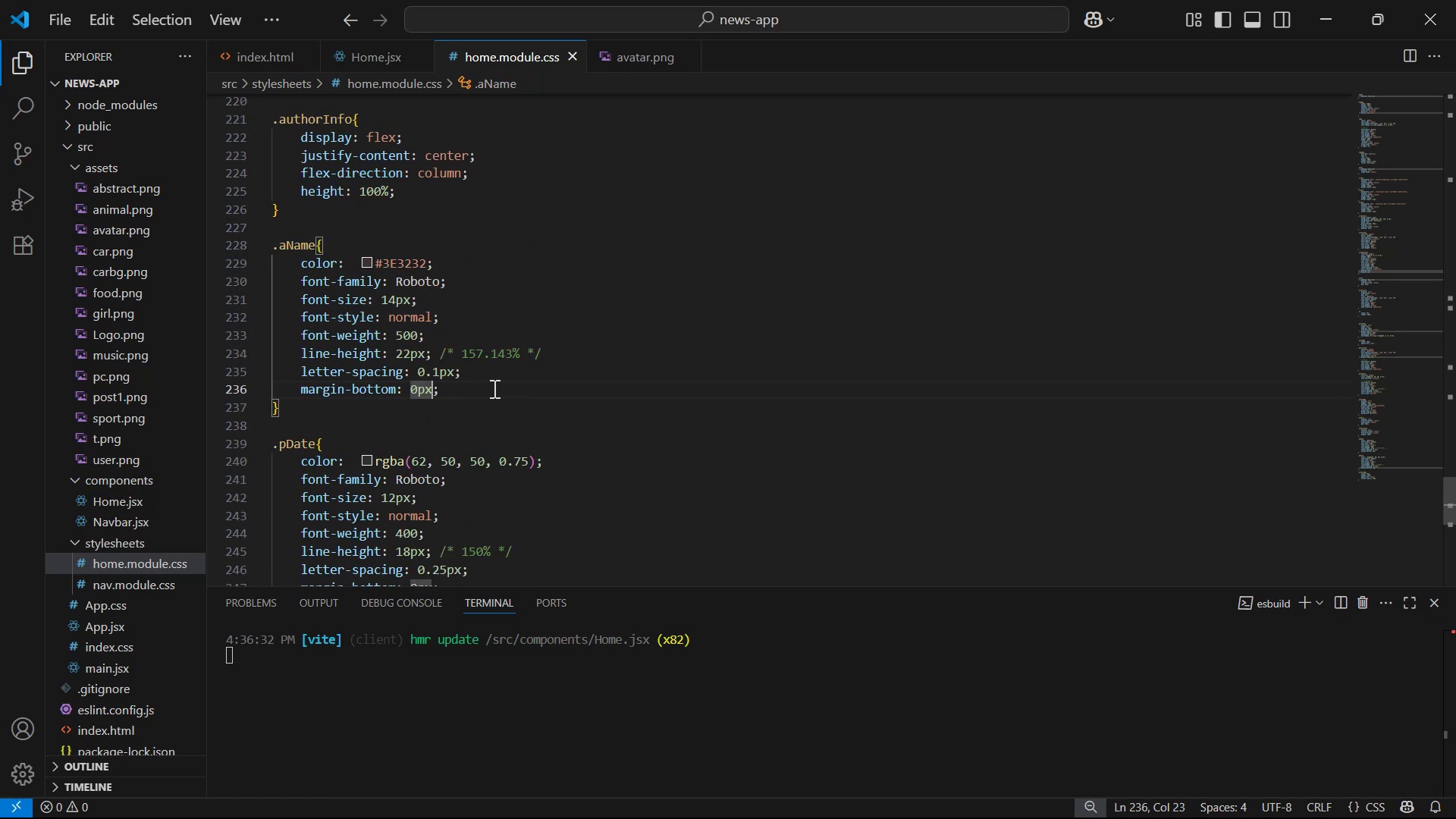 
key(ArrowLeft)
 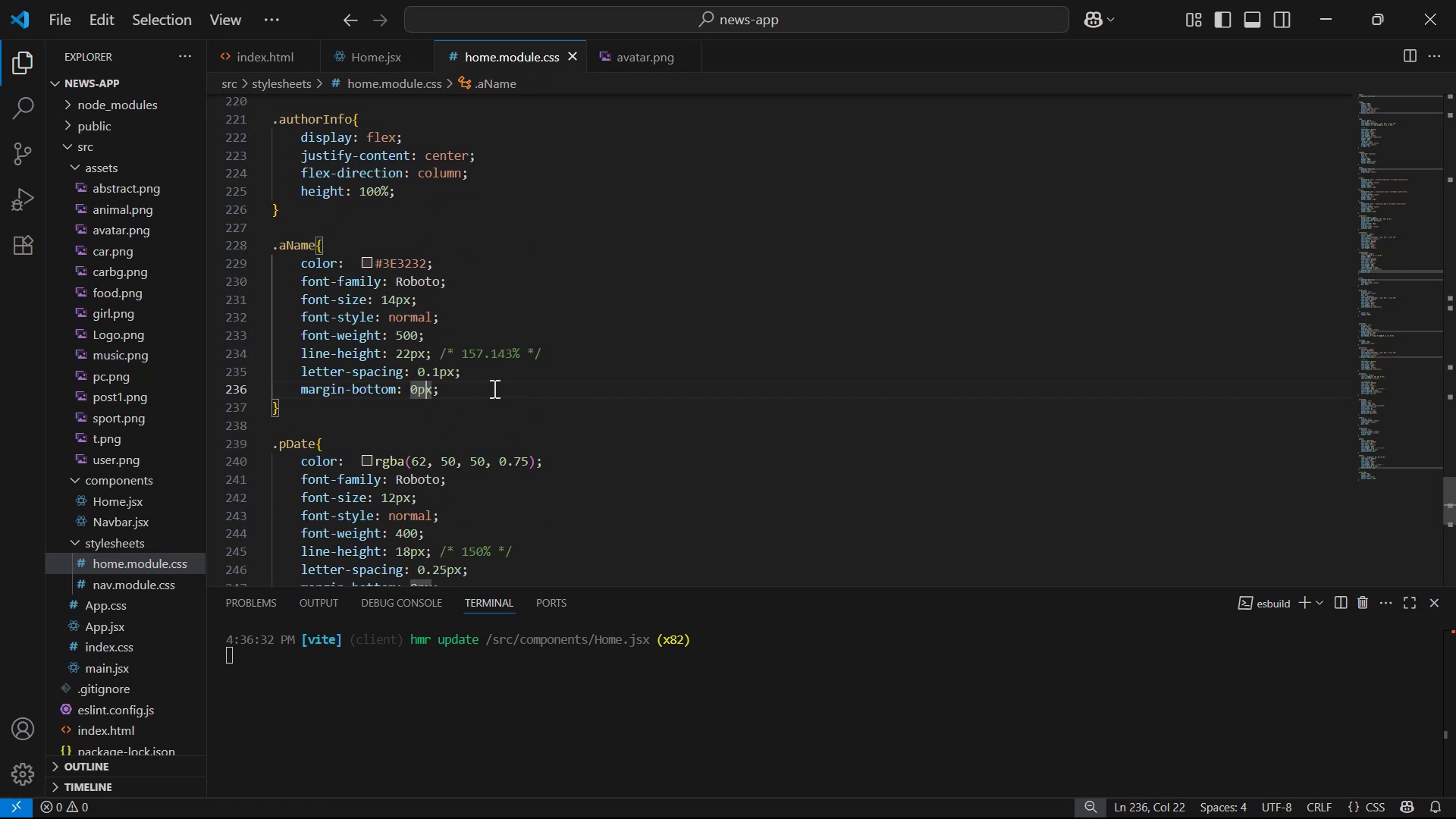 
key(ArrowLeft)
 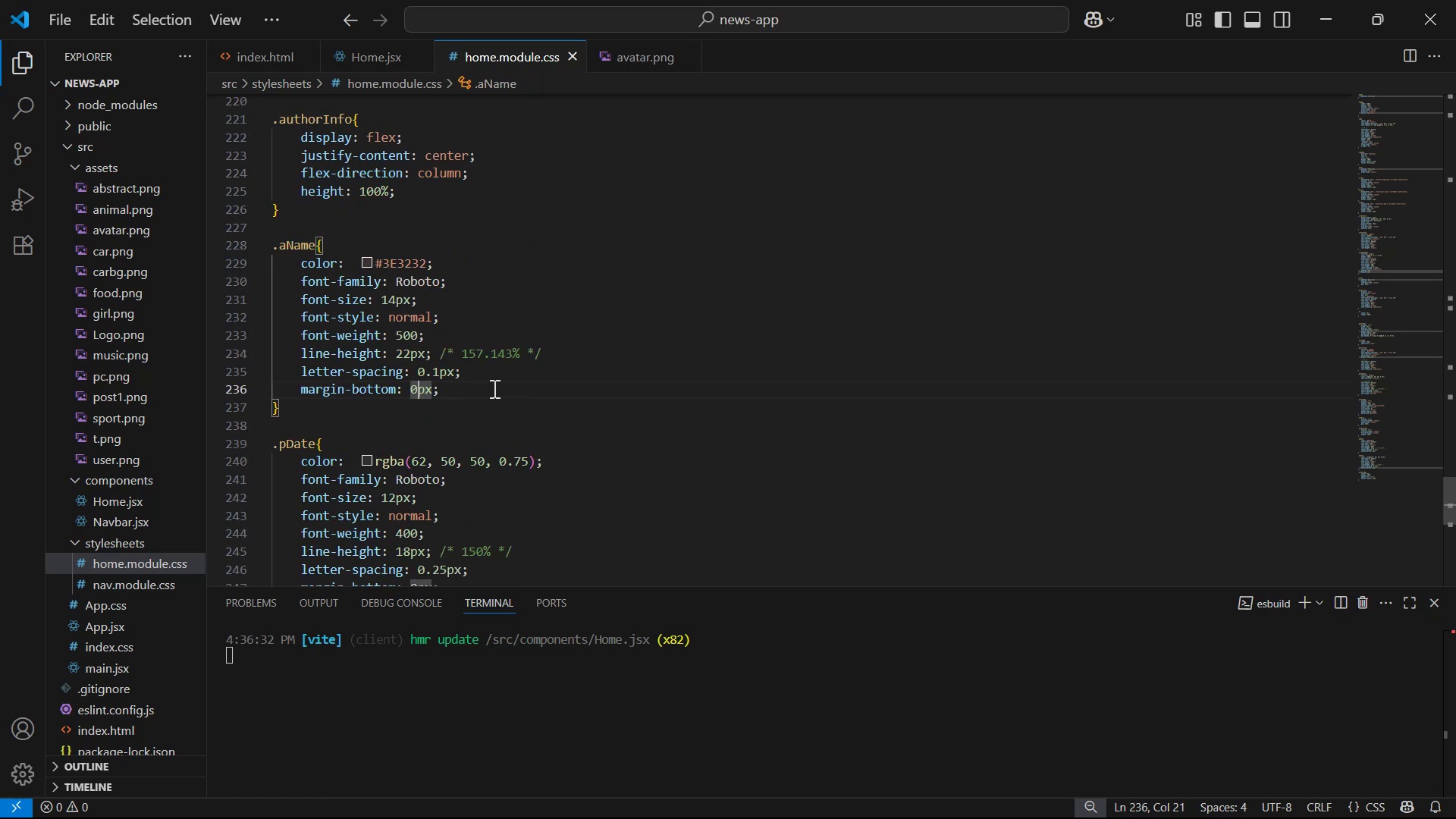 
key(ArrowLeft)
 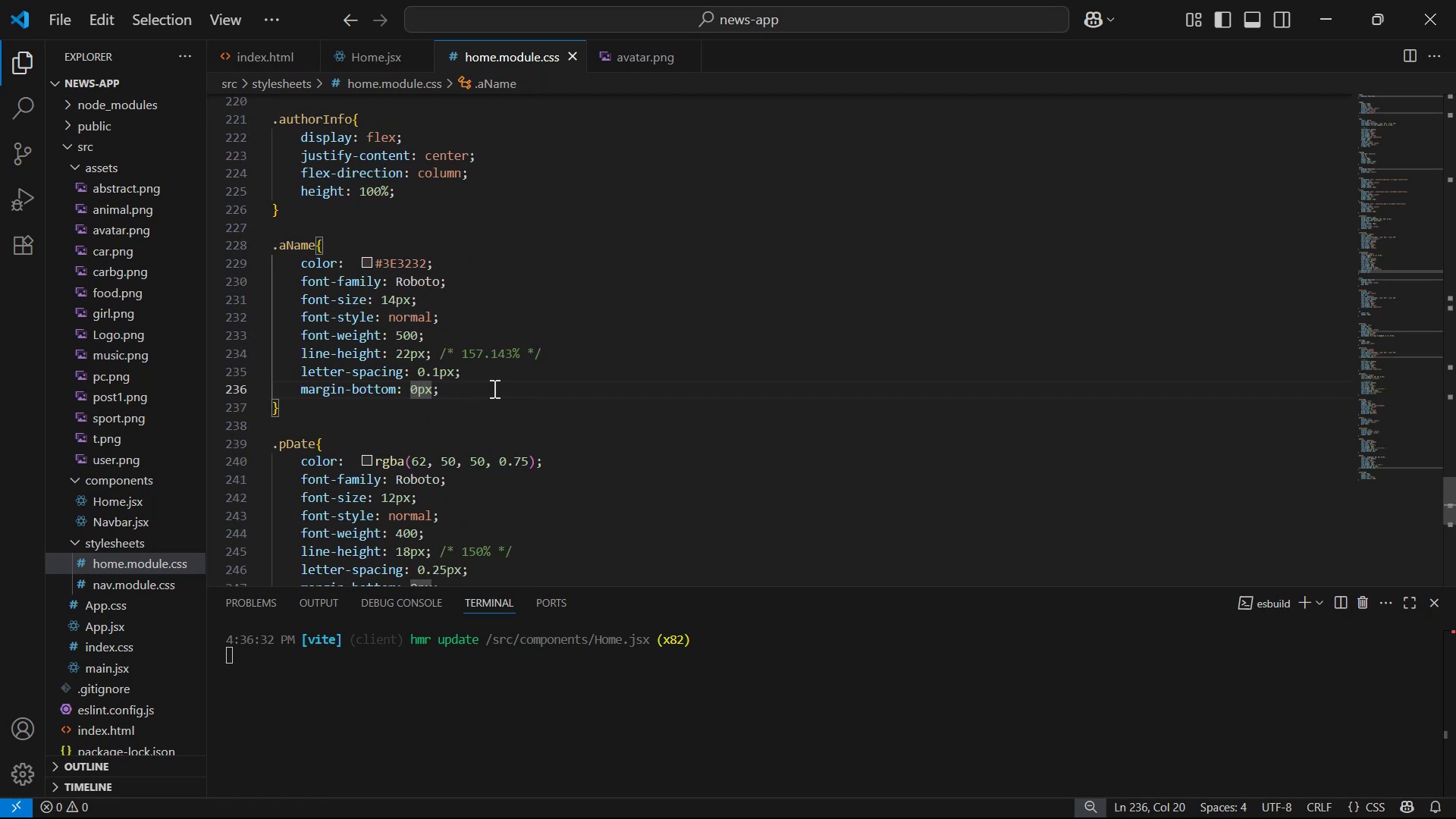 
key(ArrowRight)
 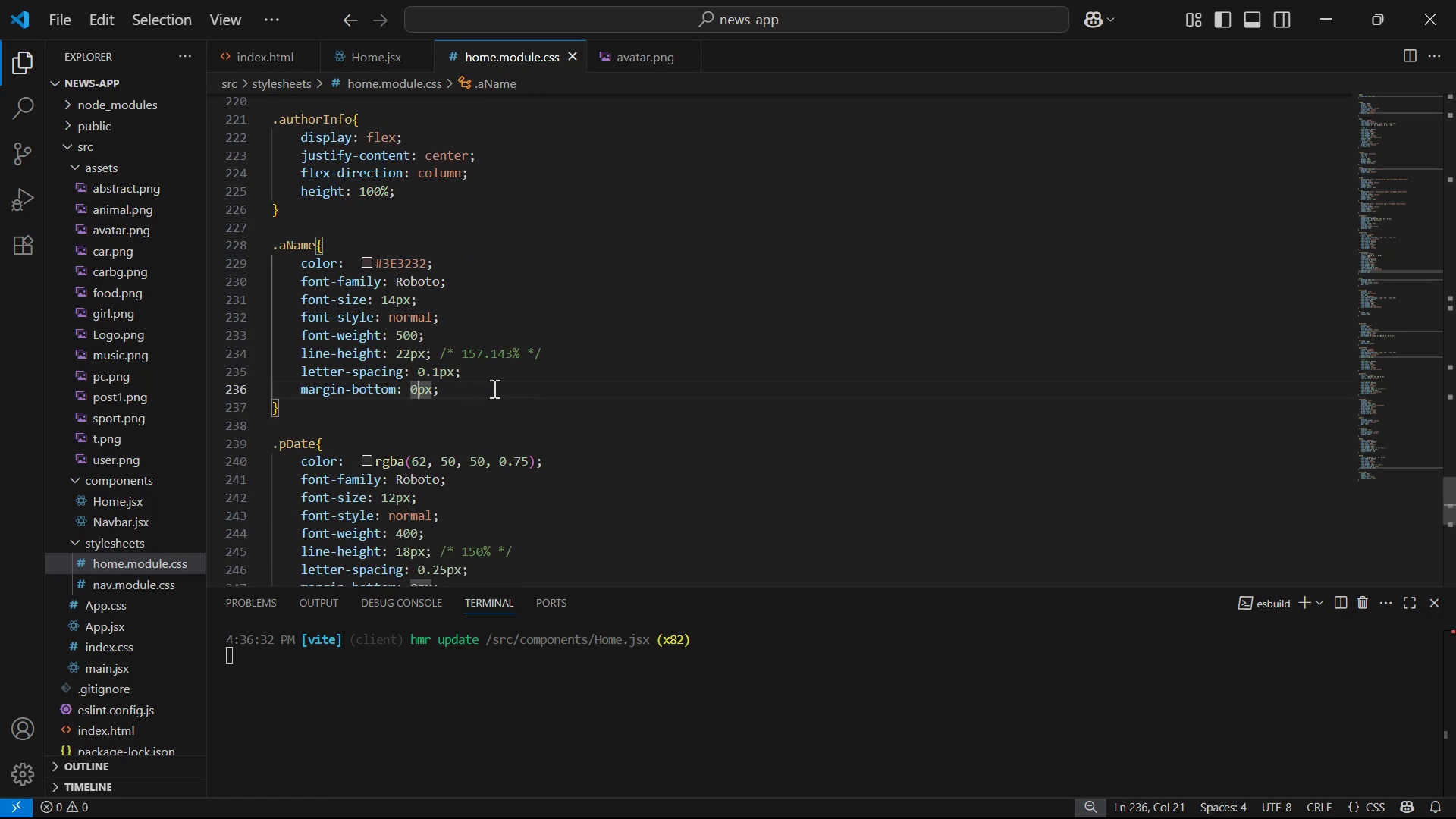 
key(Backspace)
 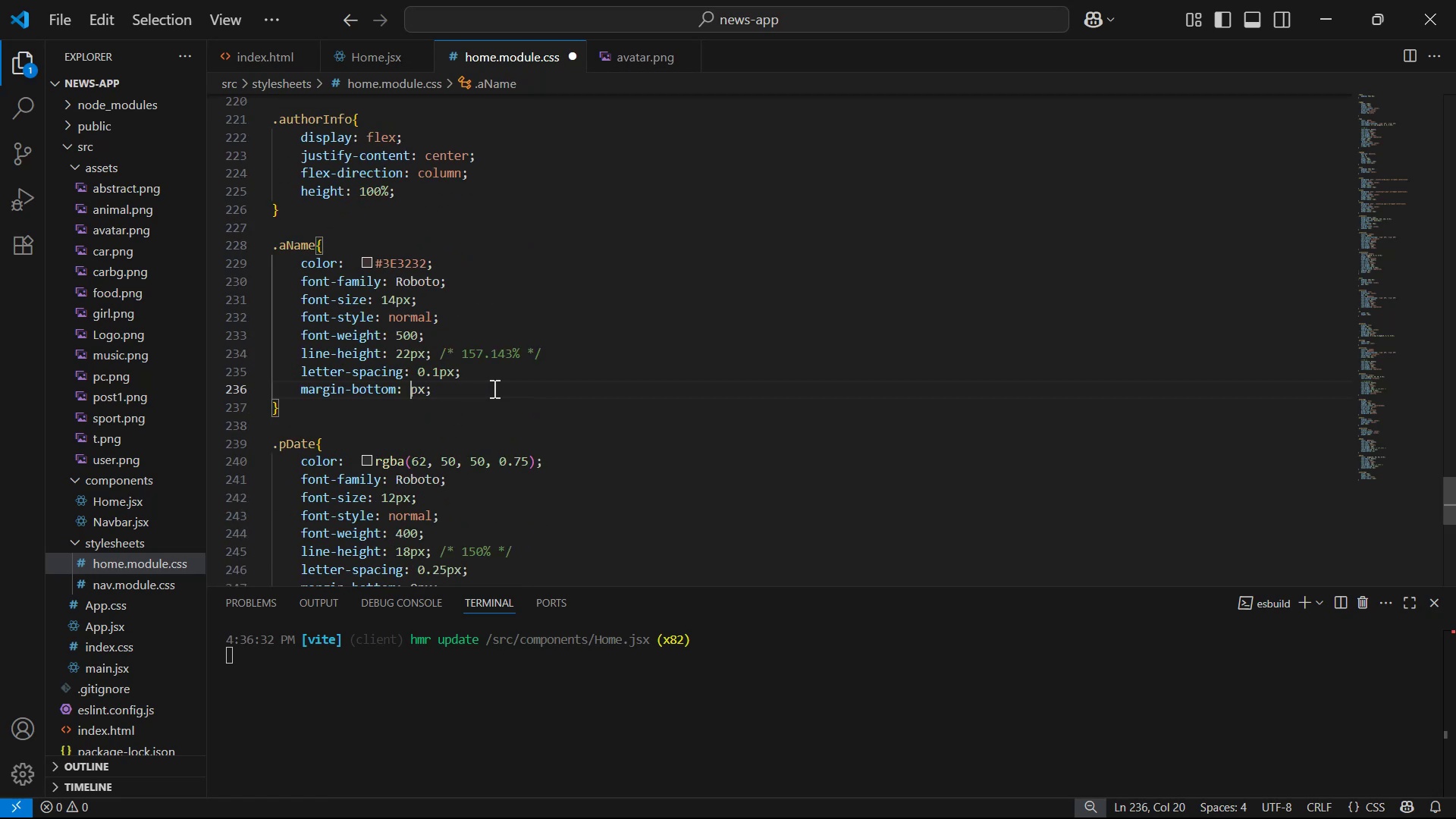 
key(5)
 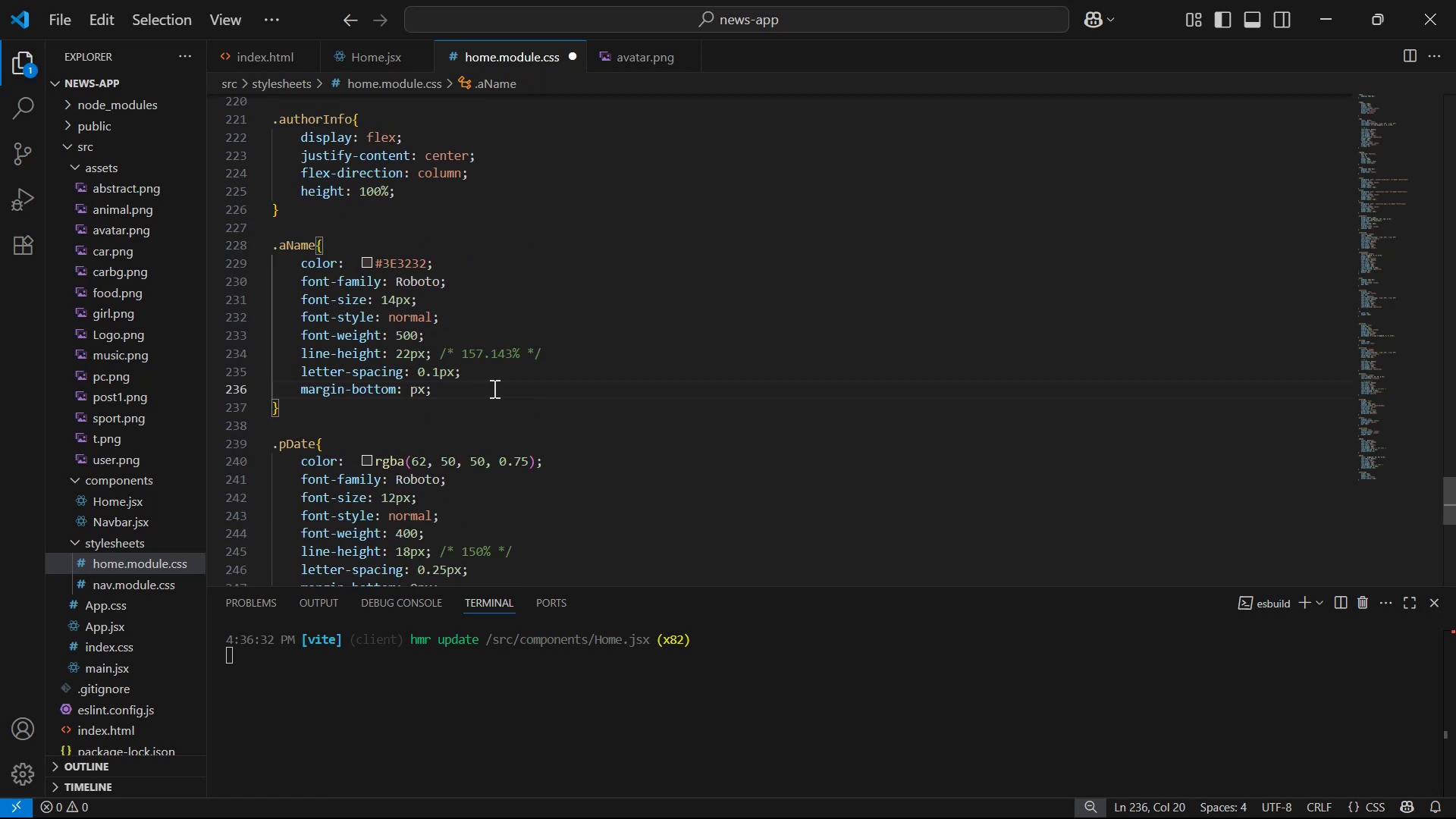 
key(Control+ControlLeft)
 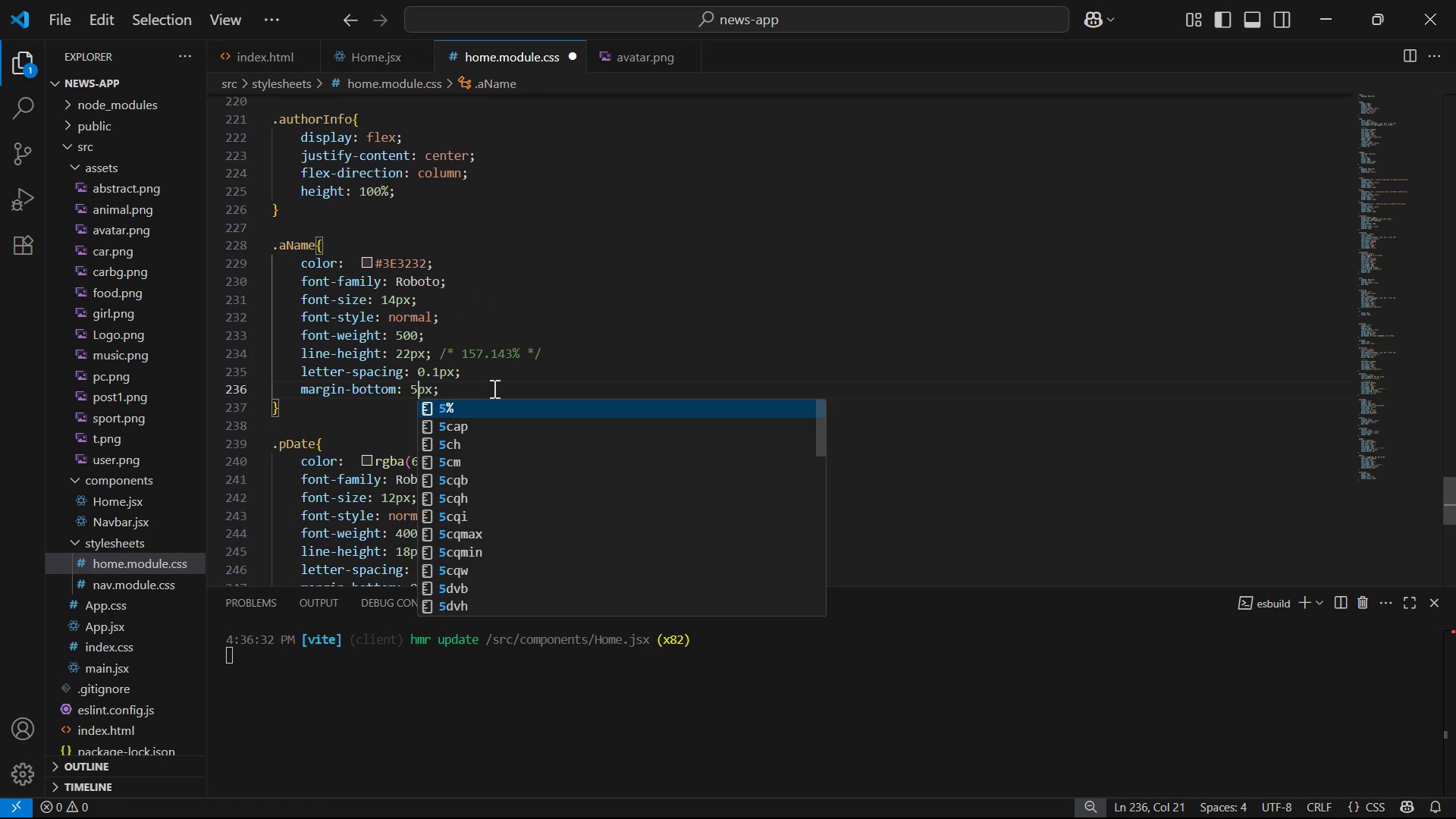 
key(Control+S)
 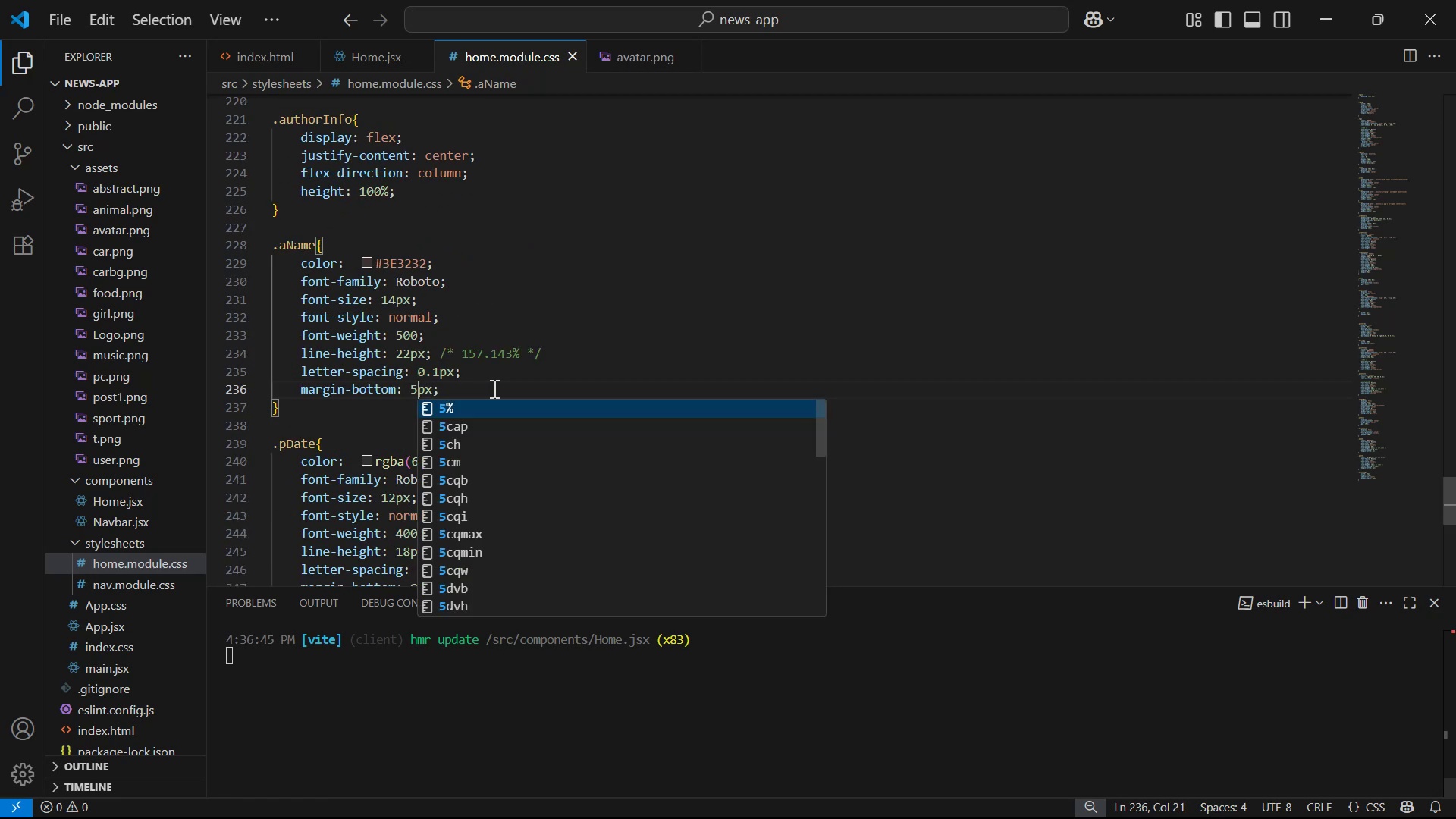 
key(Alt+Tab)
 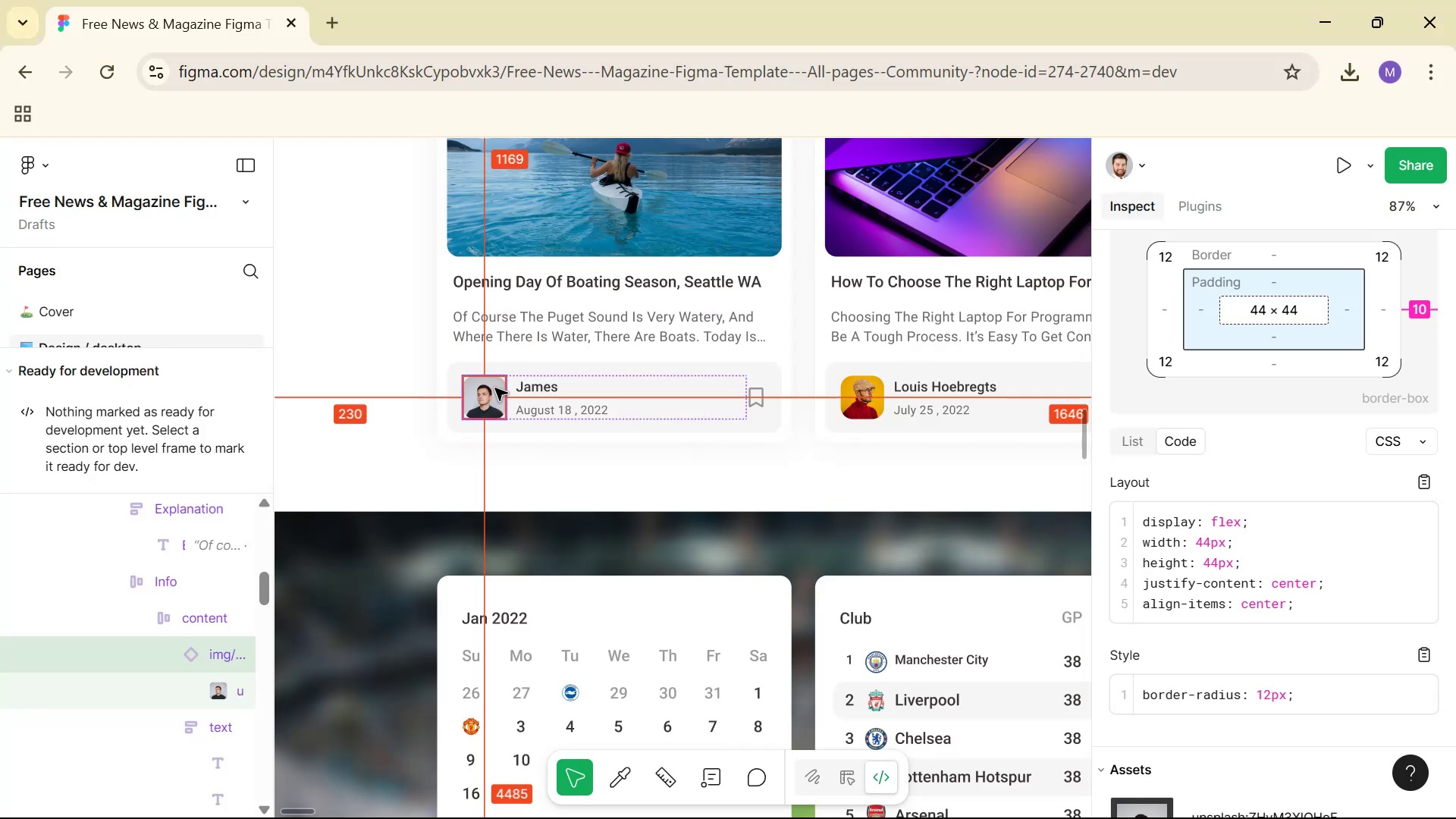 
key(Alt+Tab)
 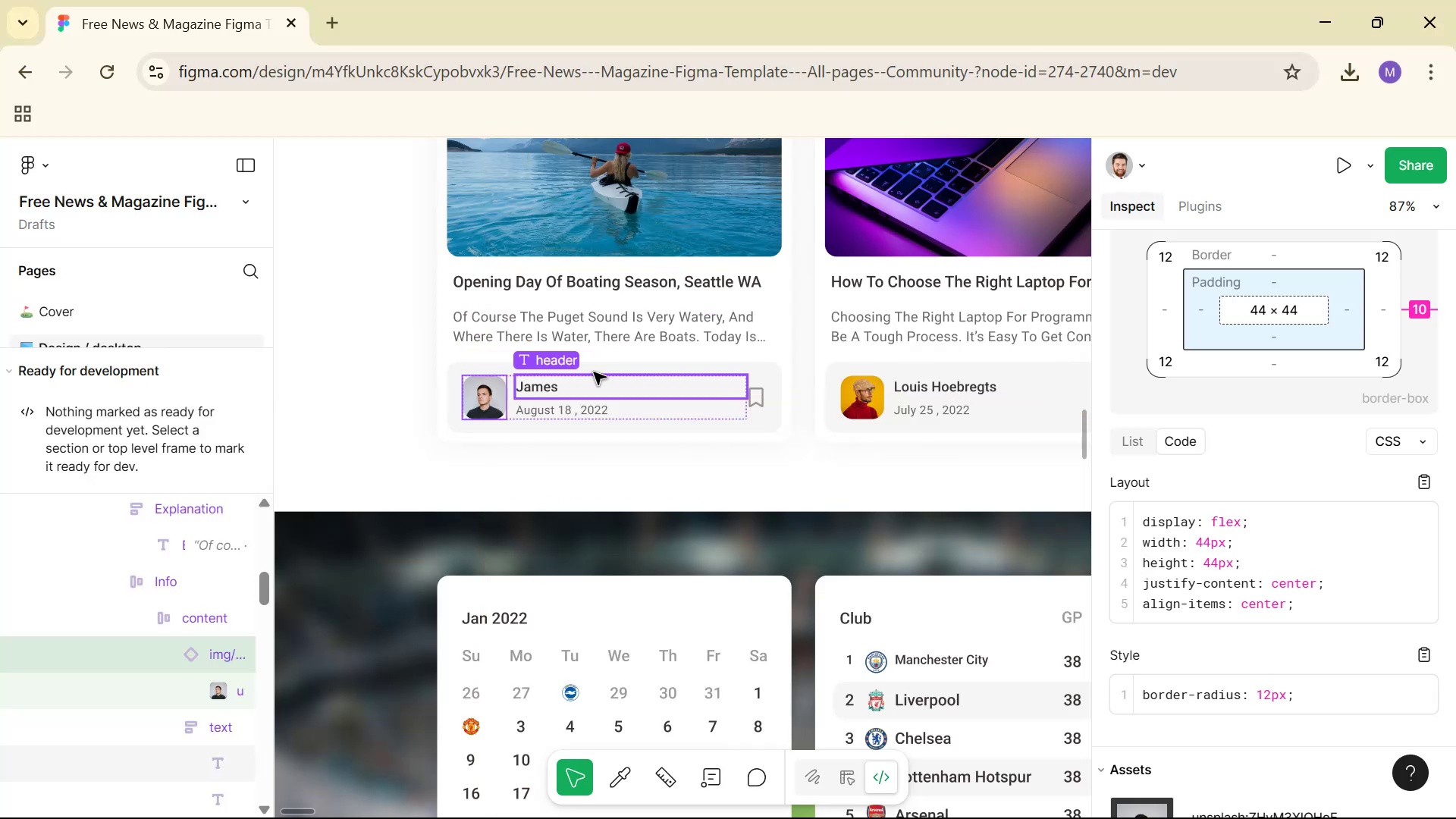 
key(Alt+Tab)
 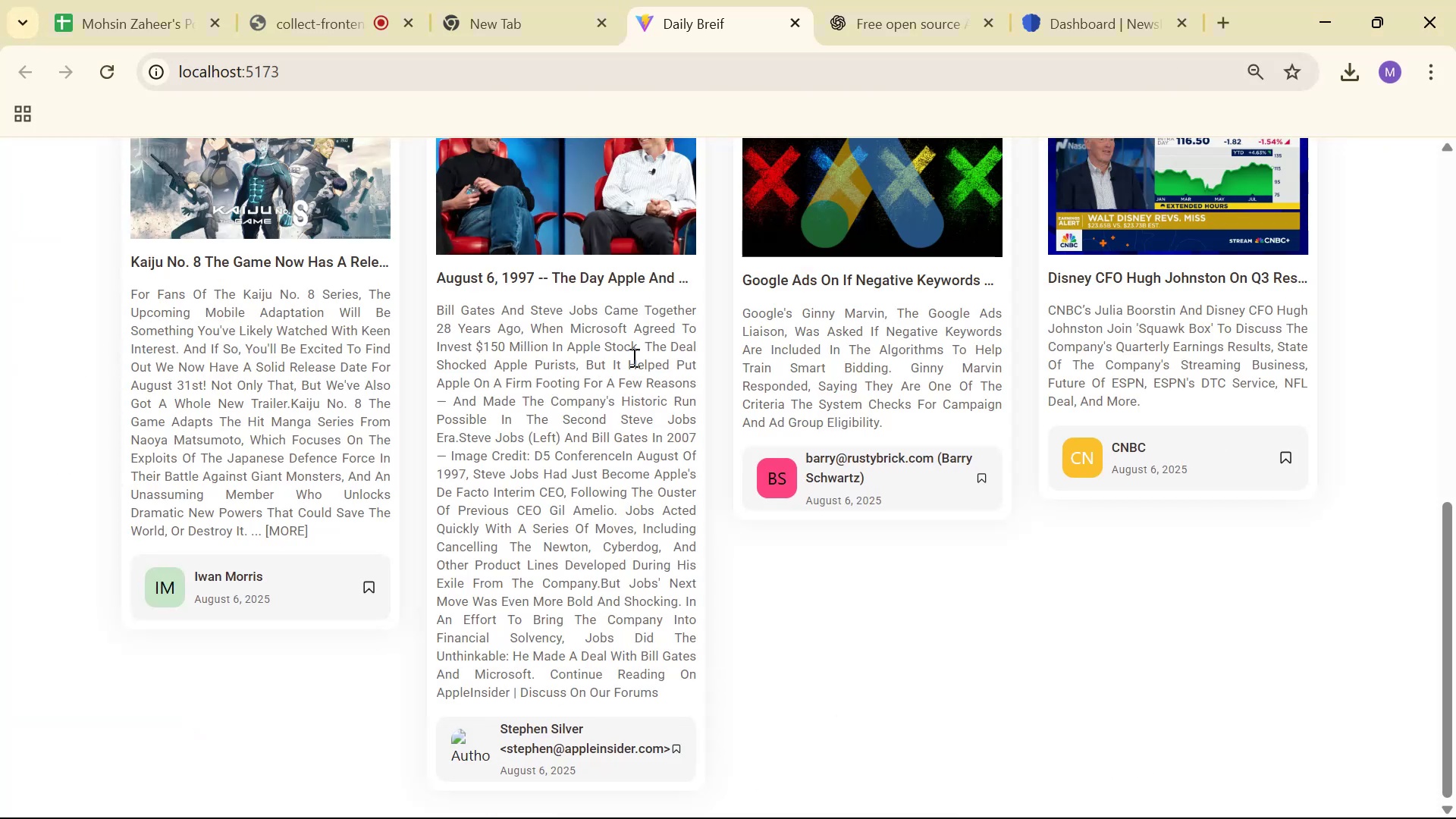 
scroll: coordinate [648, 380], scroll_direction: down, amount: 2.0
 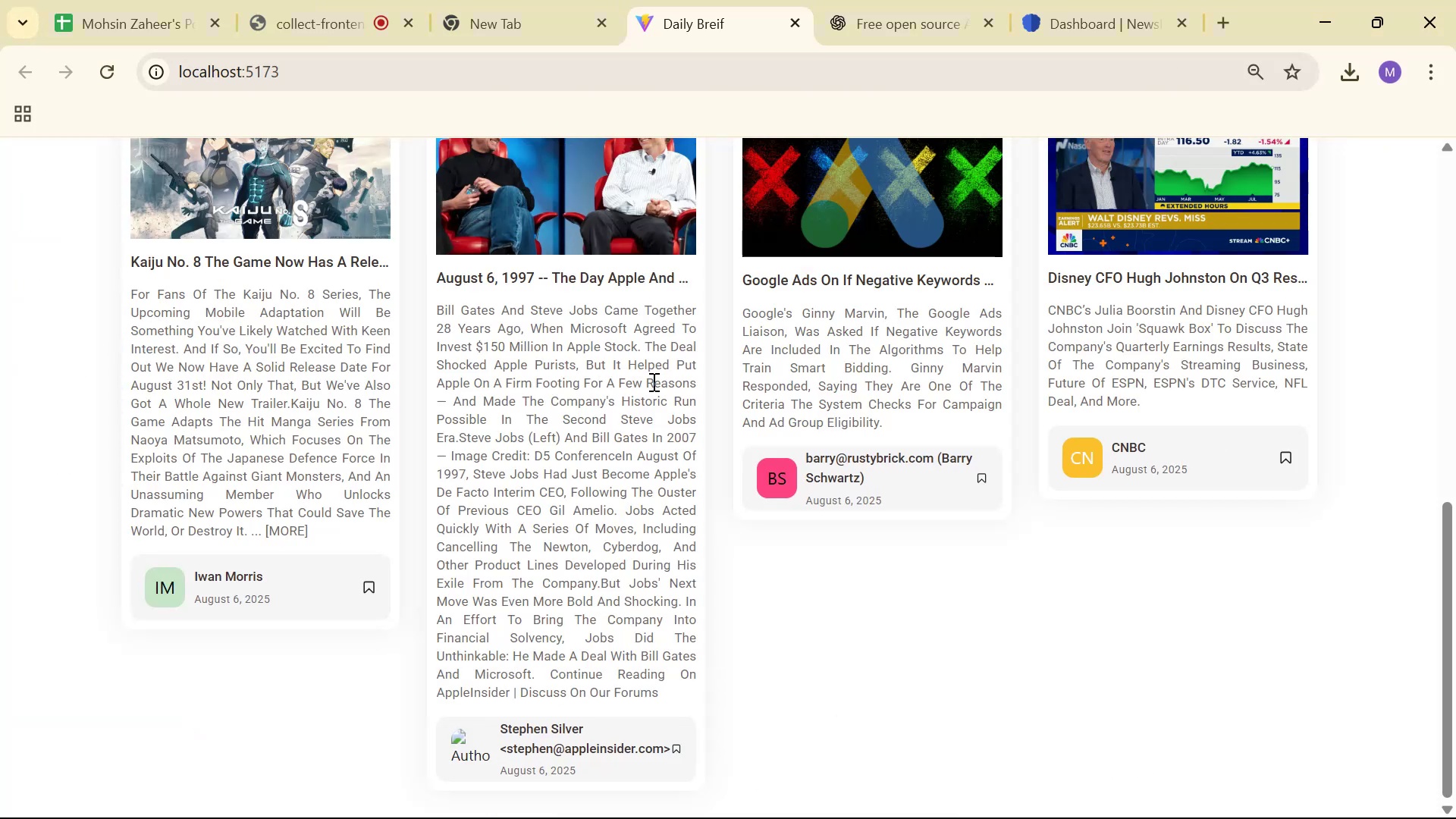 
key(Alt+Tab)
 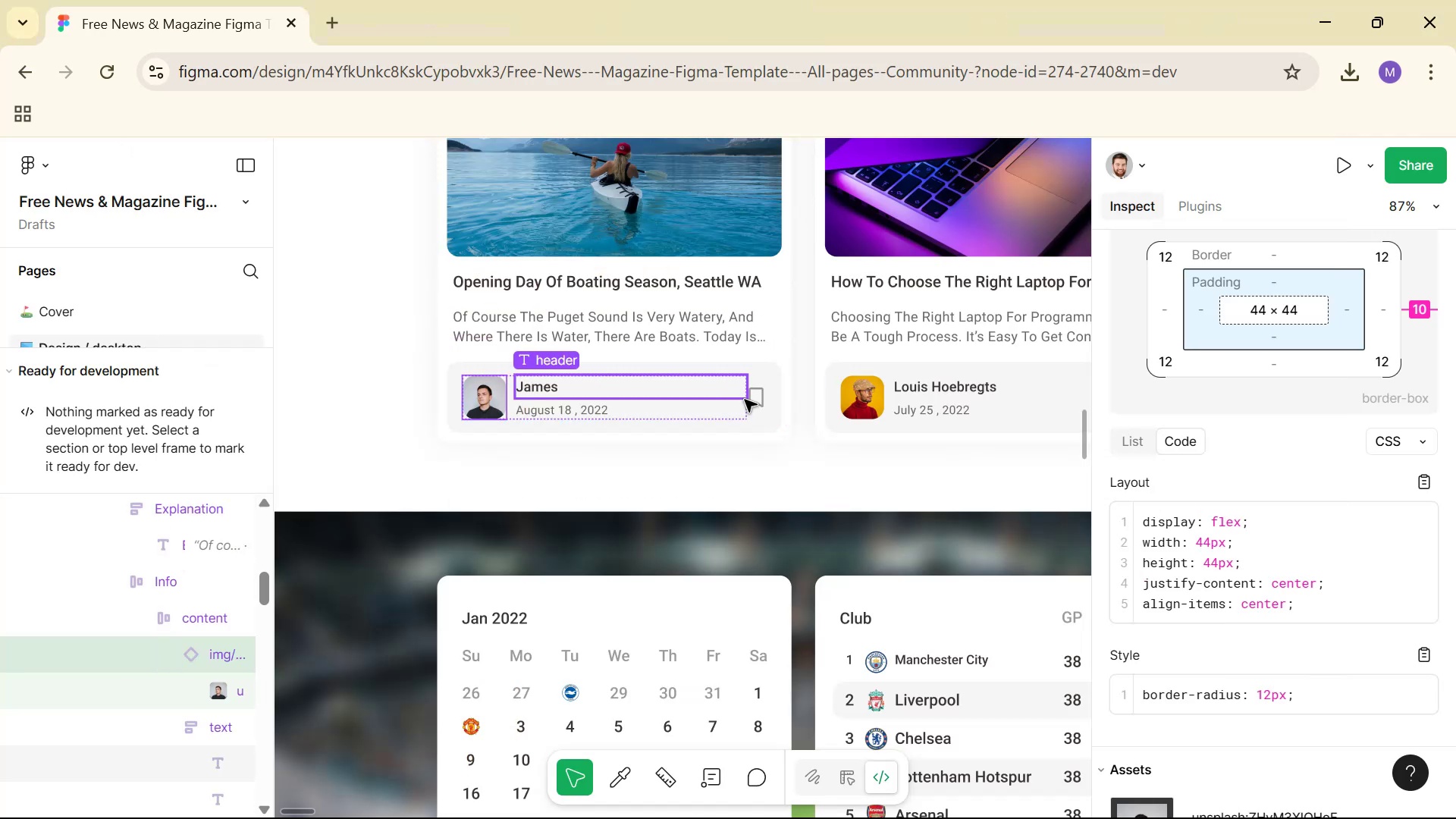 
key(Alt+Tab)
 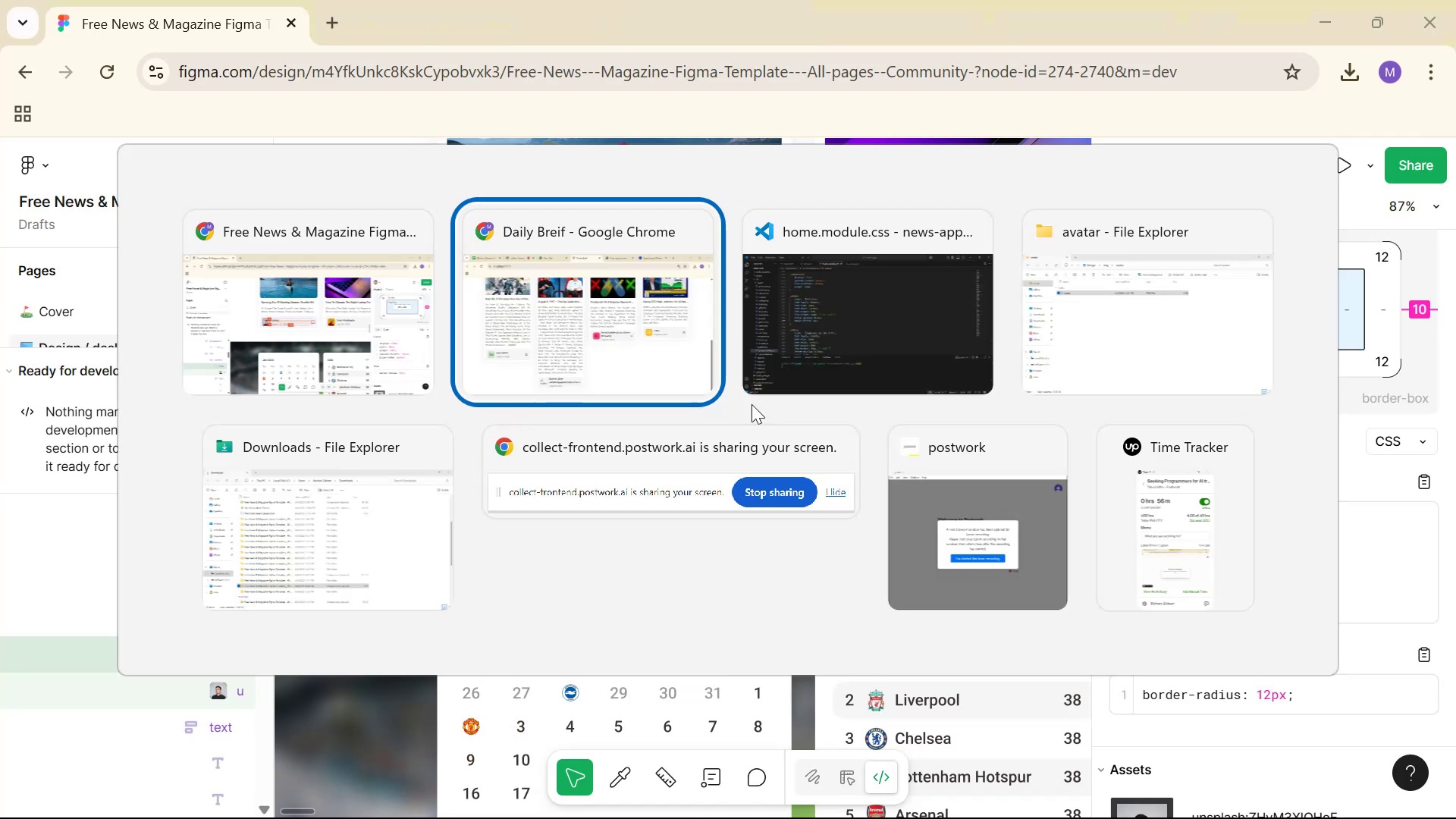 
key(Alt+Tab)
 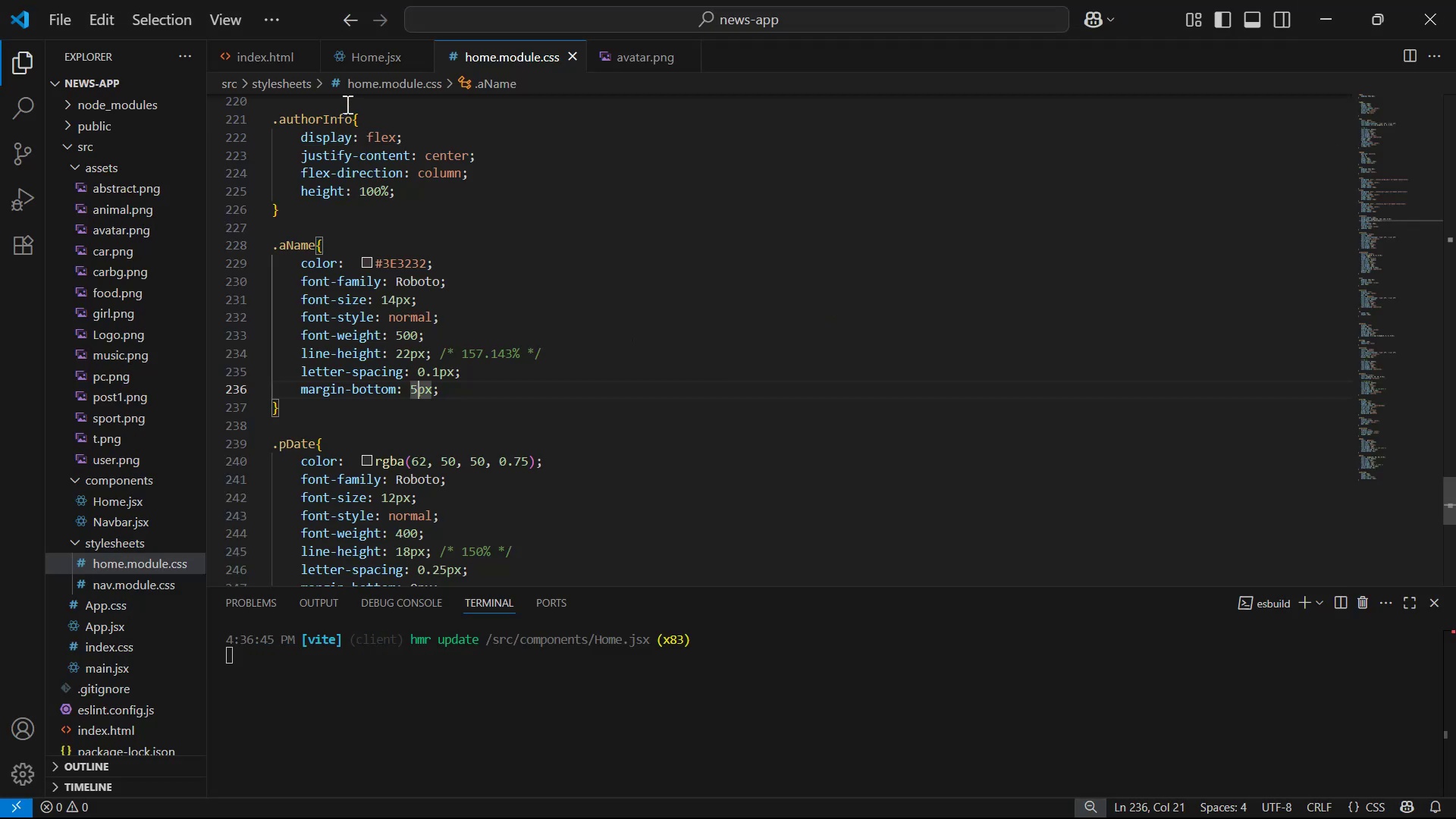 
left_click([372, 65])
 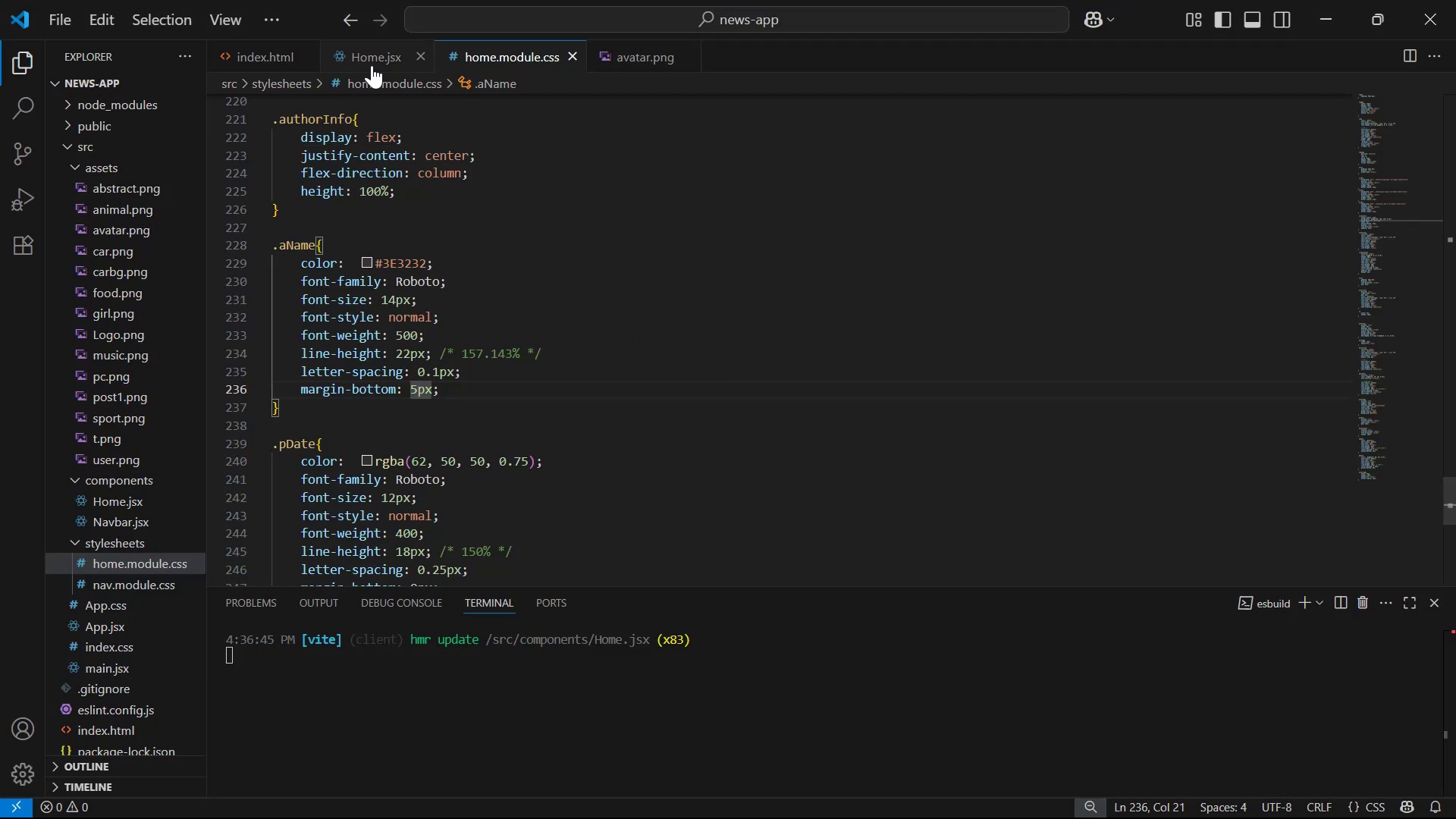 
scroll: coordinate [985, 378], scroll_direction: down, amount: 7.0
 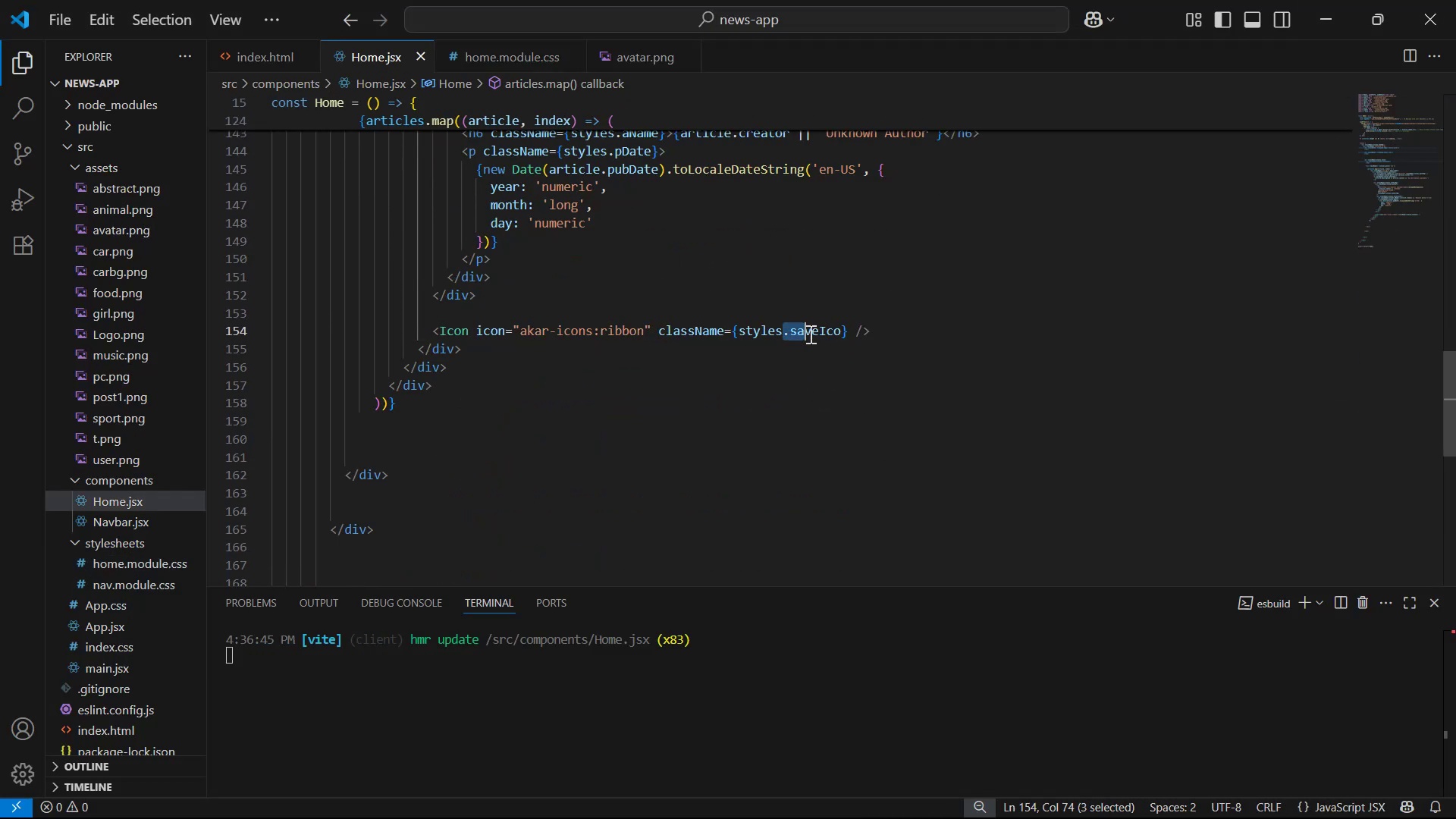 
key(Control+C)
 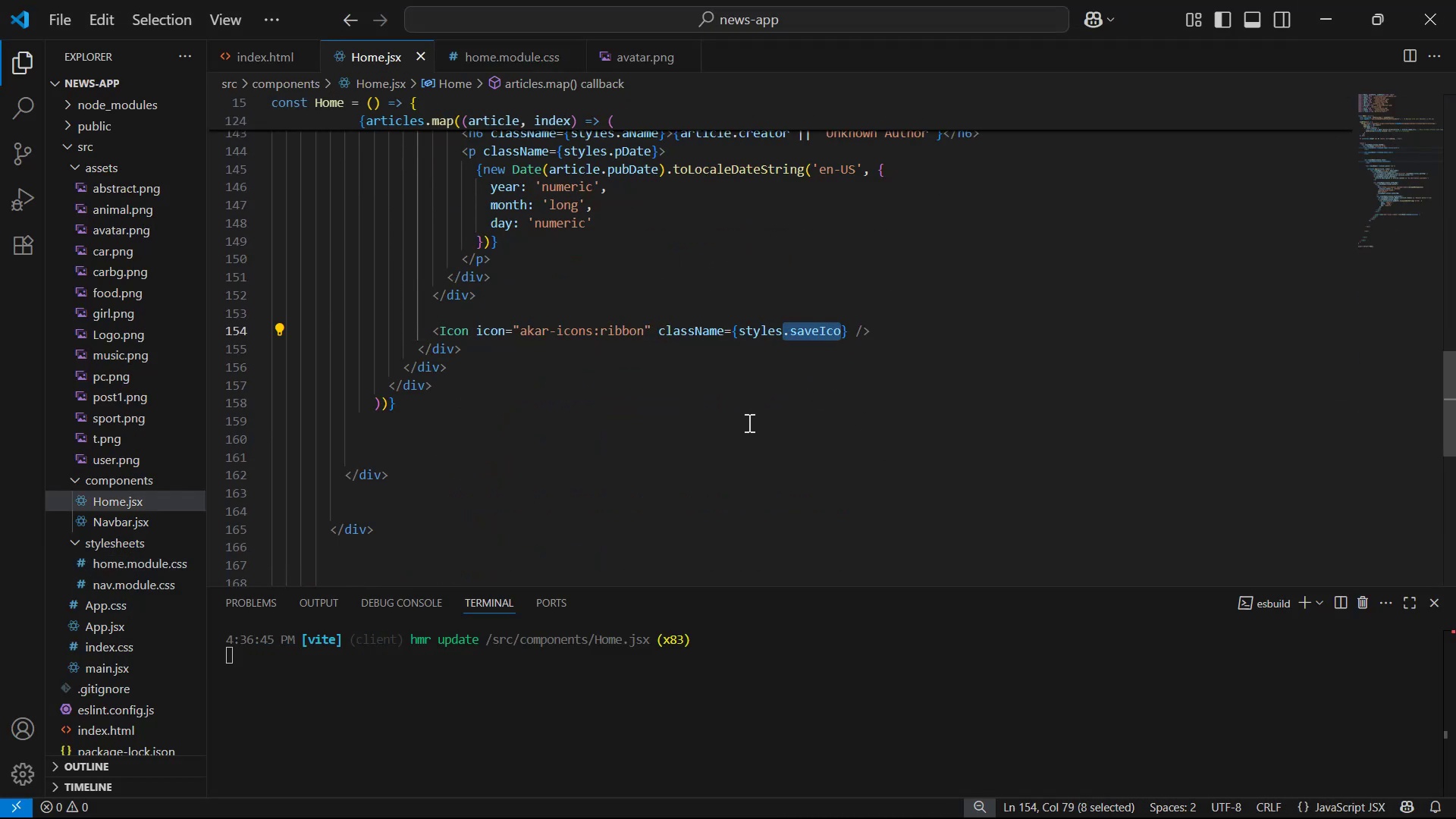 
key(Control+C)
 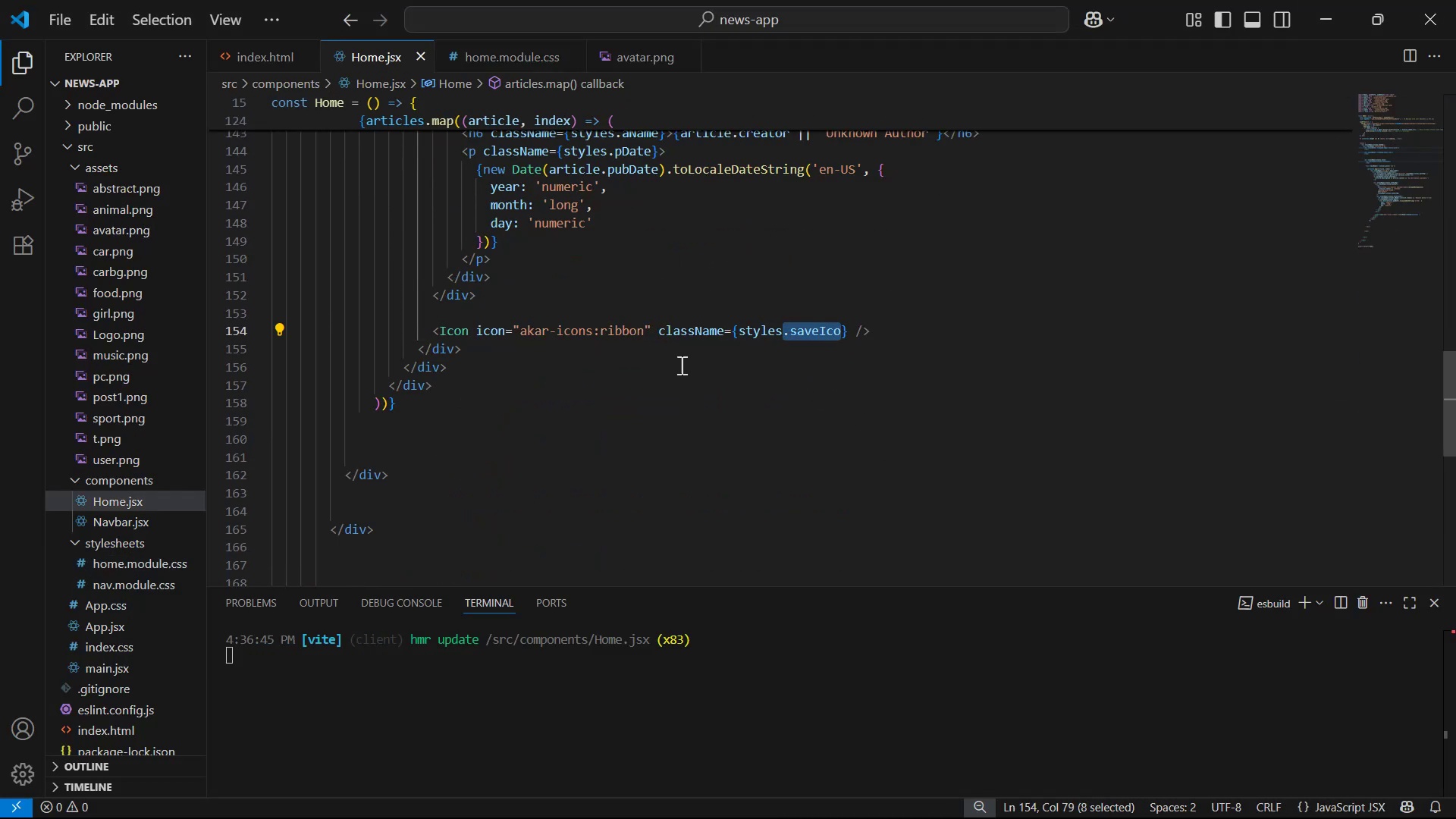 
key(Control+C)
 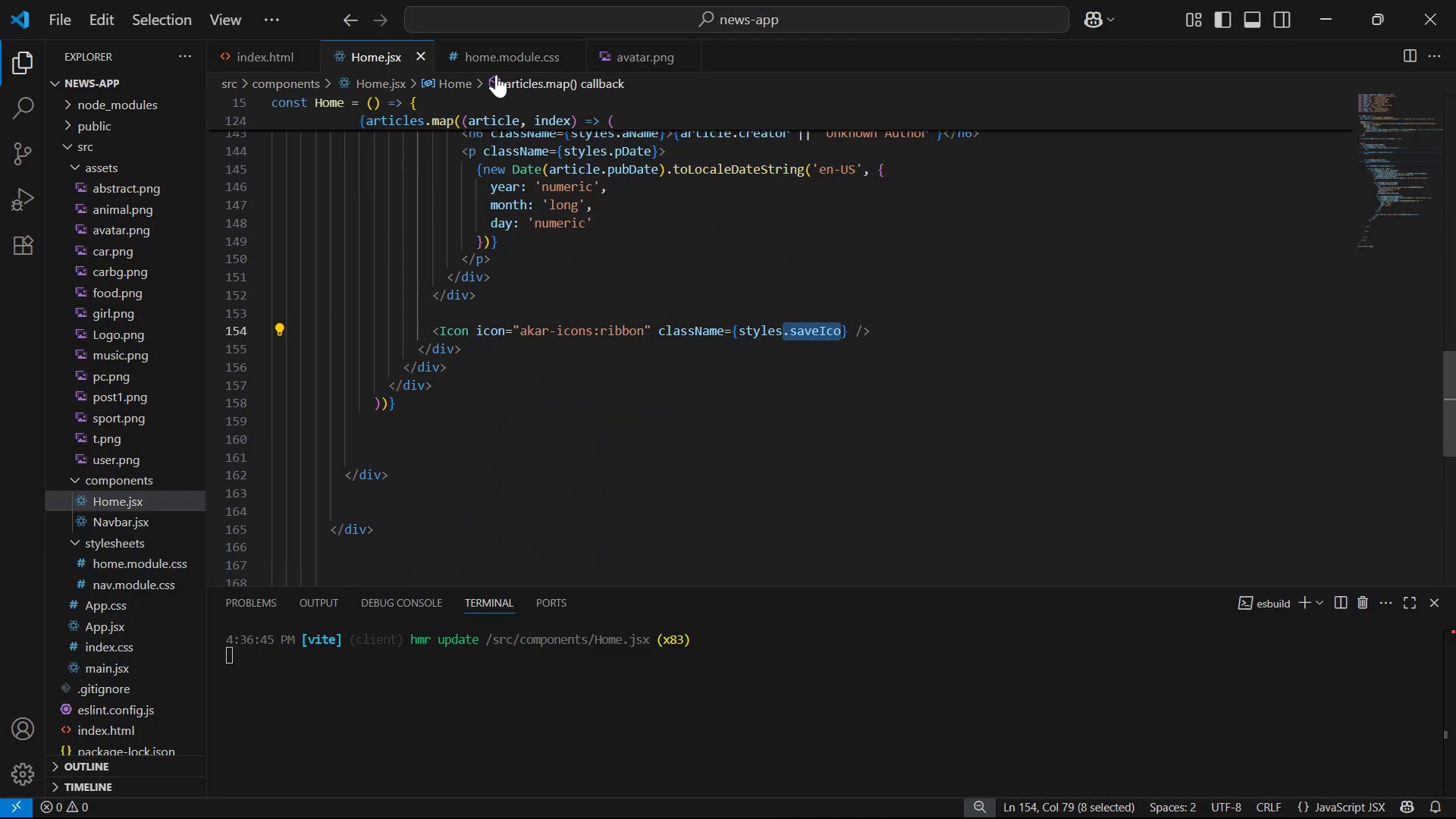 
left_click([493, 53])
 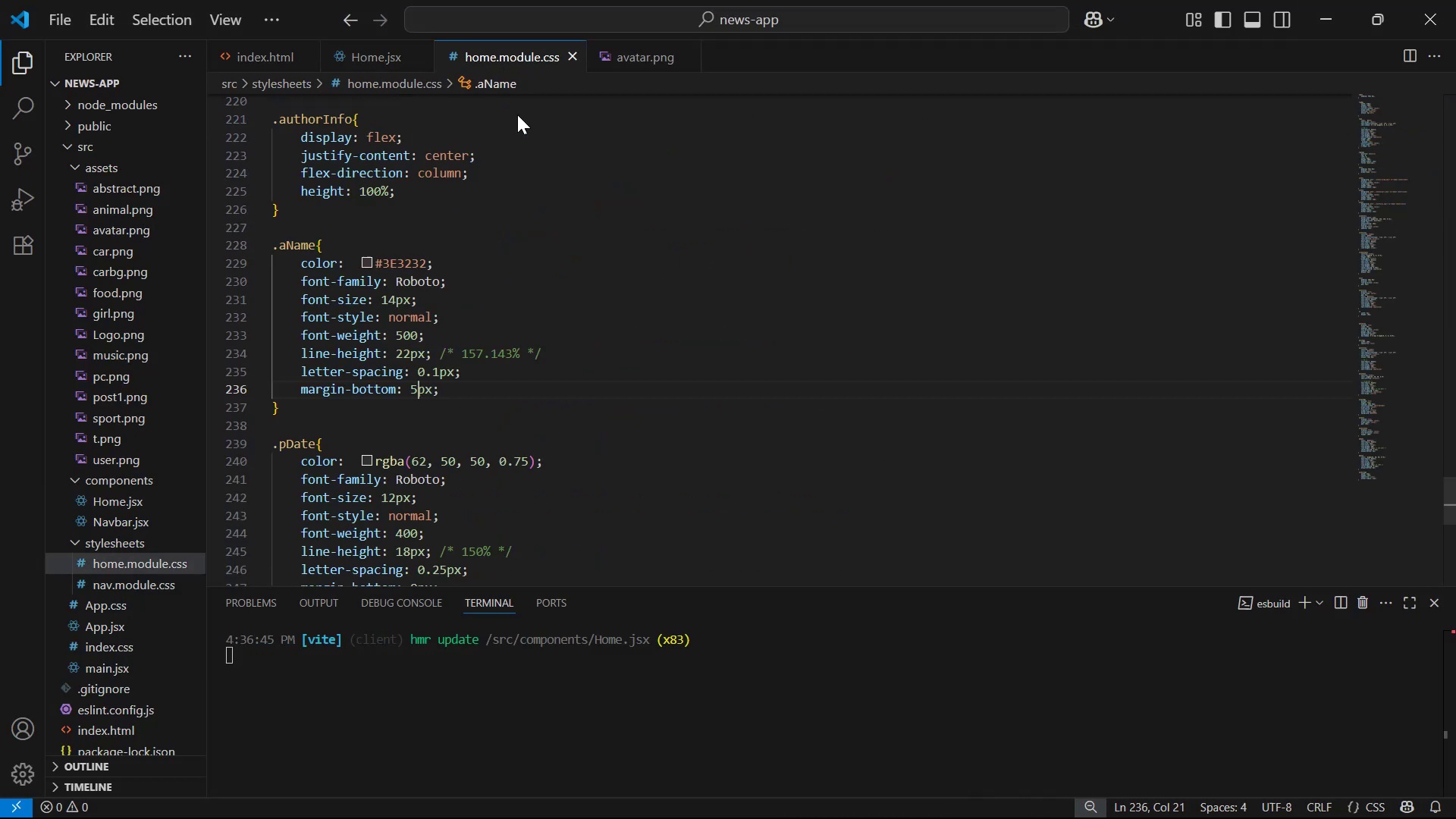 
scroll: coordinate [540, 252], scroll_direction: down, amount: 6.0
 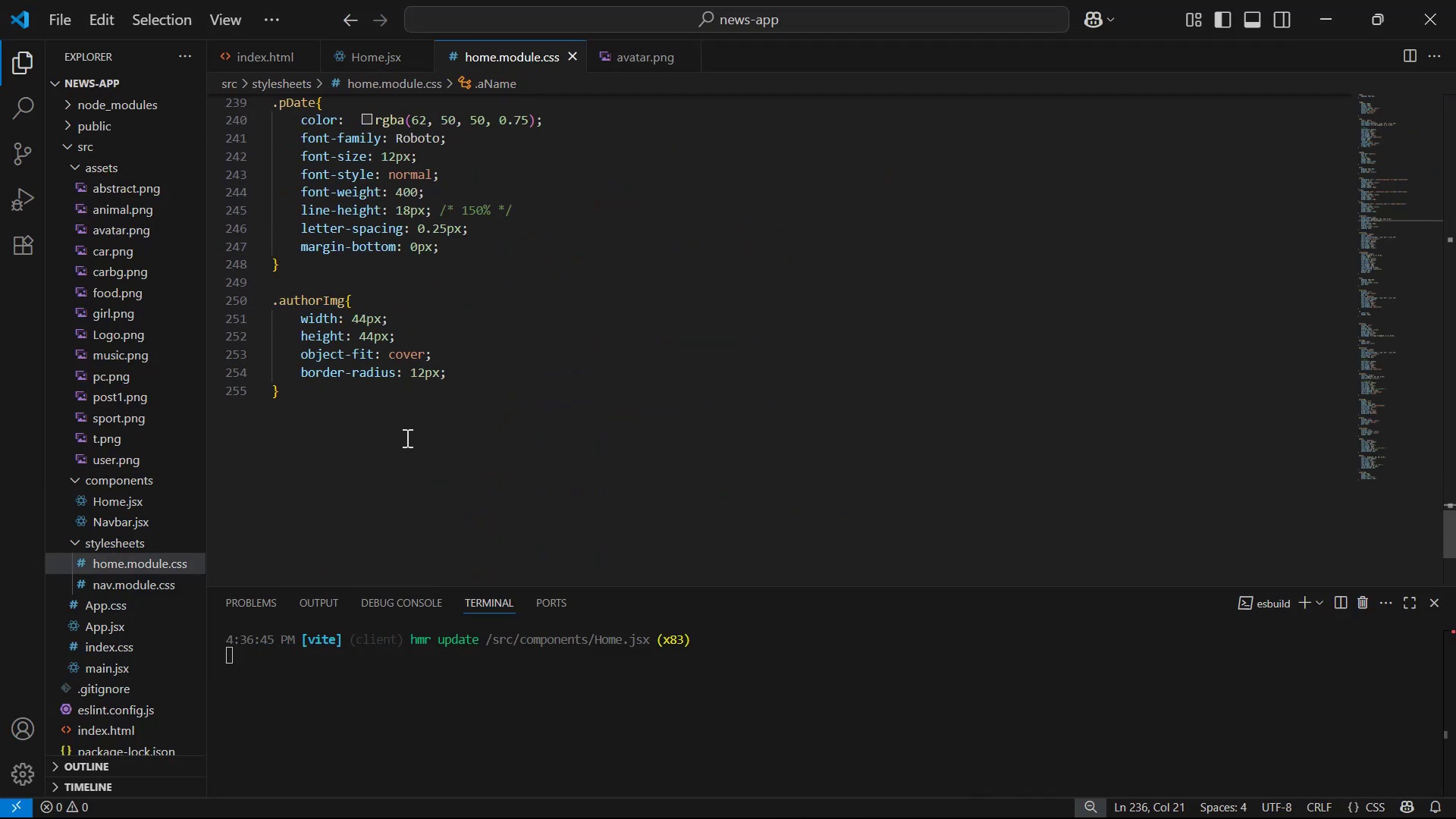 
left_click([413, 404])
 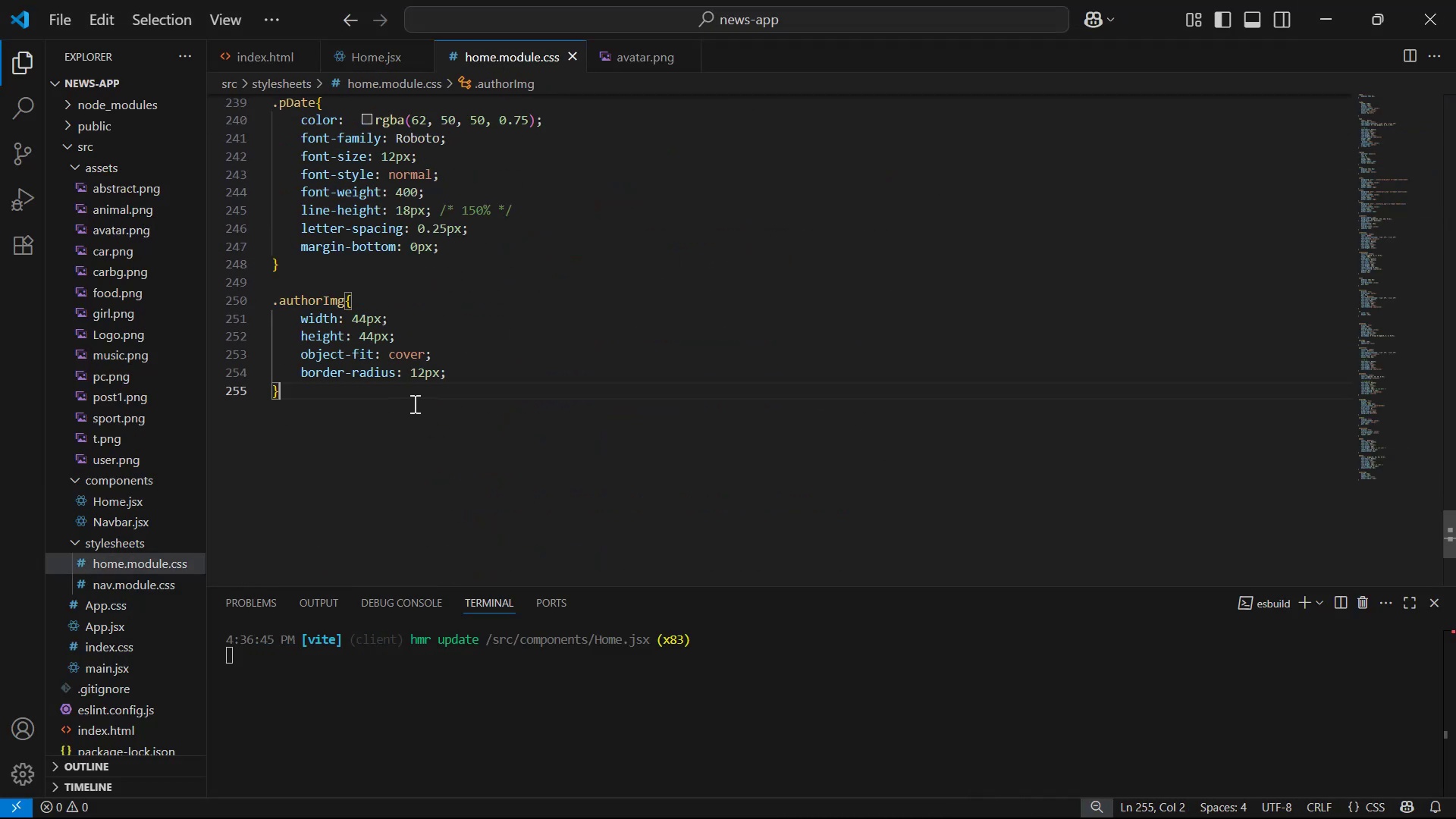 
key(Shift+ShiftRight)
 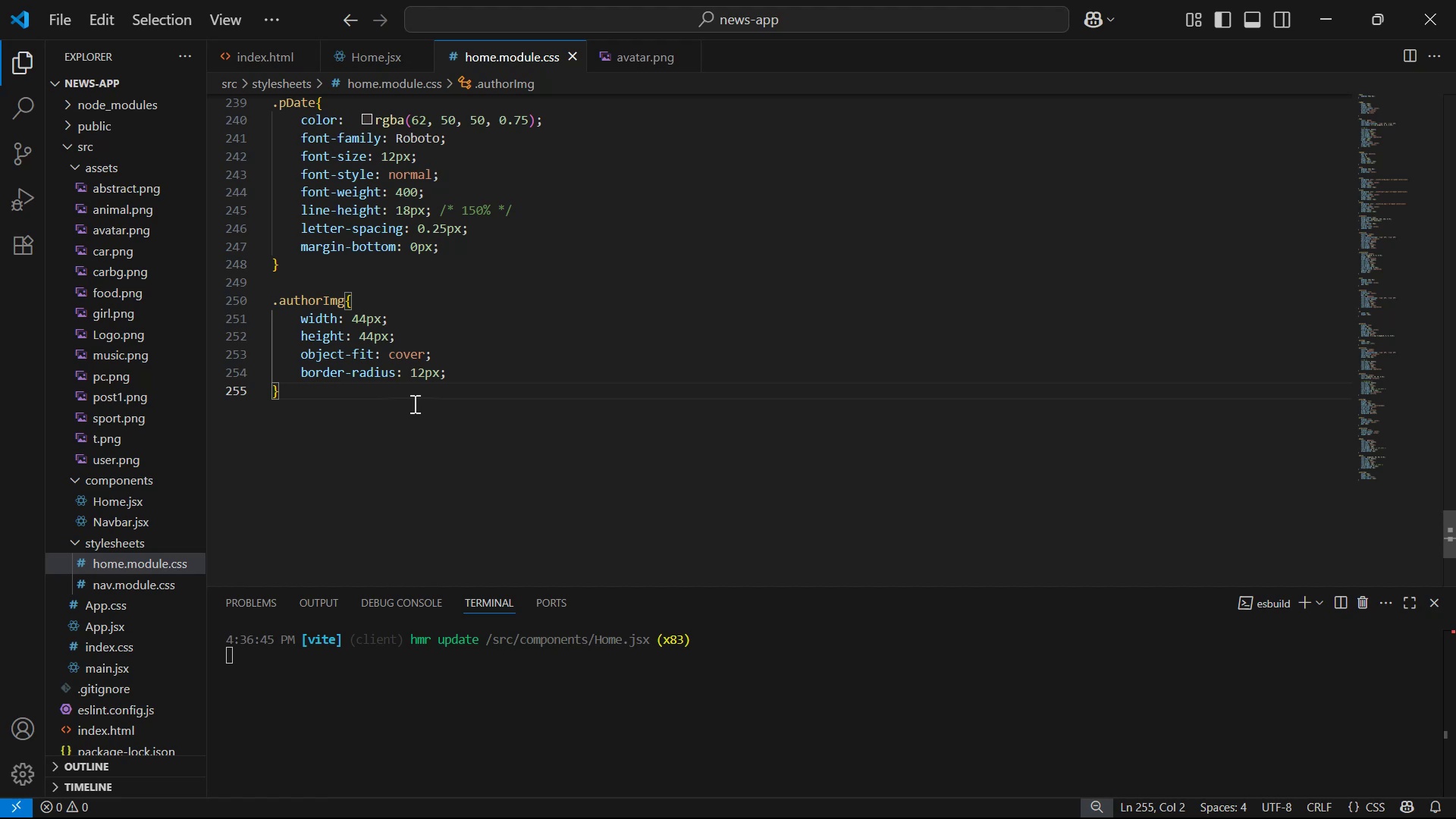 
key(Shift+ShiftRight)
 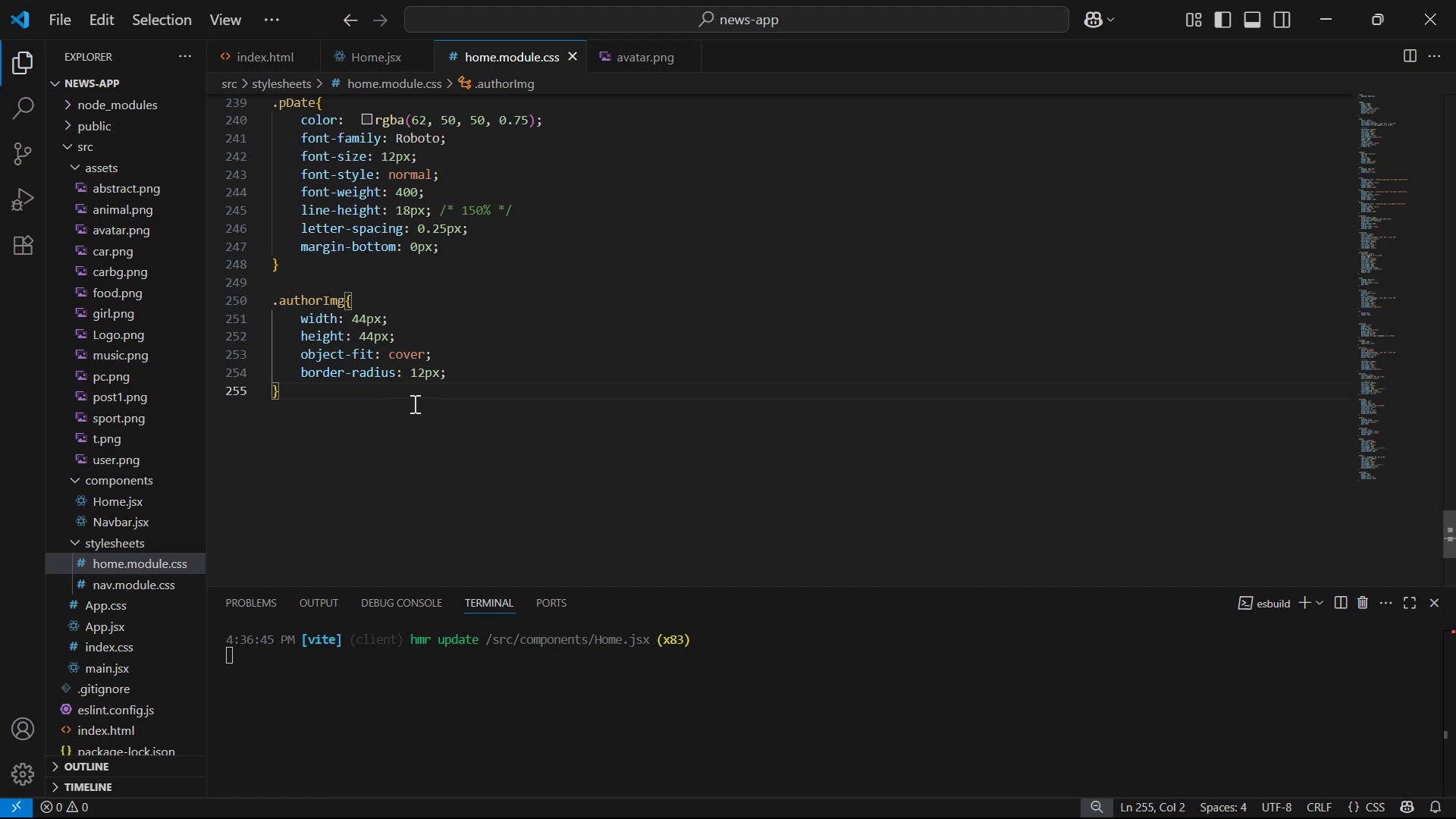 
key(Shift+ShiftRight)
 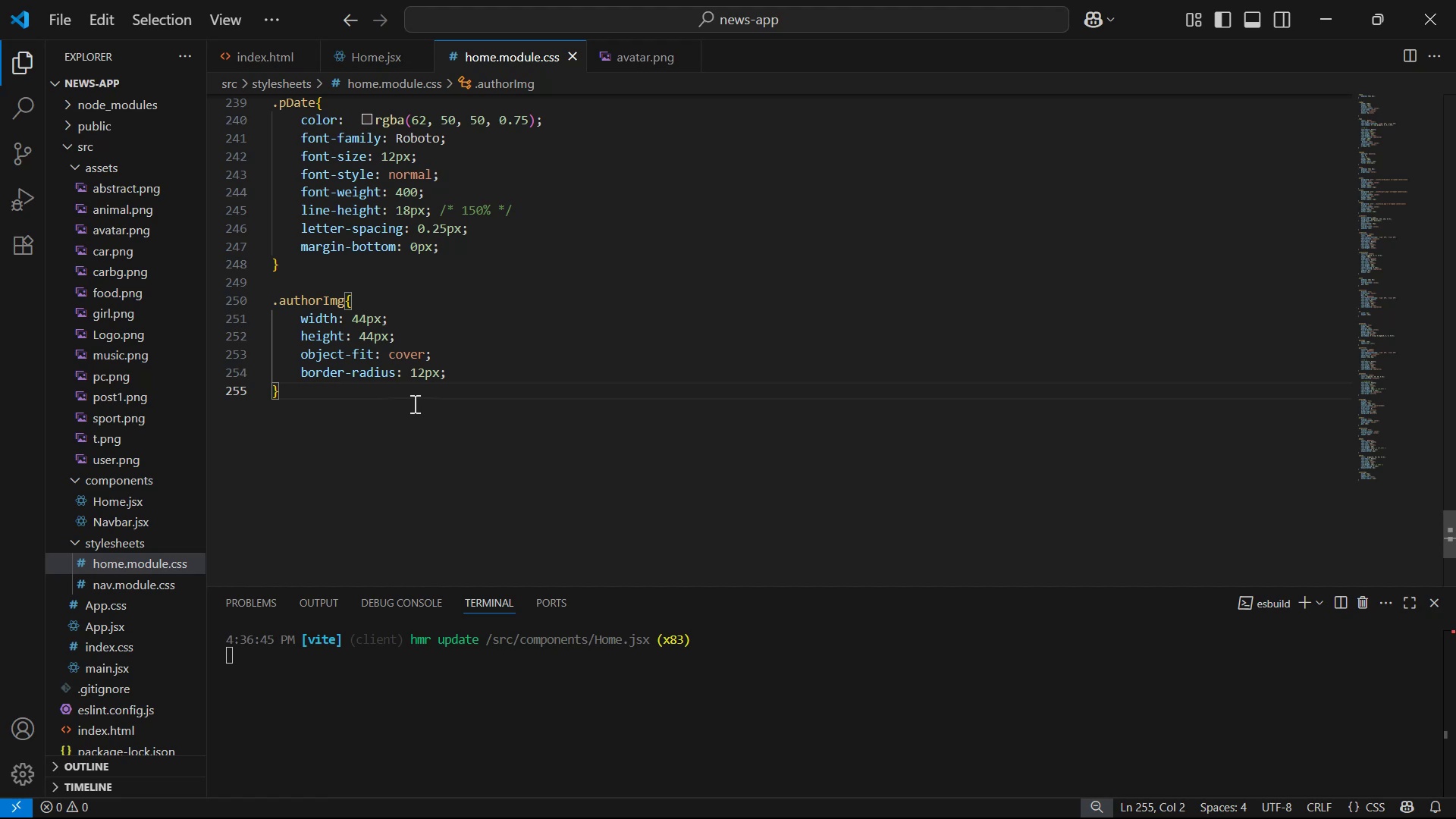 
key(Enter)
 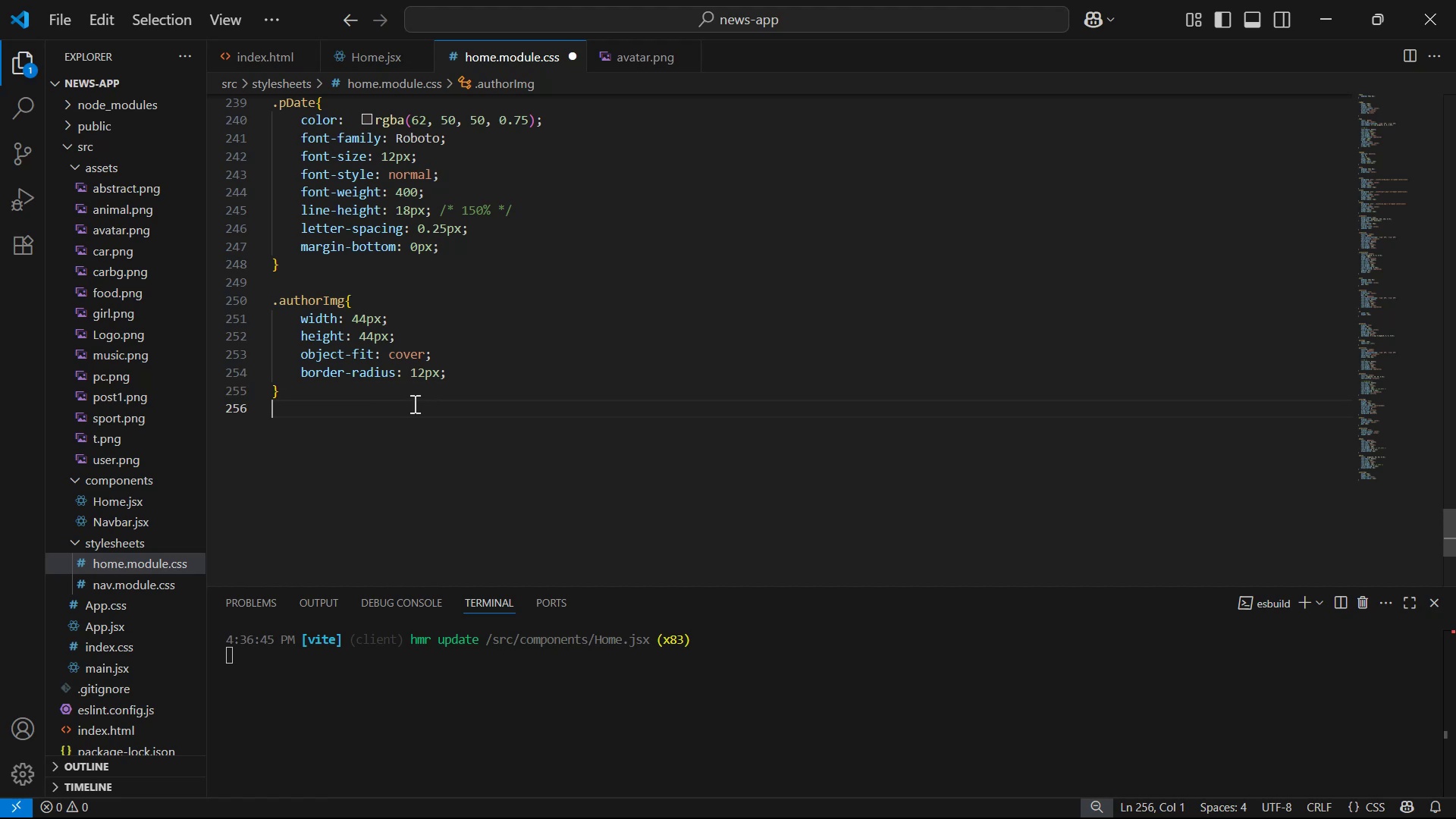 
key(Enter)
 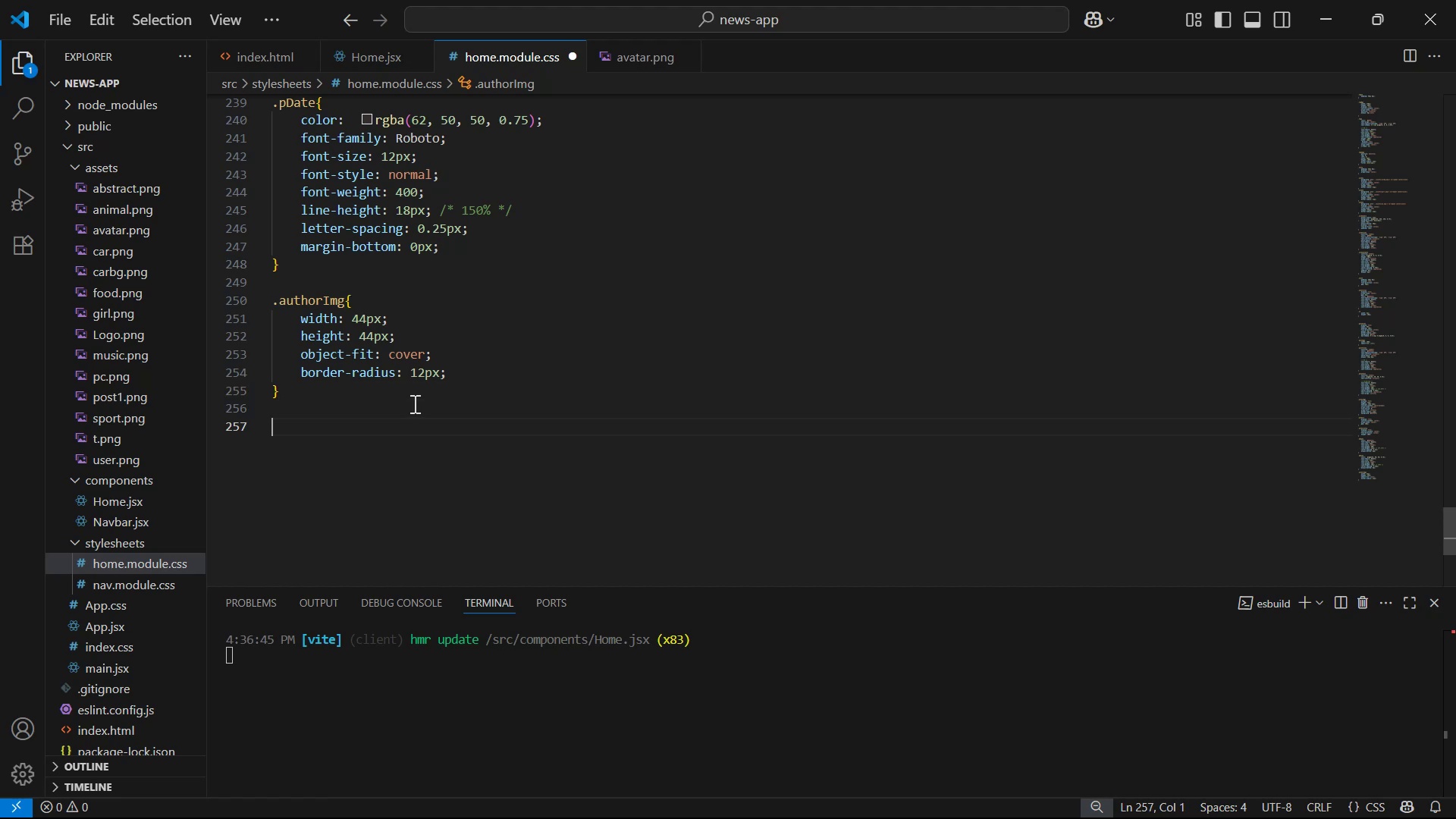 
key(Control+Enter)
 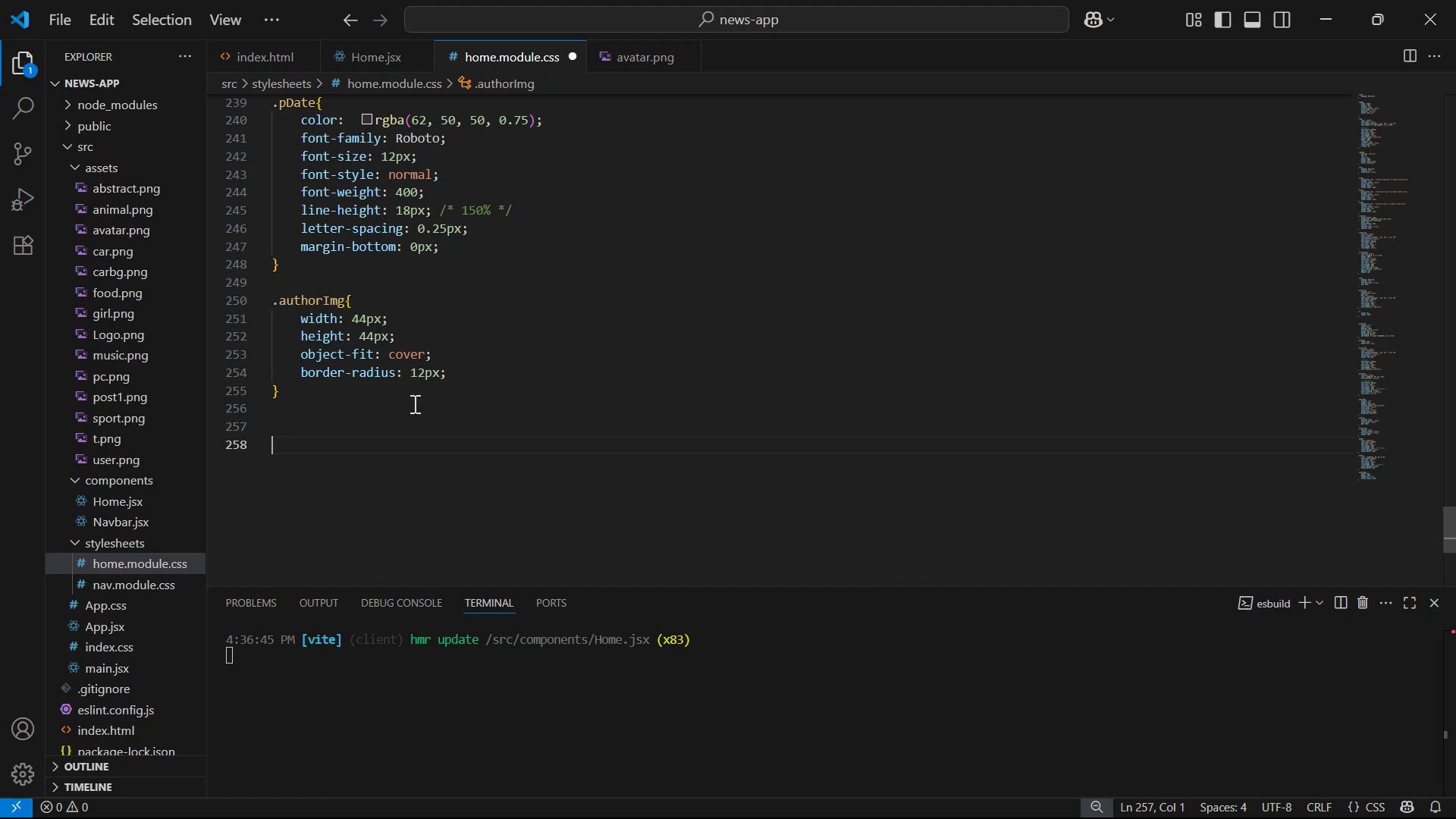 
key(Control+V)
 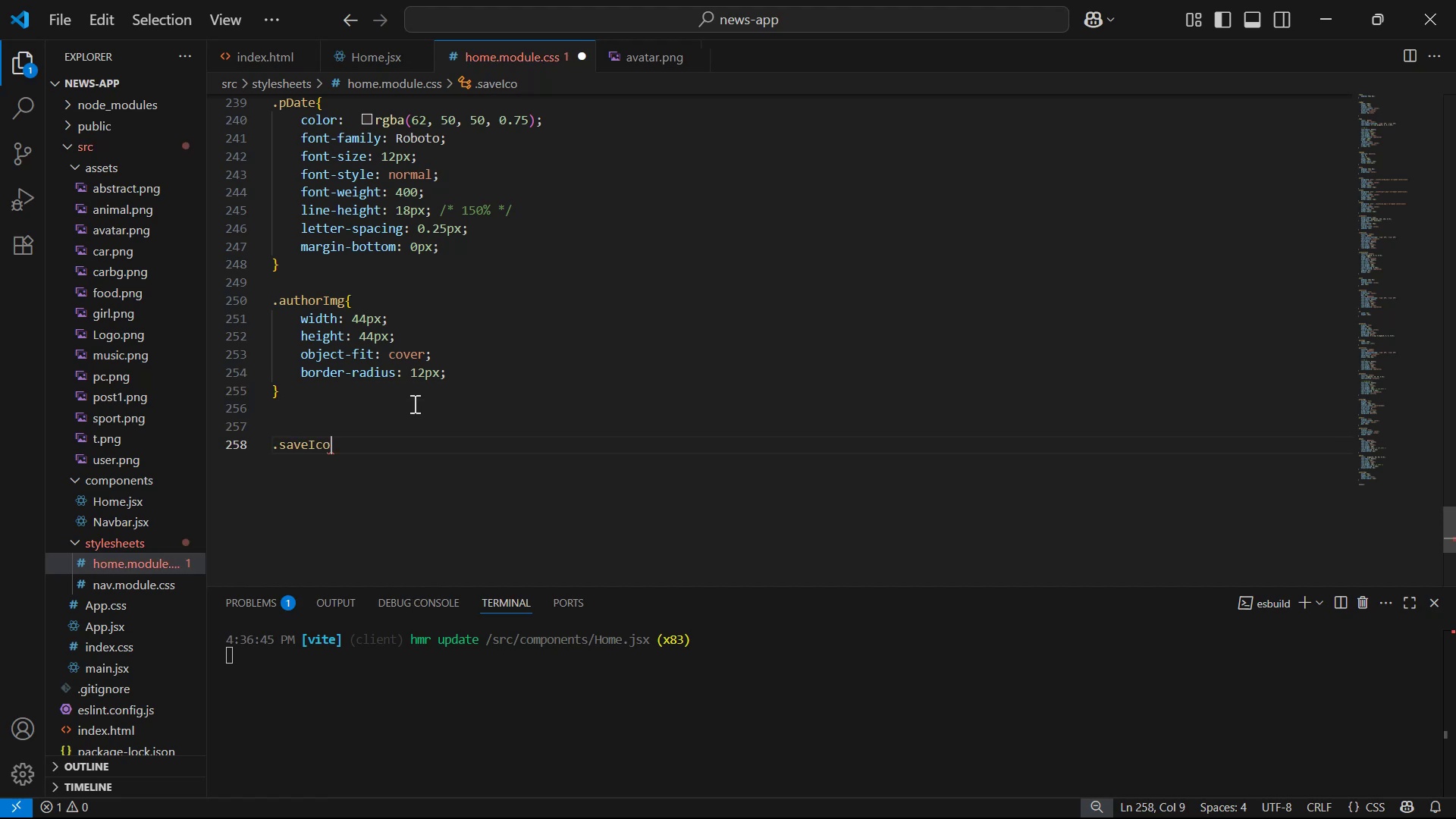 
key(Shift+ShiftLeft)
 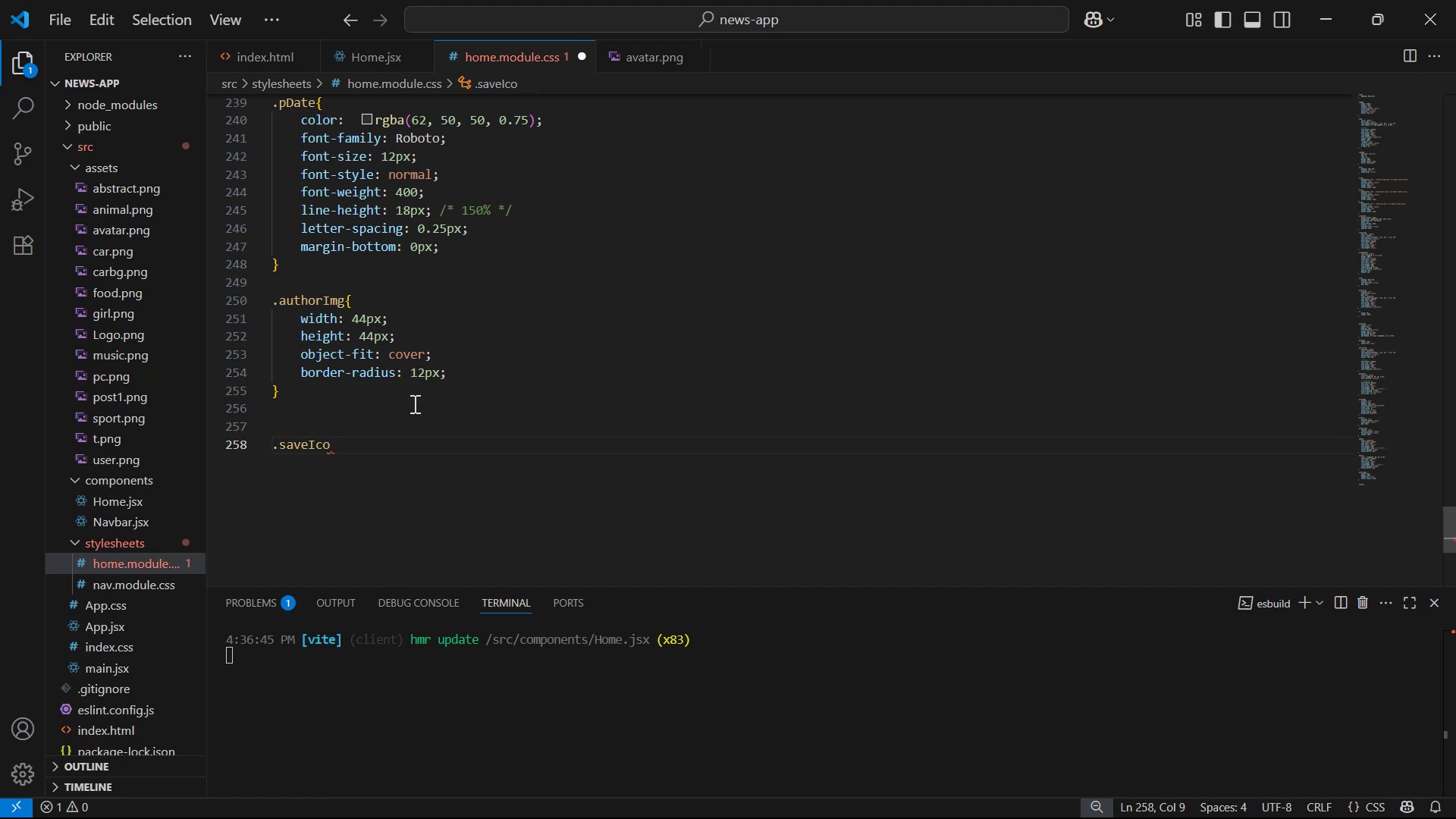 
key(Shift+BracketLeft)
 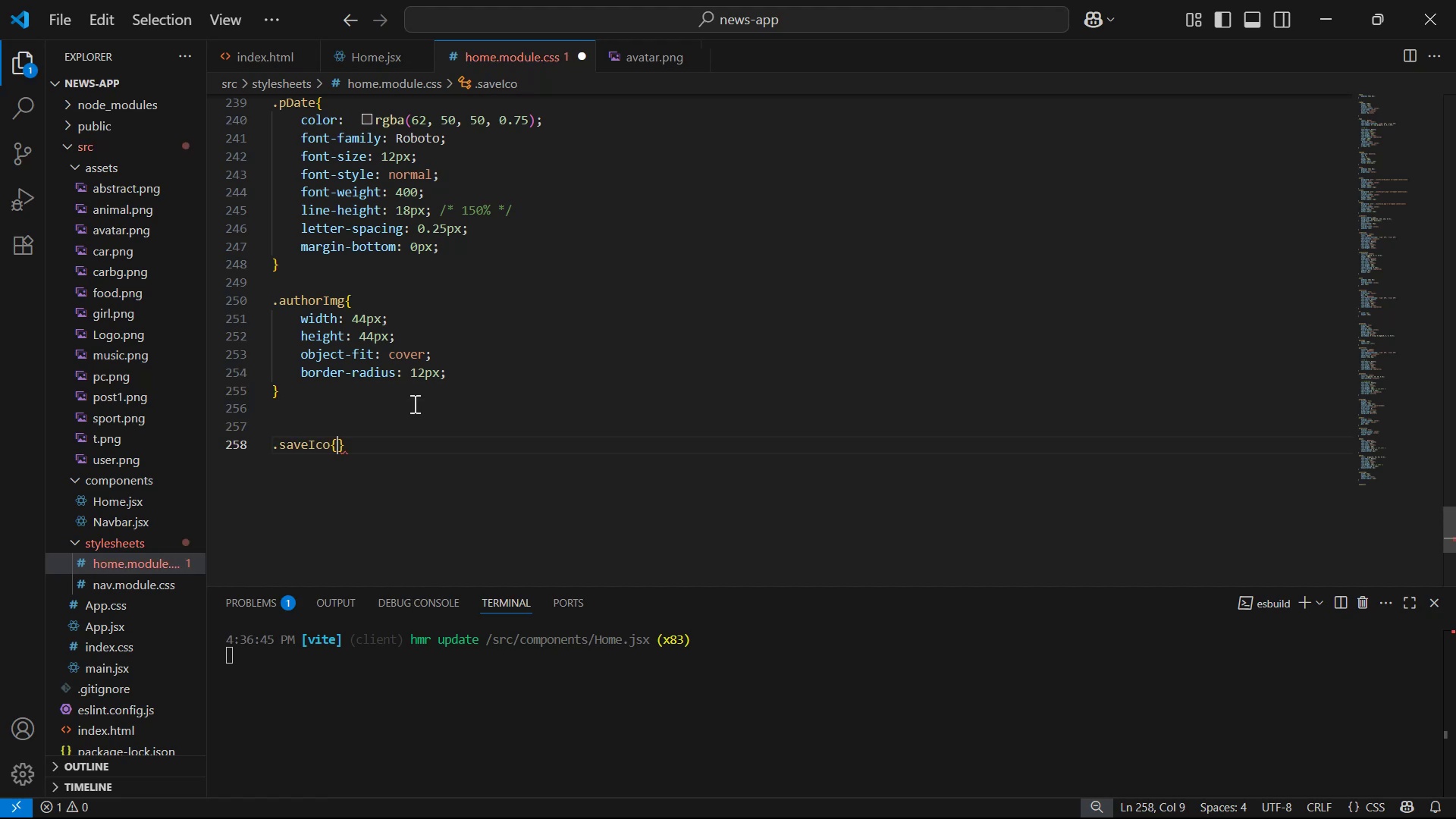 
key(Enter)
 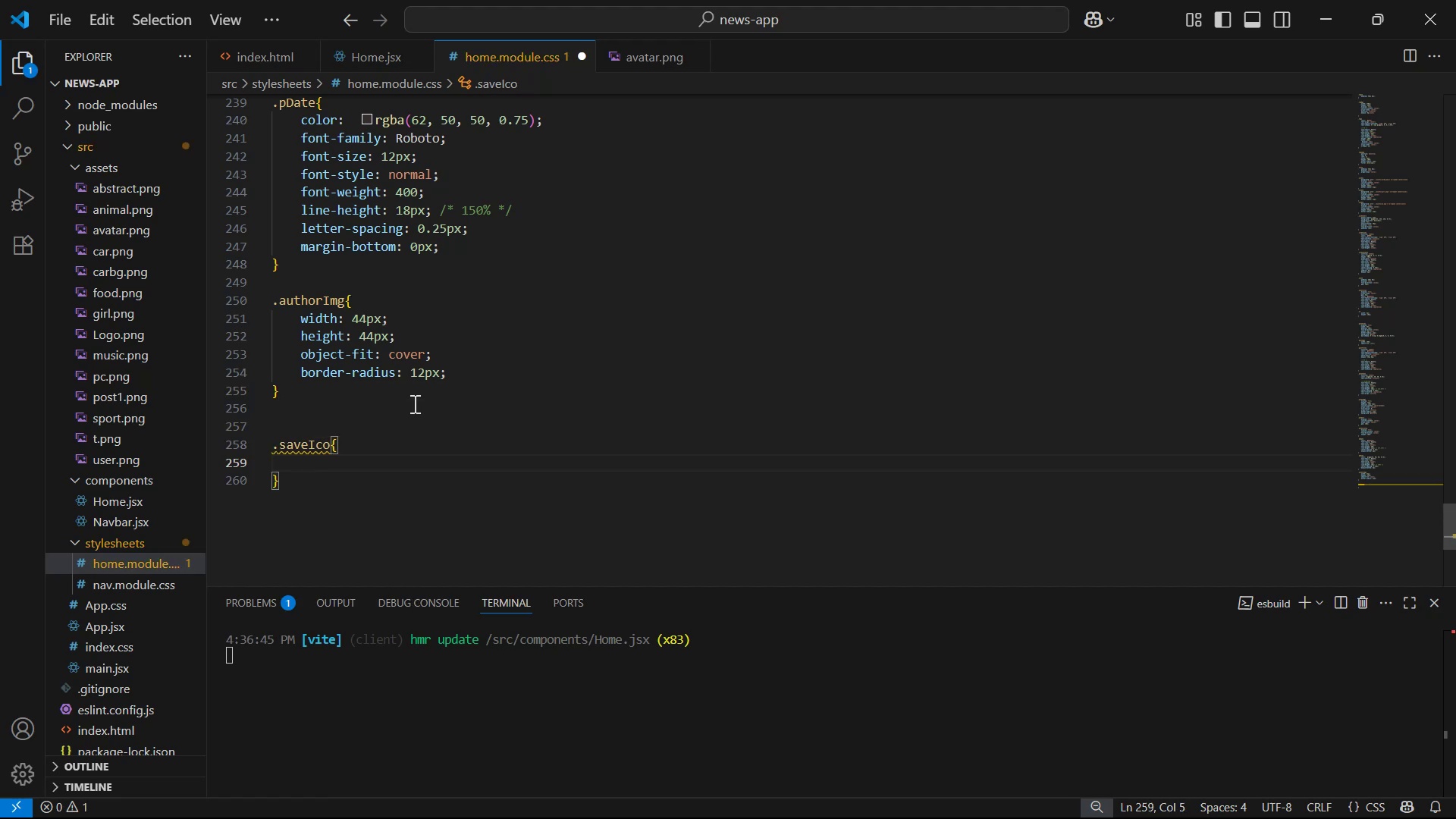 
type(fo)
 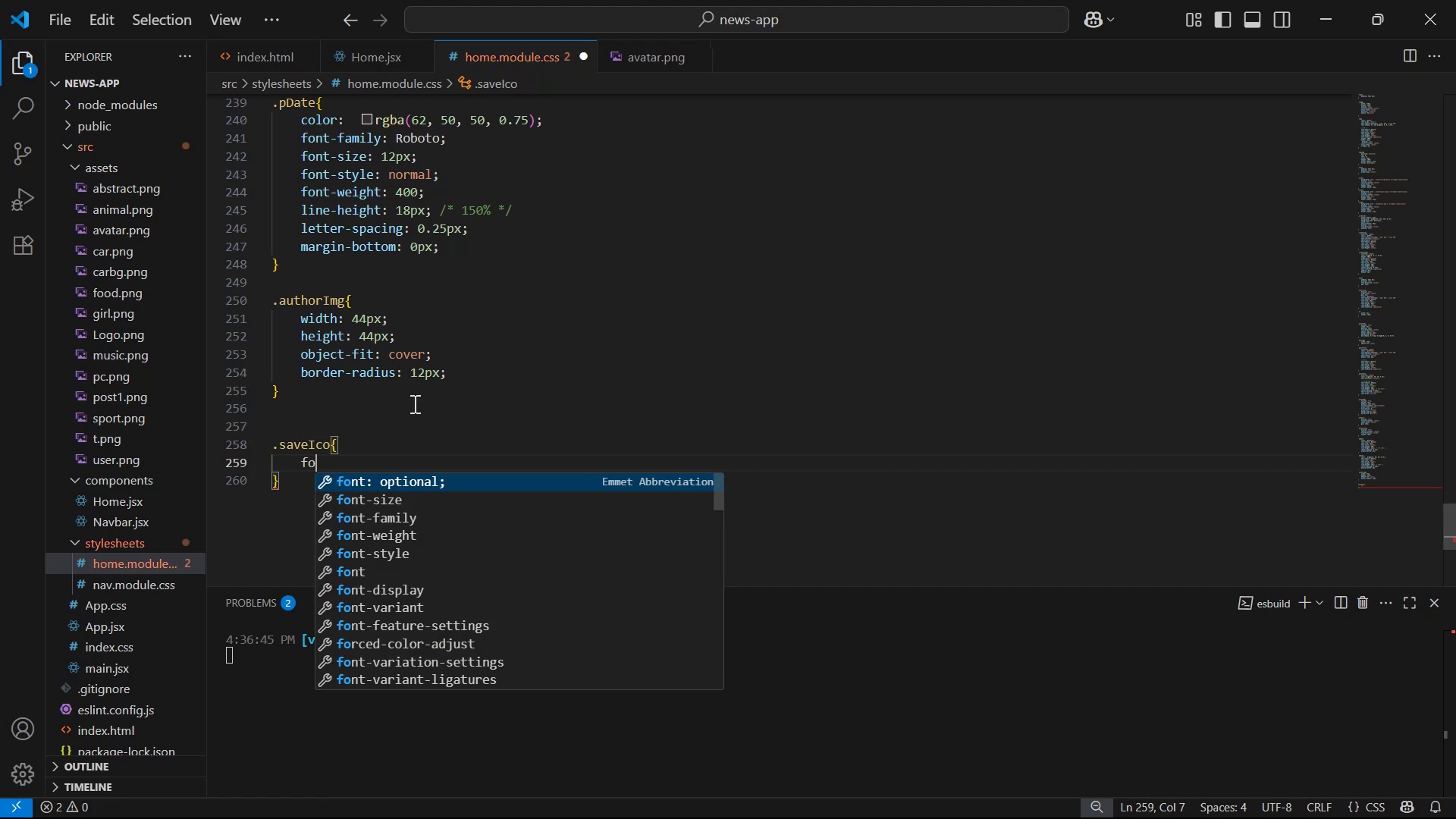 
key(ArrowDown)
 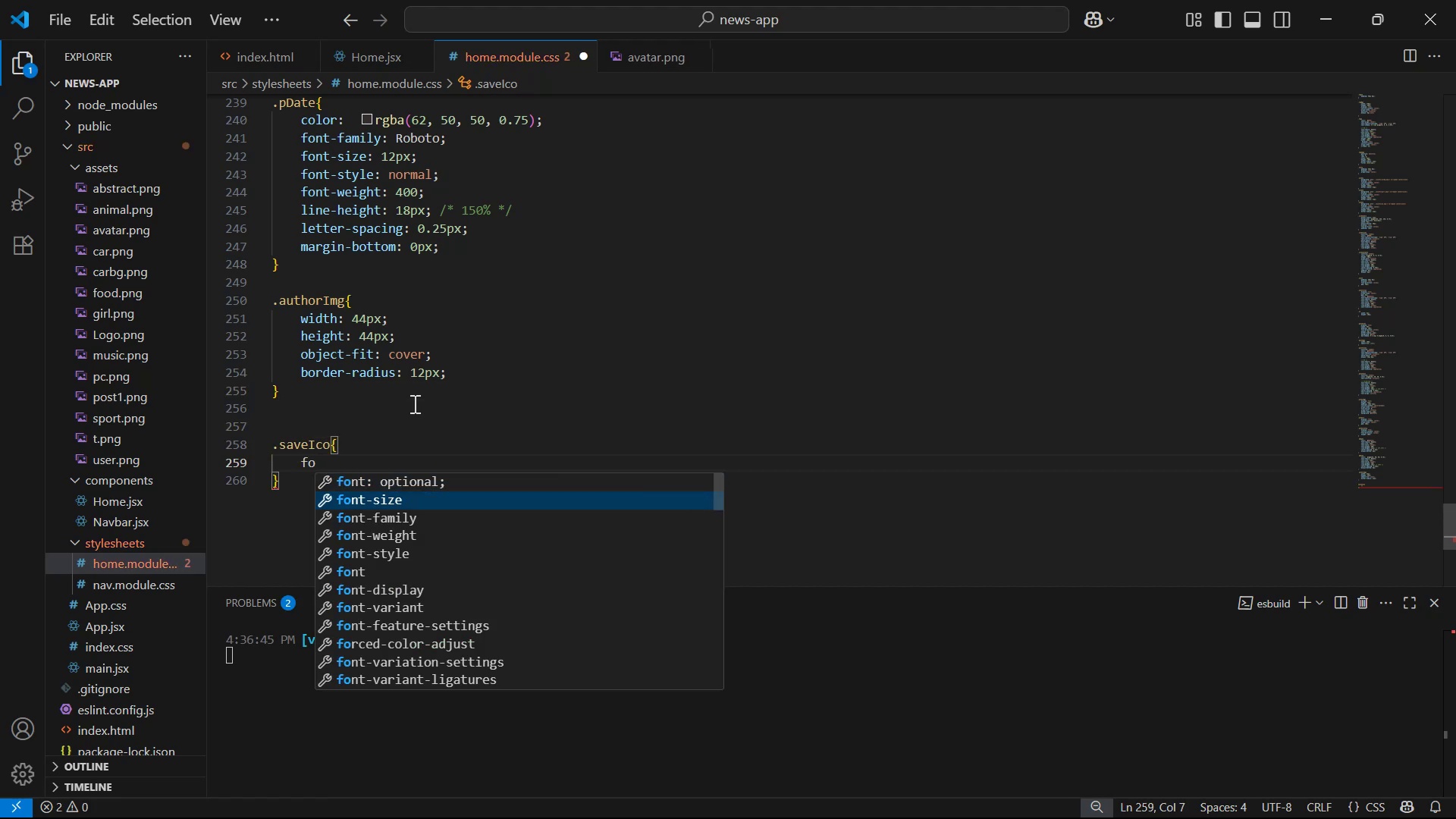 
key(Enter)
 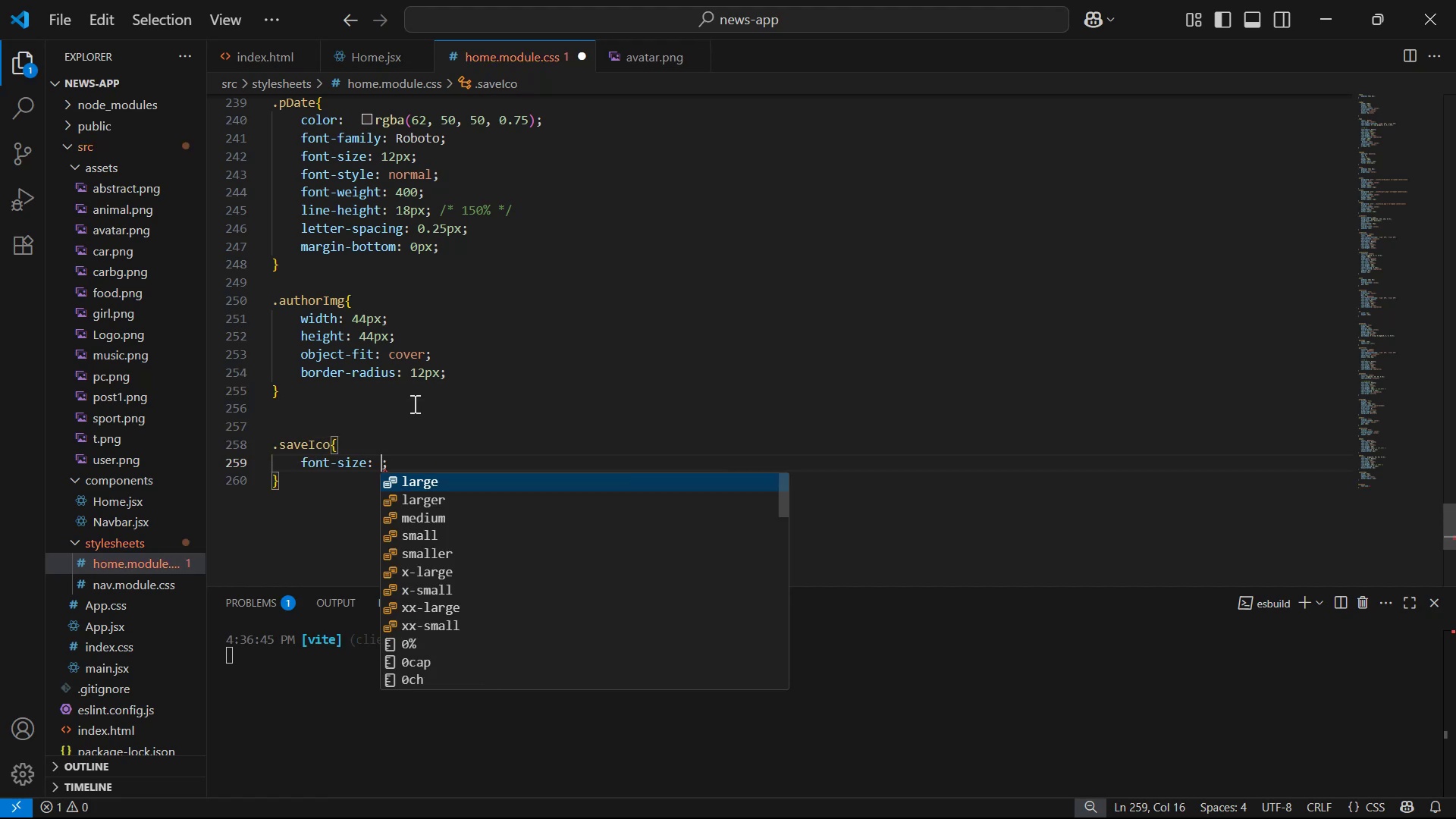 
type(20px)
 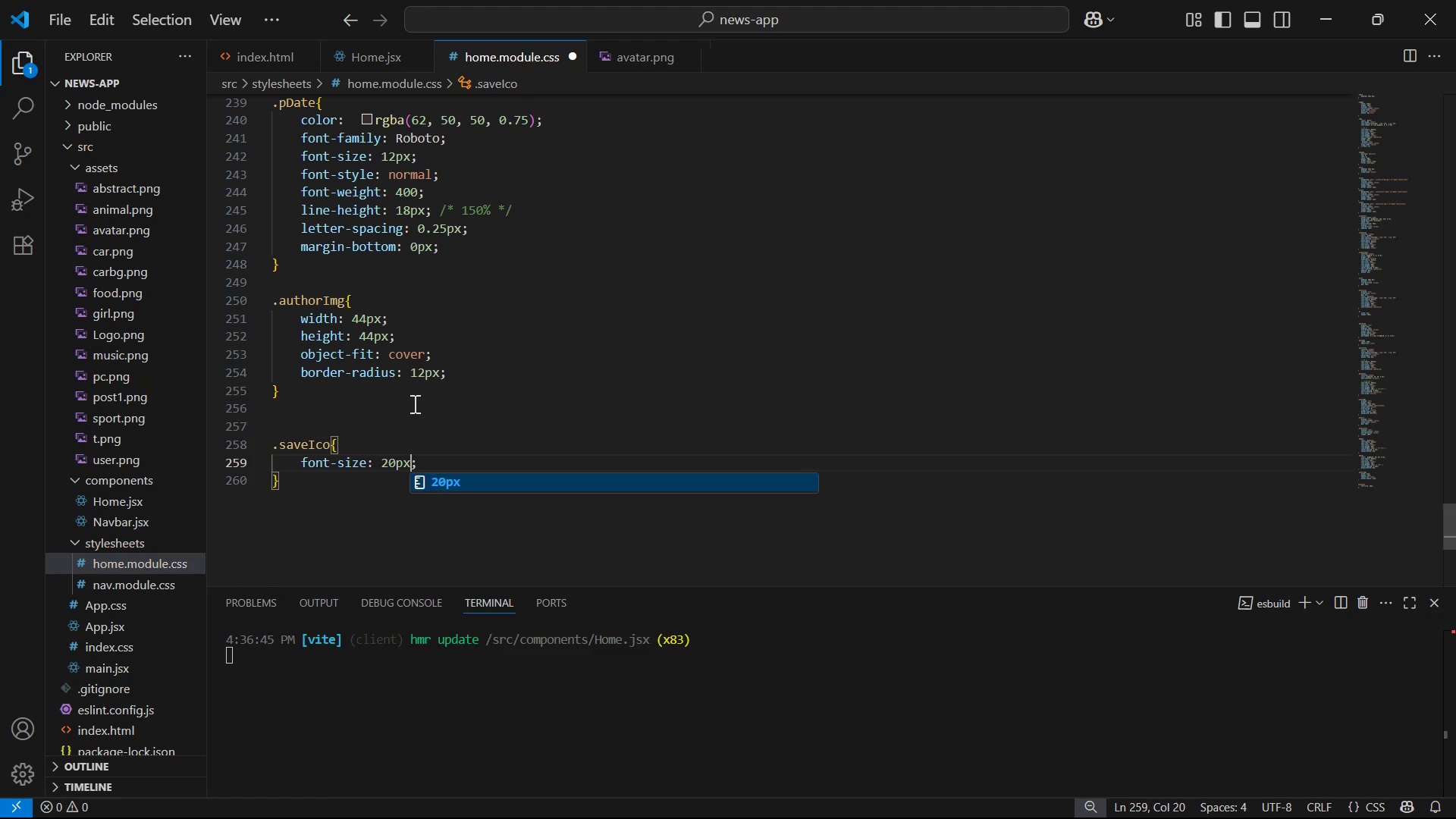 
hold_key(key=ControlLeft, duration=0.32)
 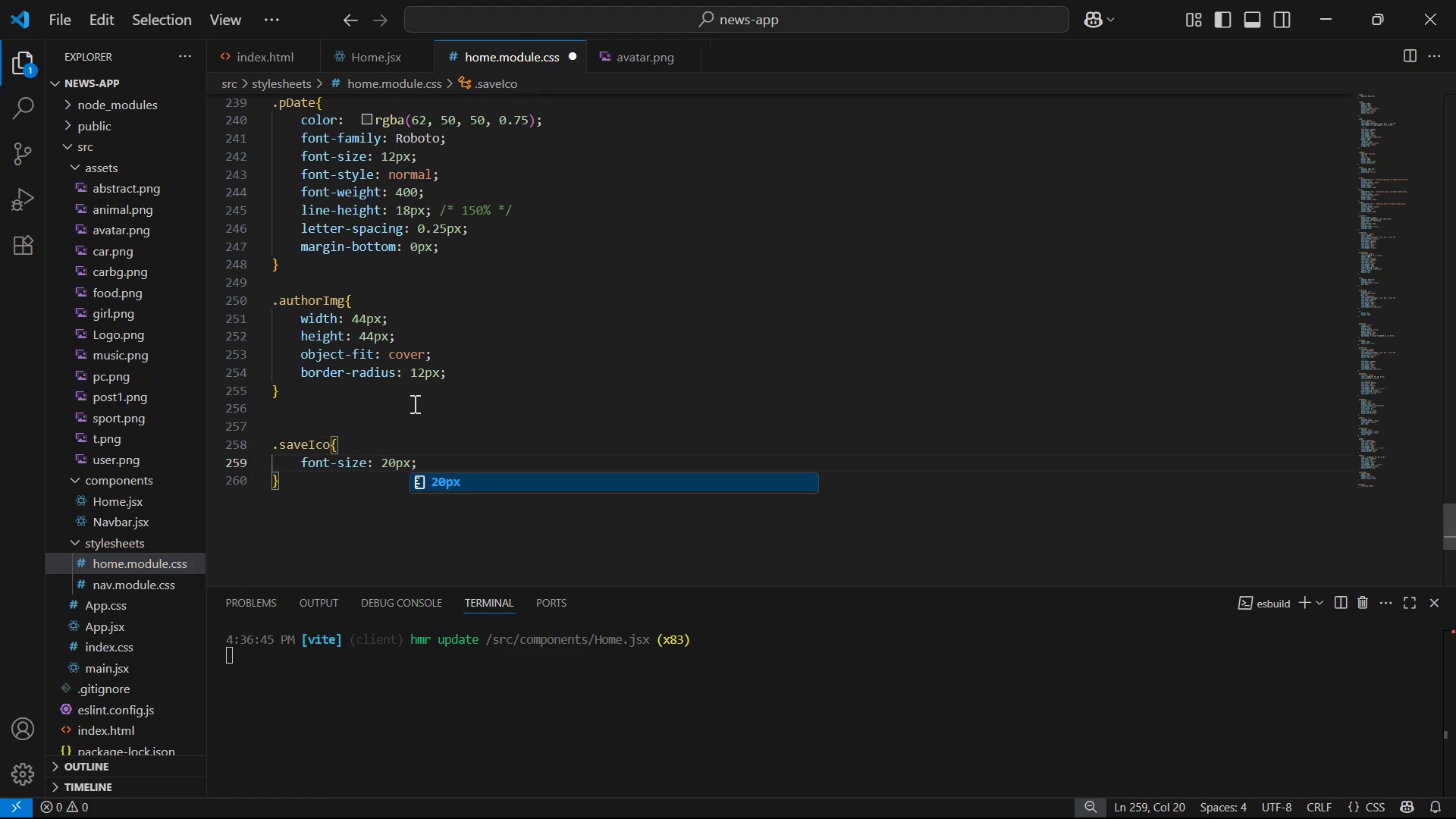 
key(Control+S)
 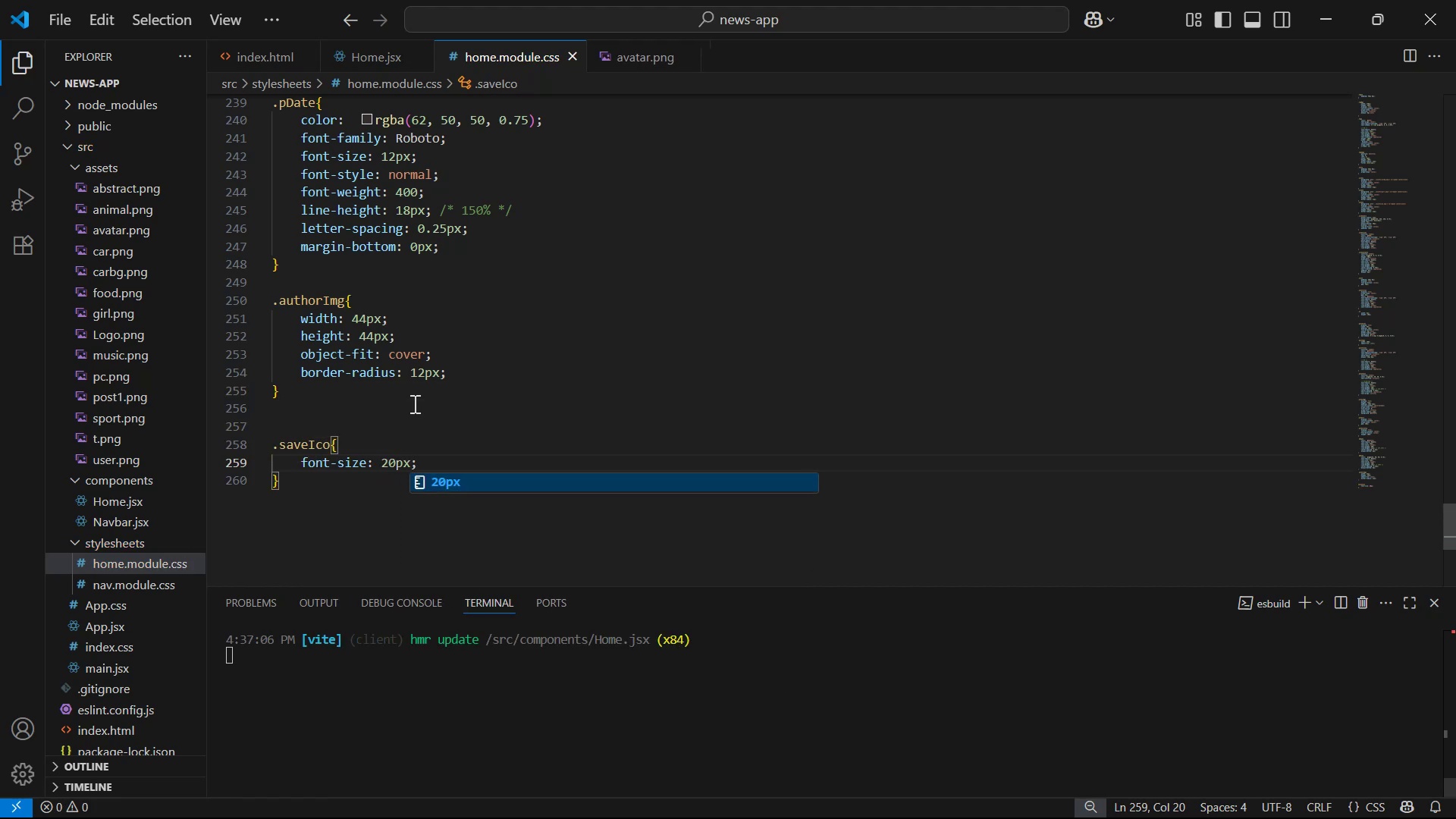 
key(Alt+Tab)
 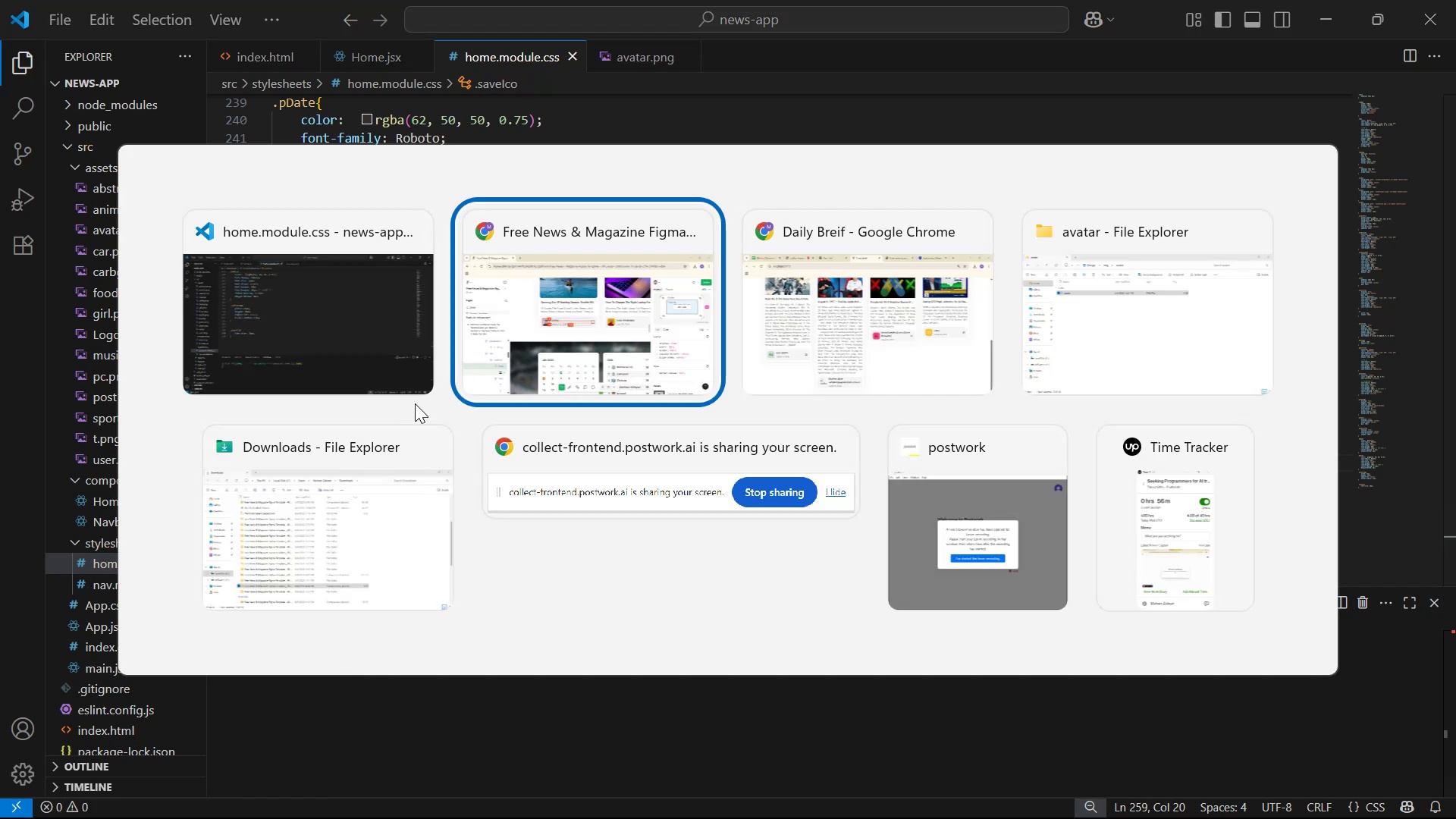 
key(Alt+Tab)
 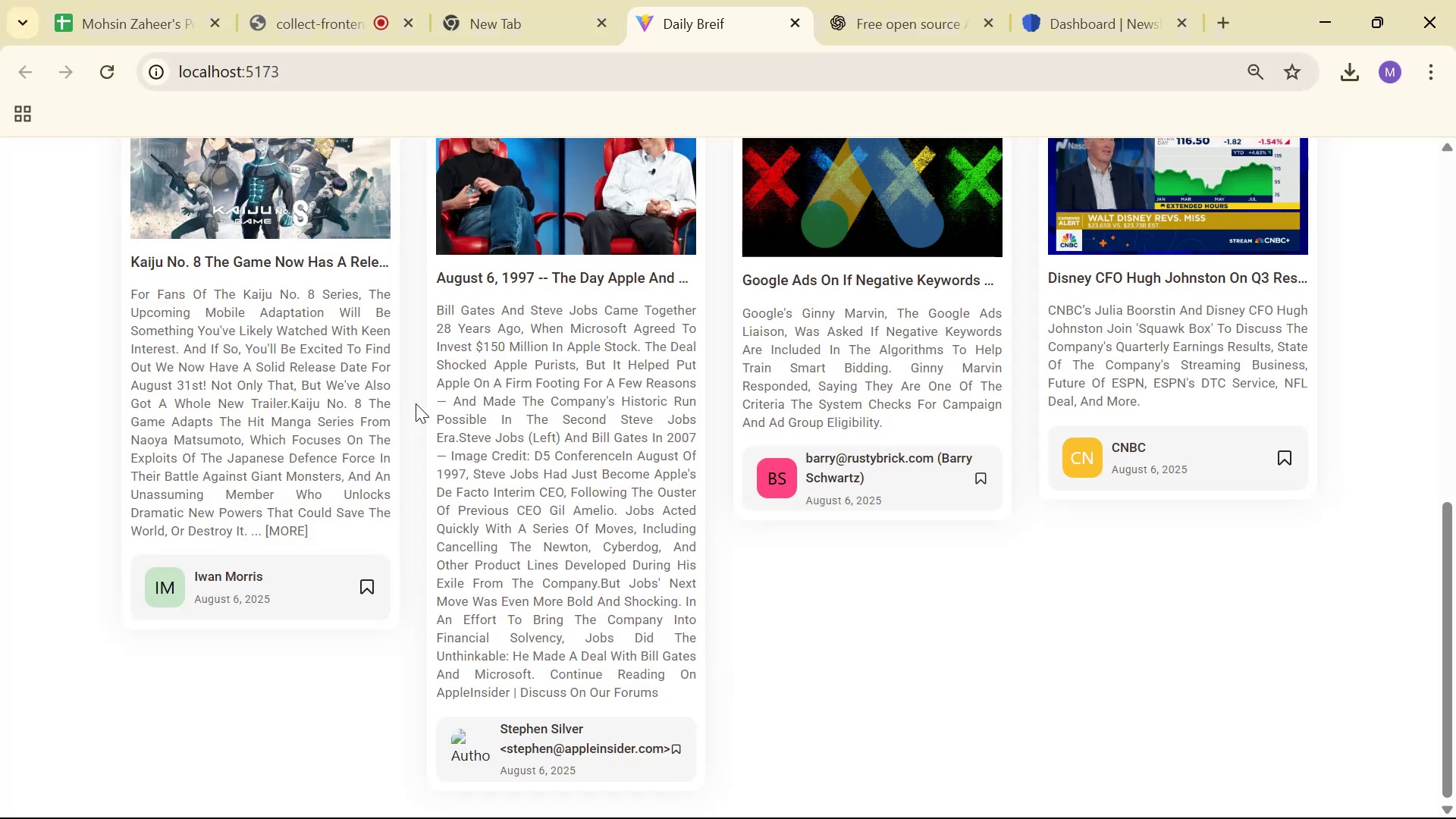 
scroll: coordinate [494, 410], scroll_direction: down, amount: 6.0
 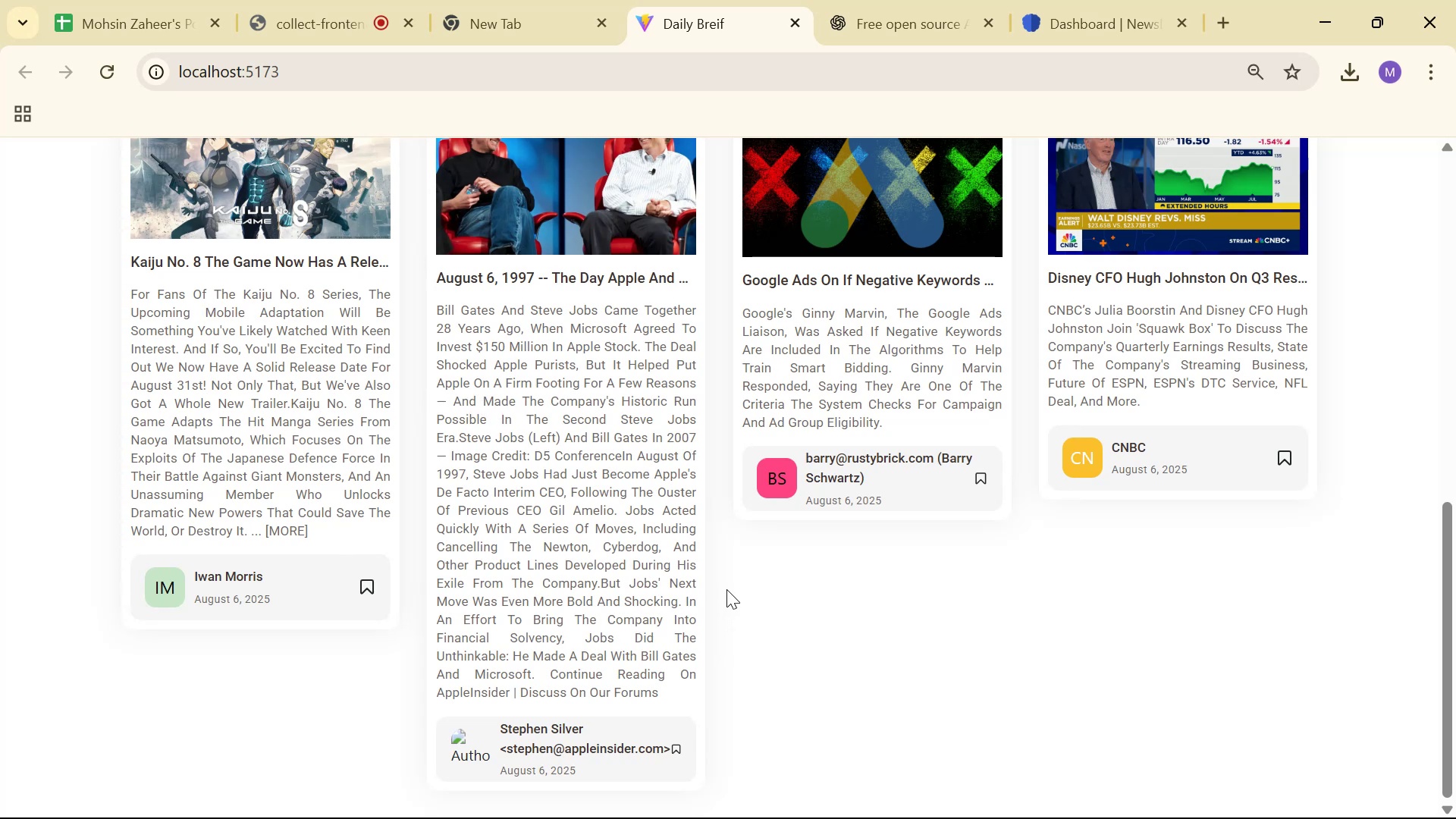 
wait(5.49)
 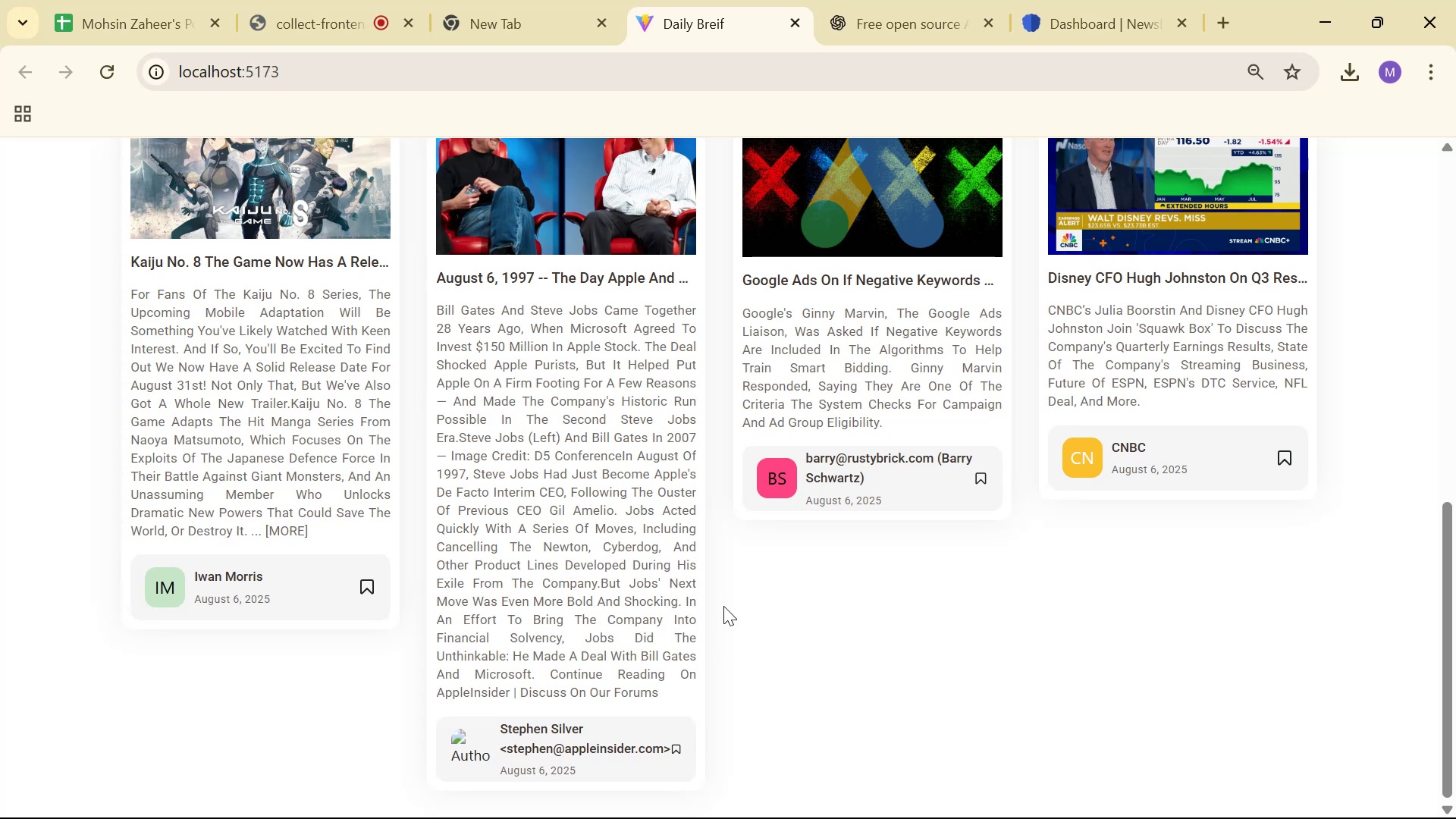 
scroll: coordinate [727, 583], scroll_direction: up, amount: 3.0
 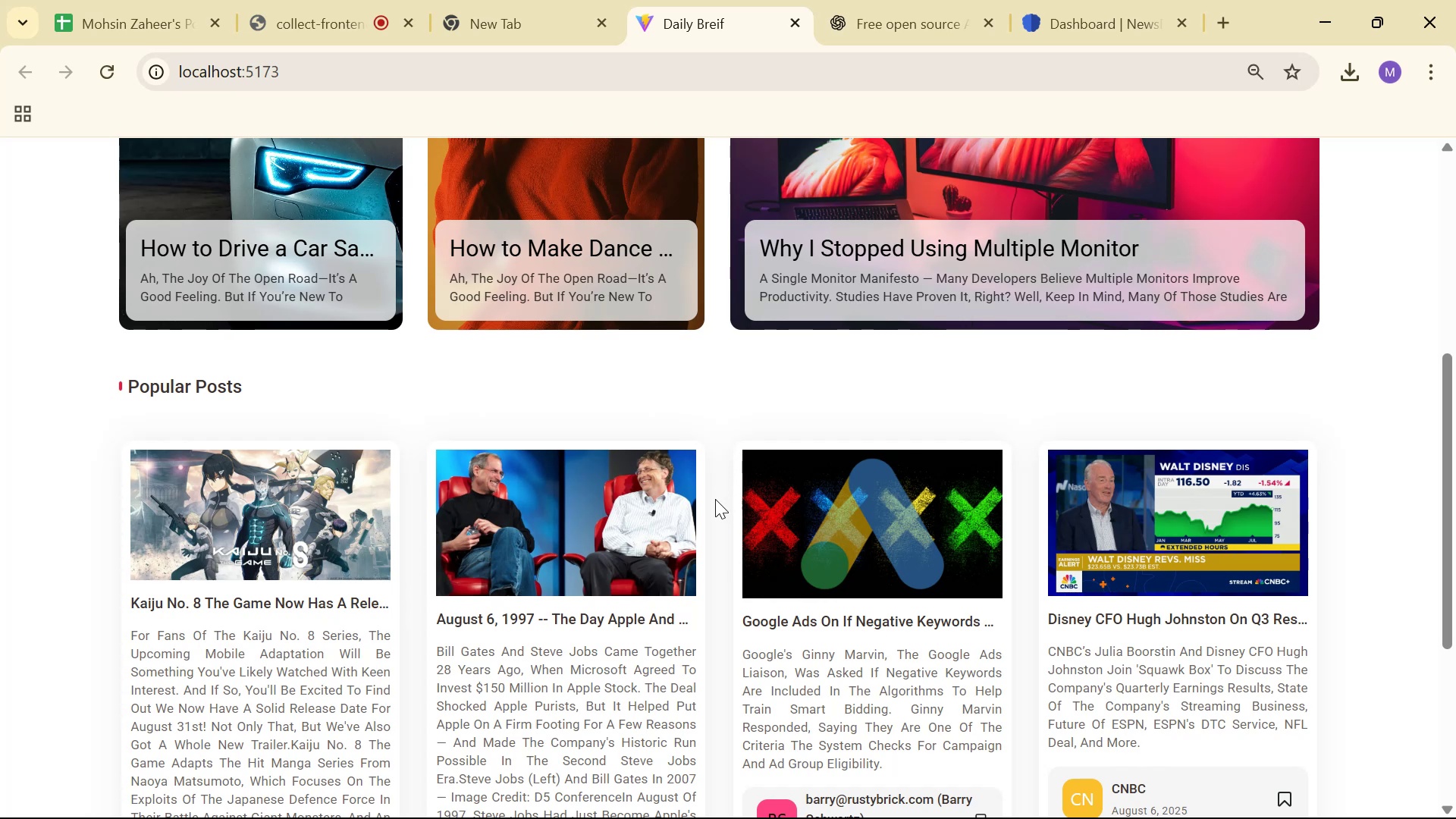 
key(Alt+Tab)
 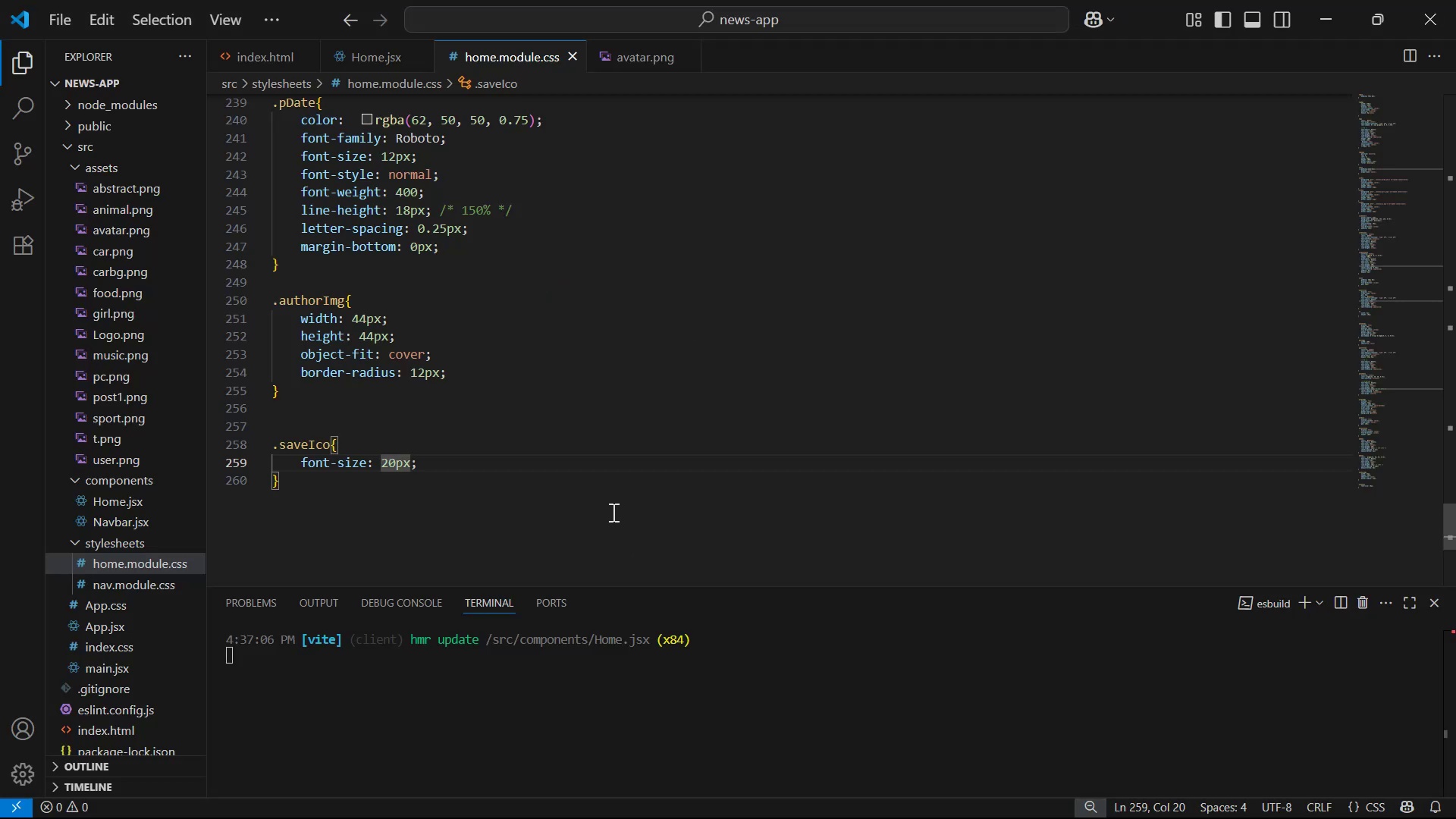 
scroll: coordinate [600, 484], scroll_direction: up, amount: 3.0
 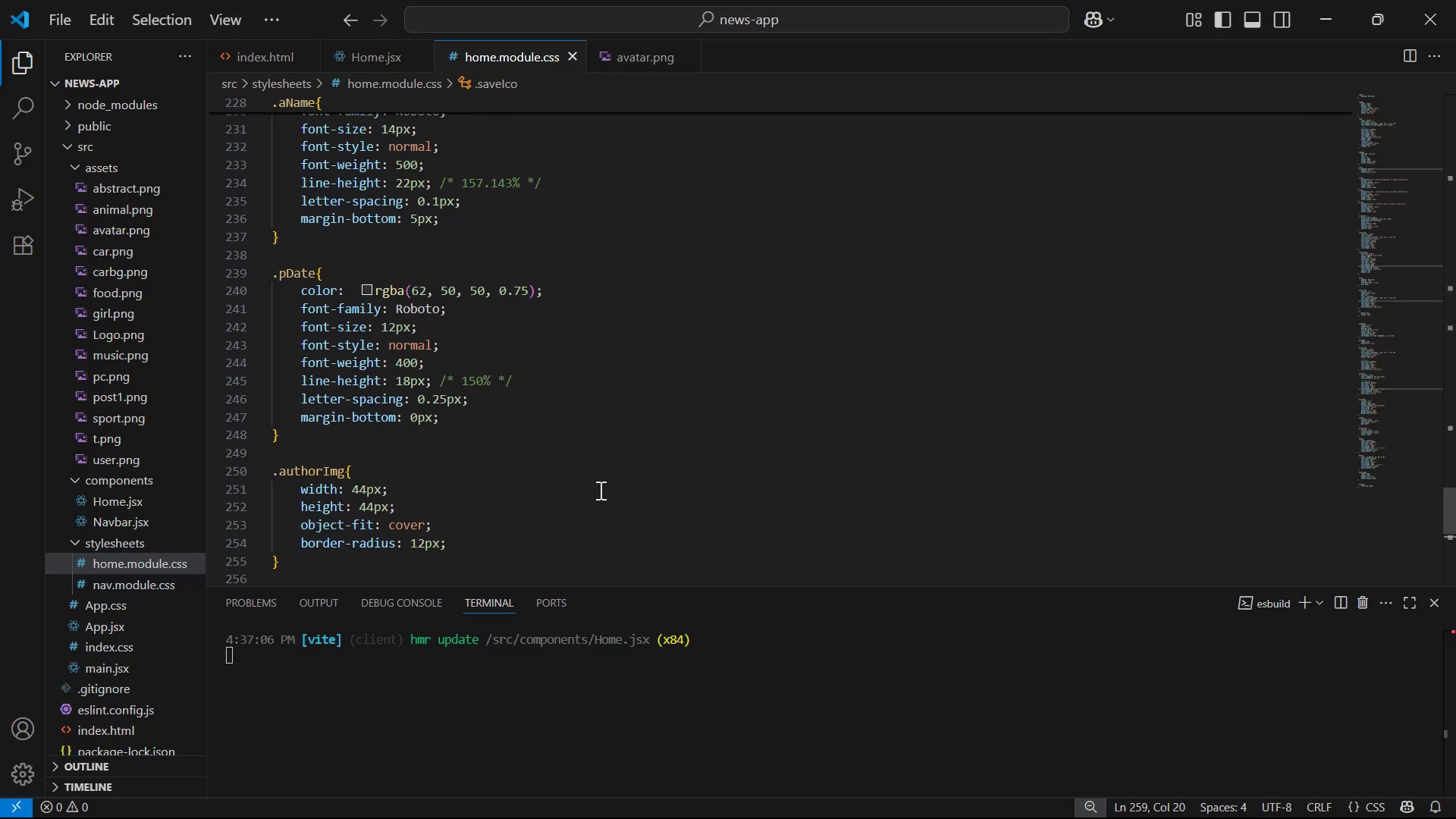 
left_click([536, 535])
 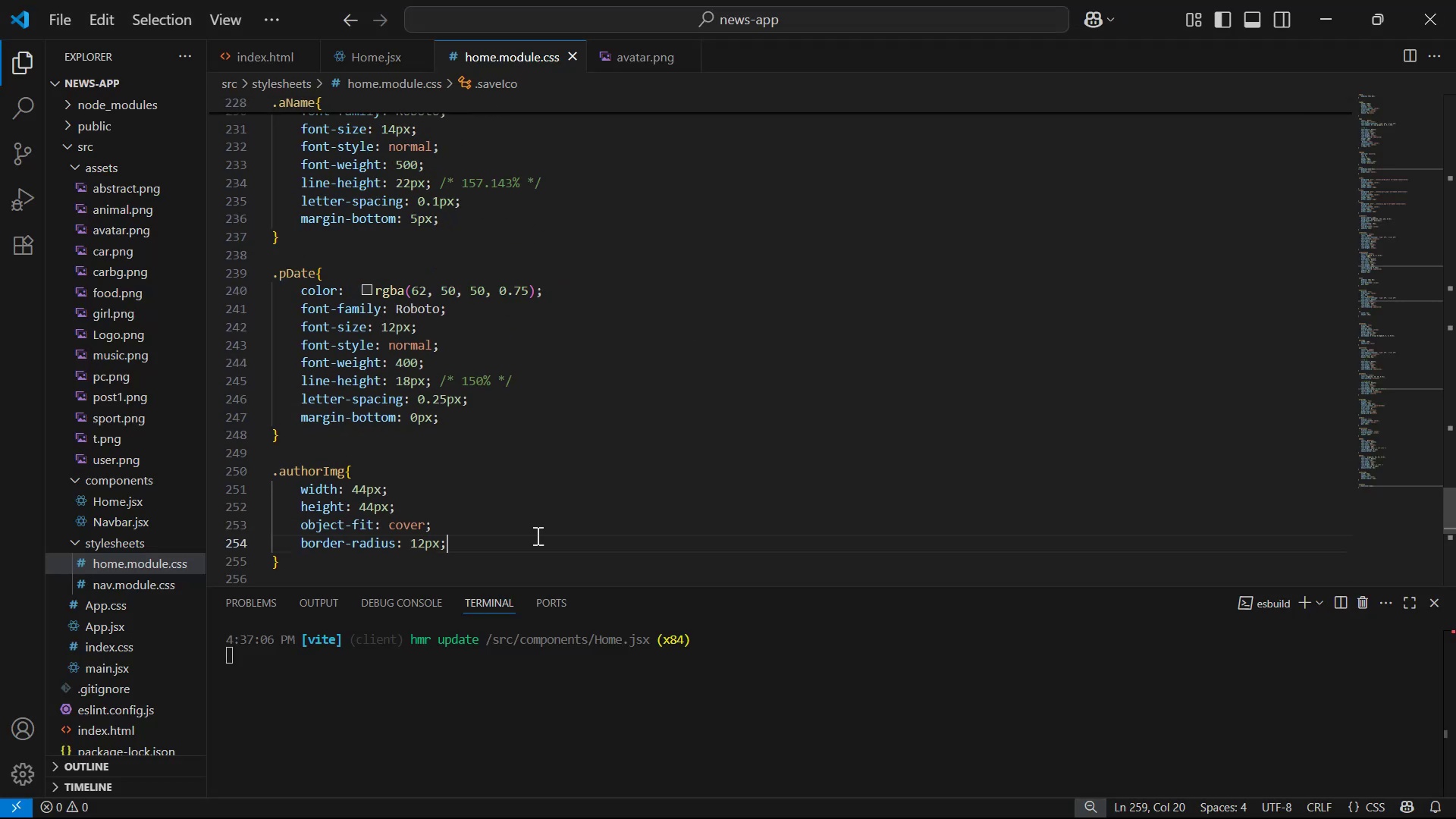 
key(Control+X)
 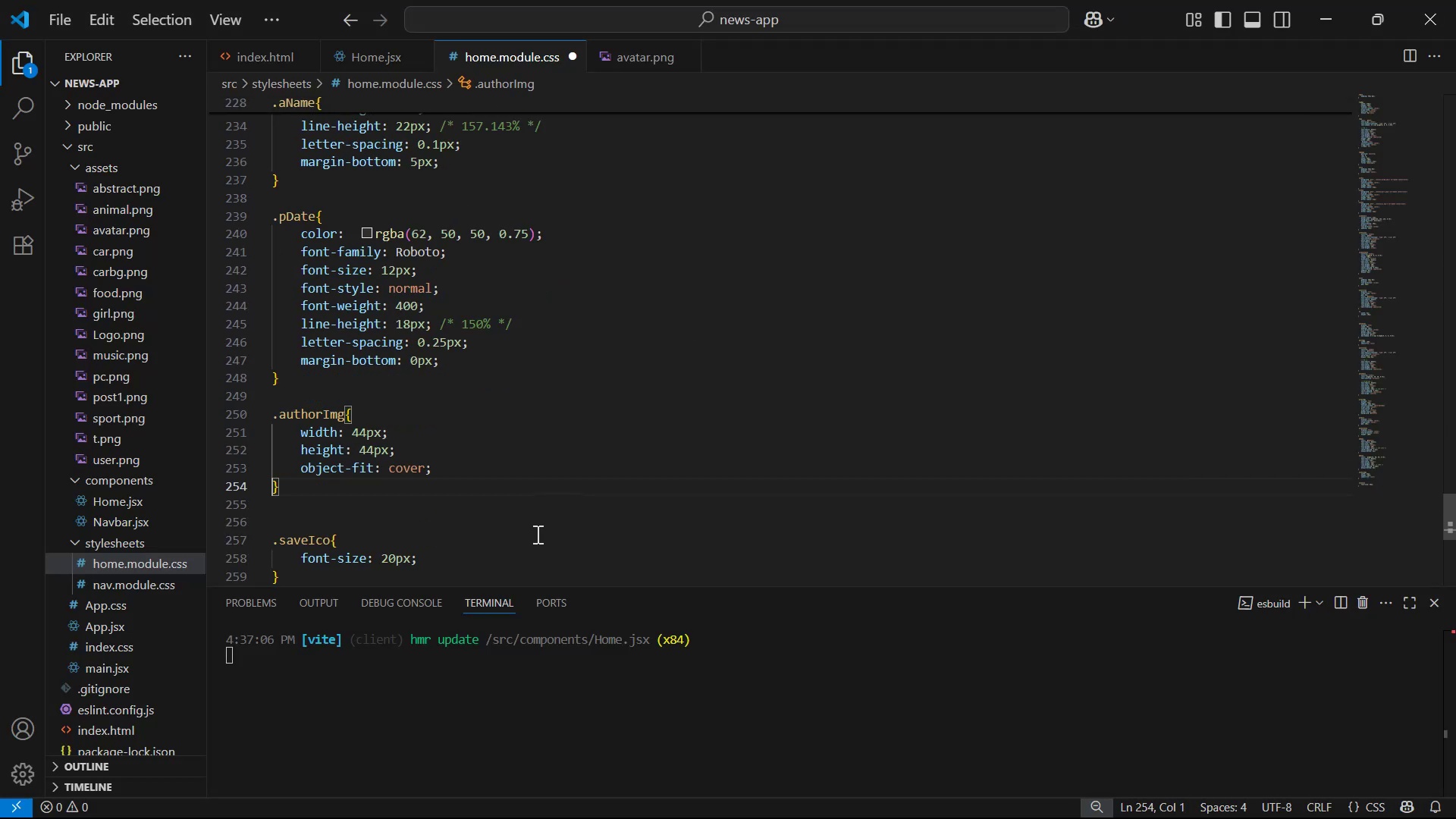 
key(Control+Z)
 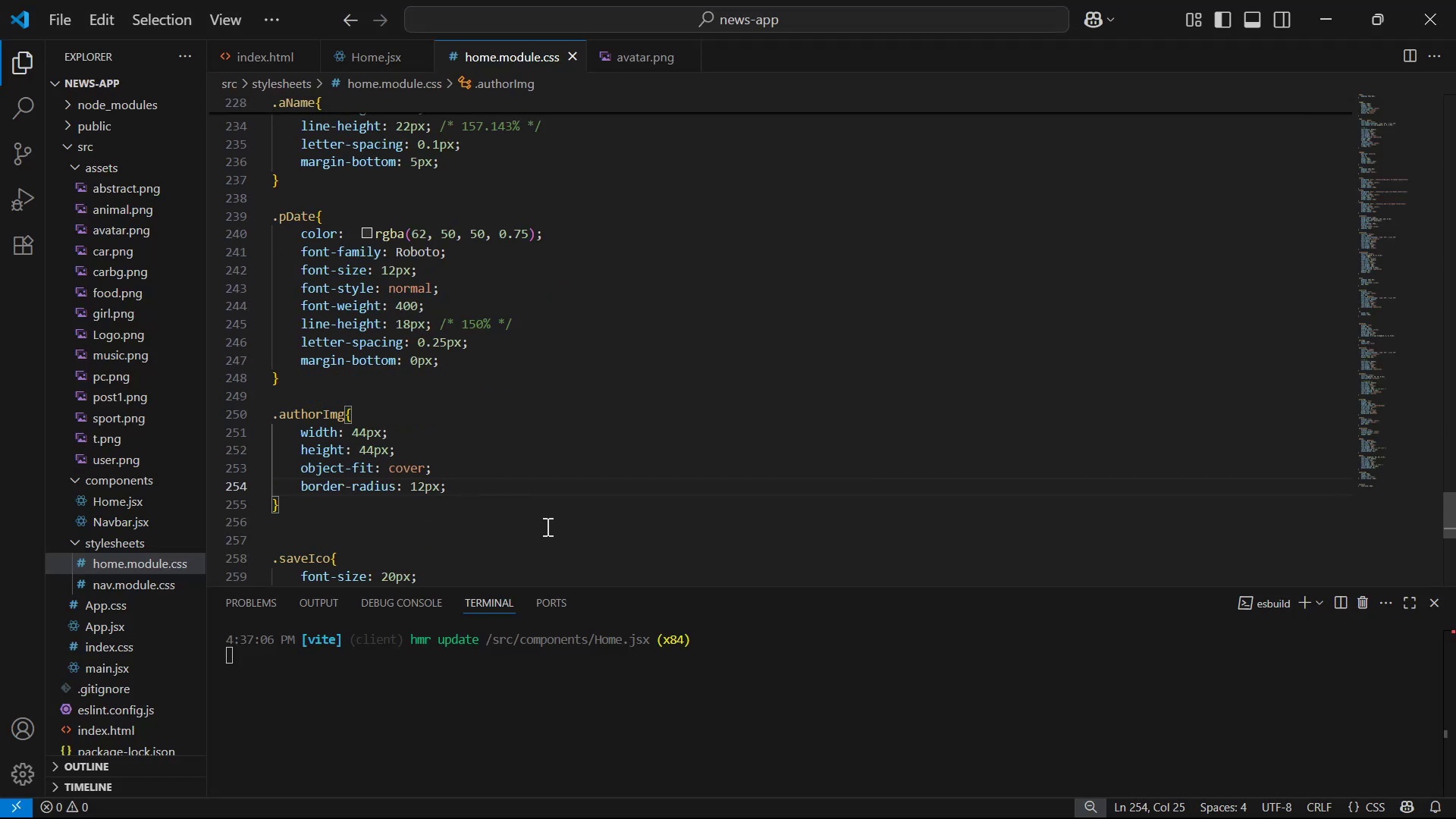 
key(Control+C)
 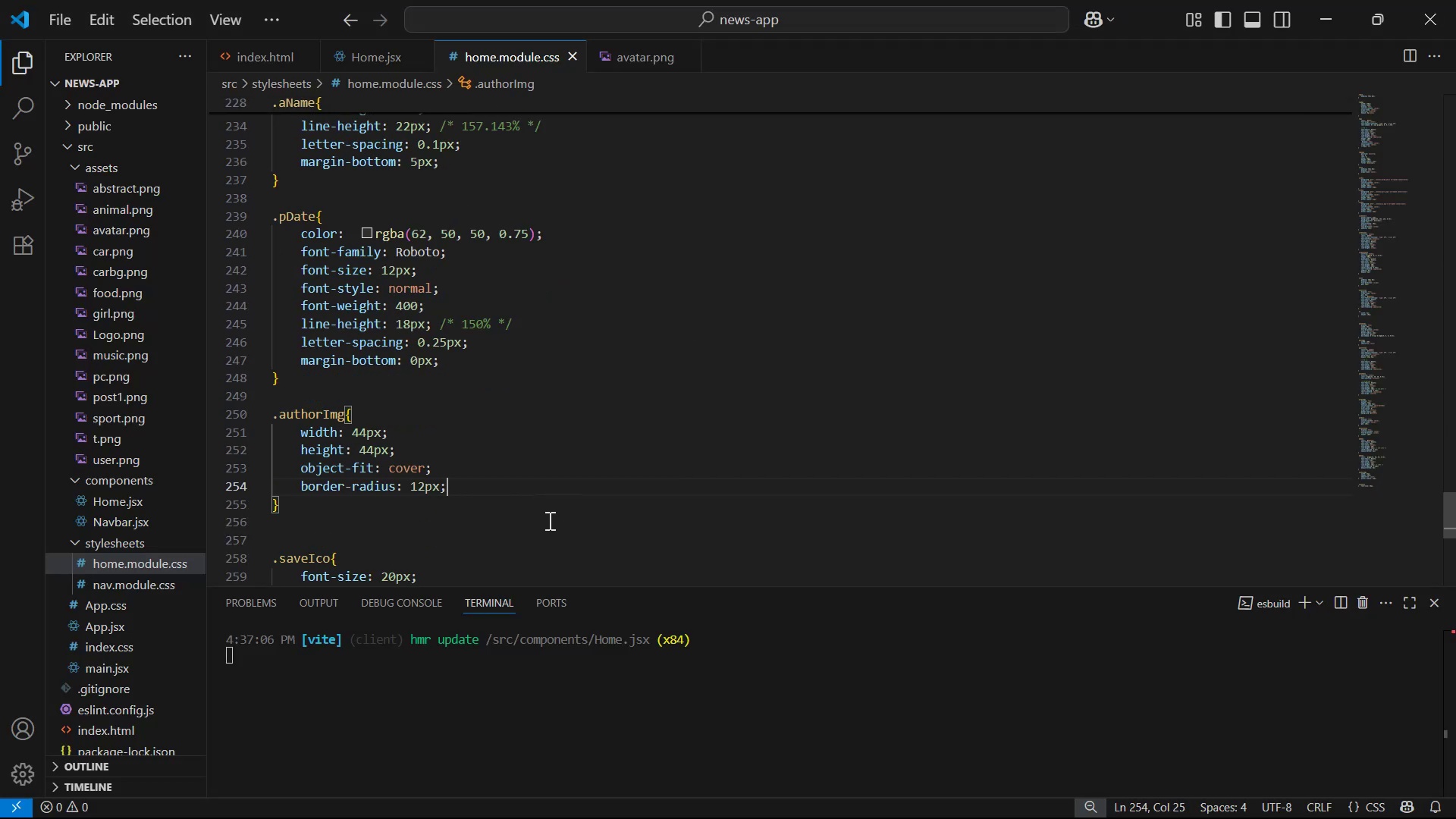 
key(Control+S)
 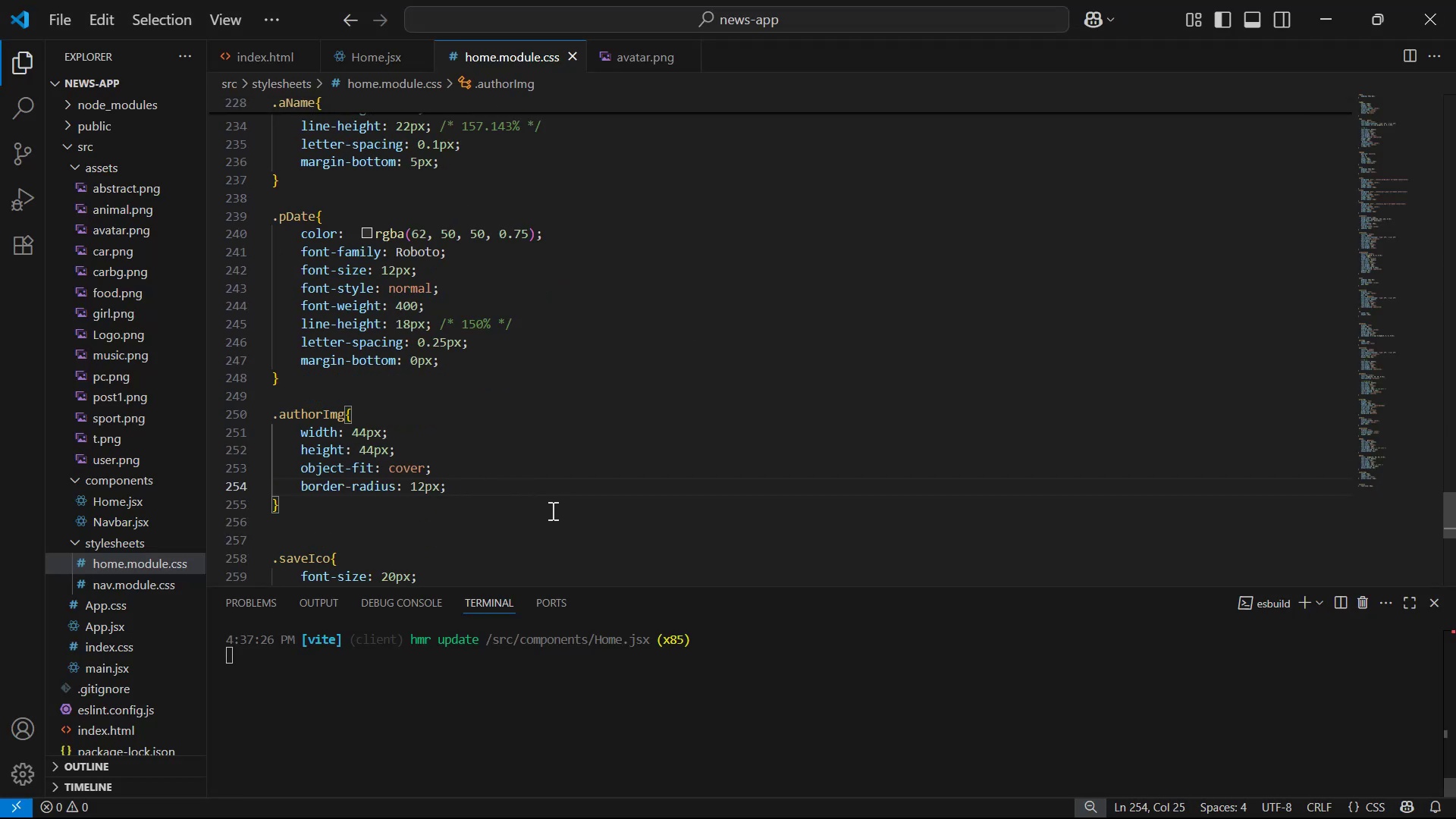 
scroll: coordinate [573, 488], scroll_direction: up, amount: 27.0
 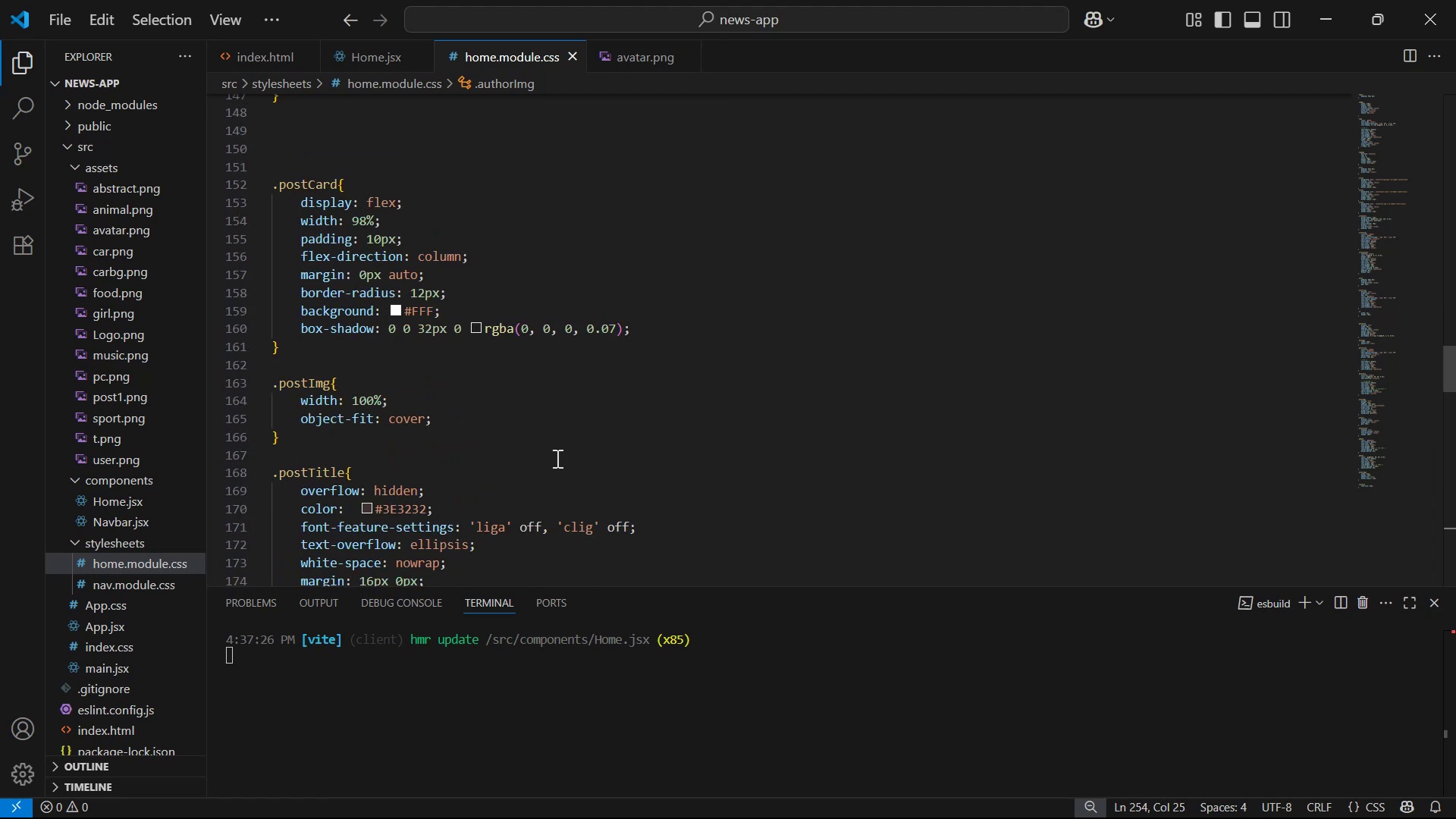 
left_click([525, 420])
 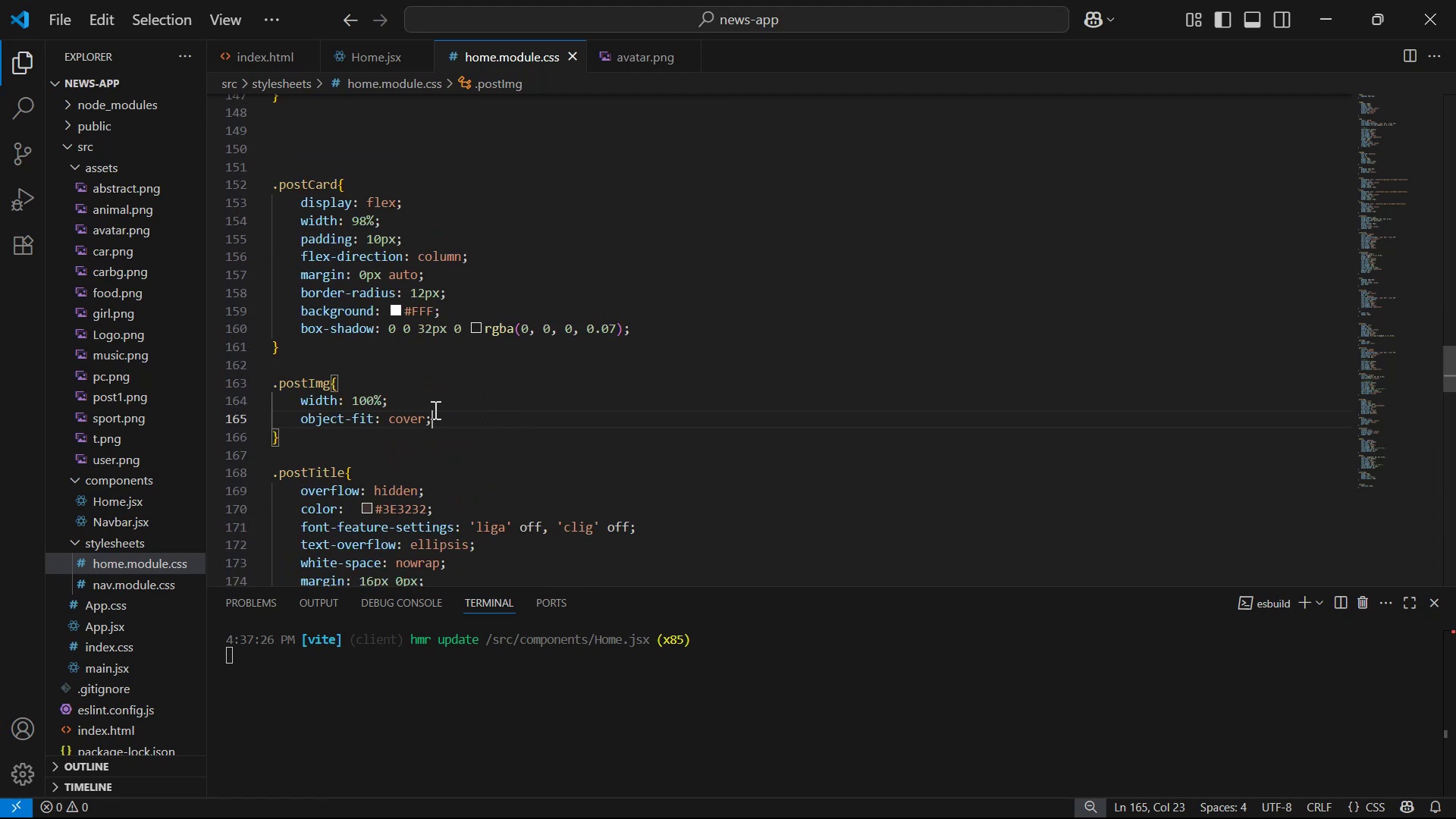 
key(Enter)
 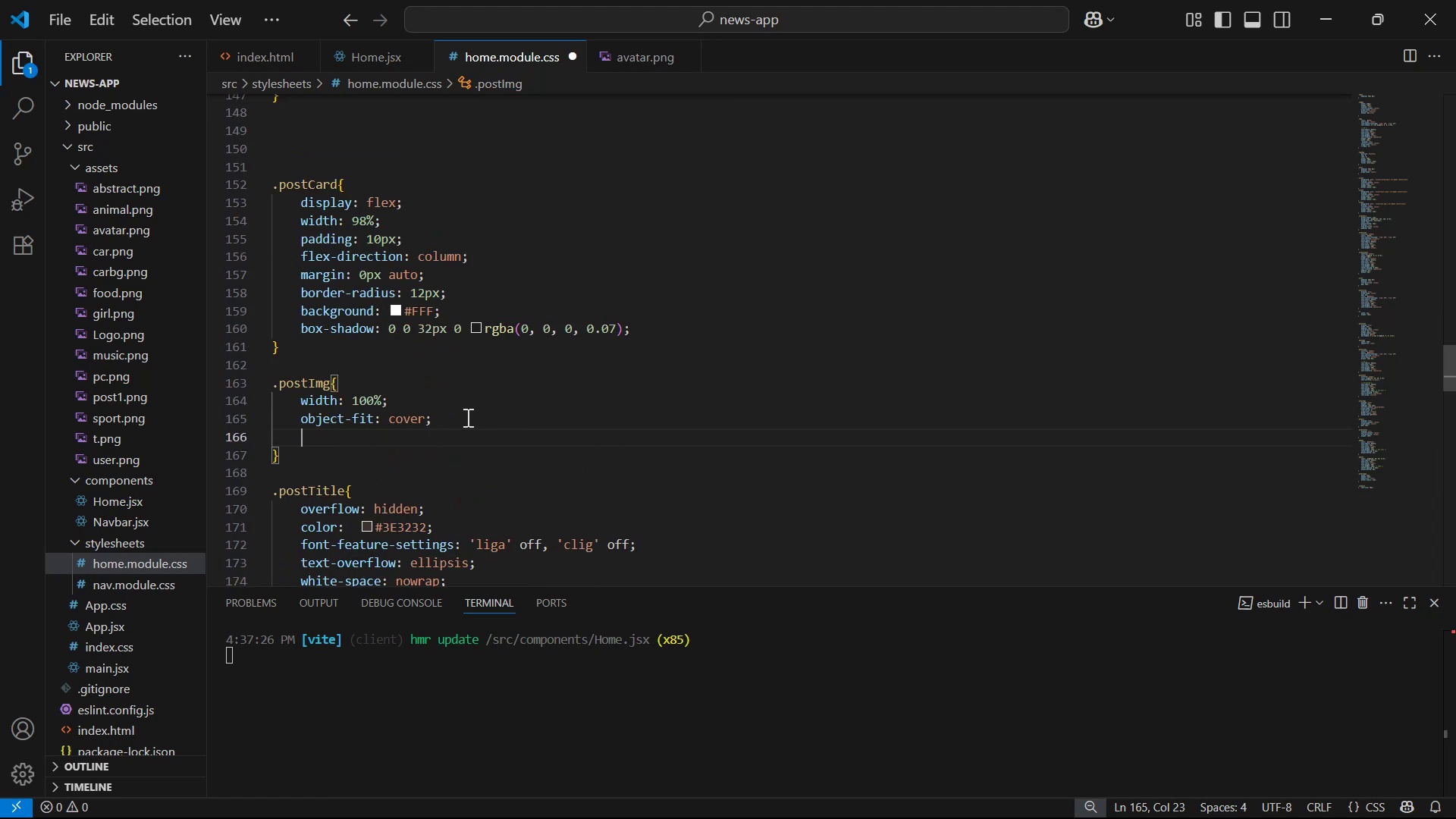 
key(Control+V)
 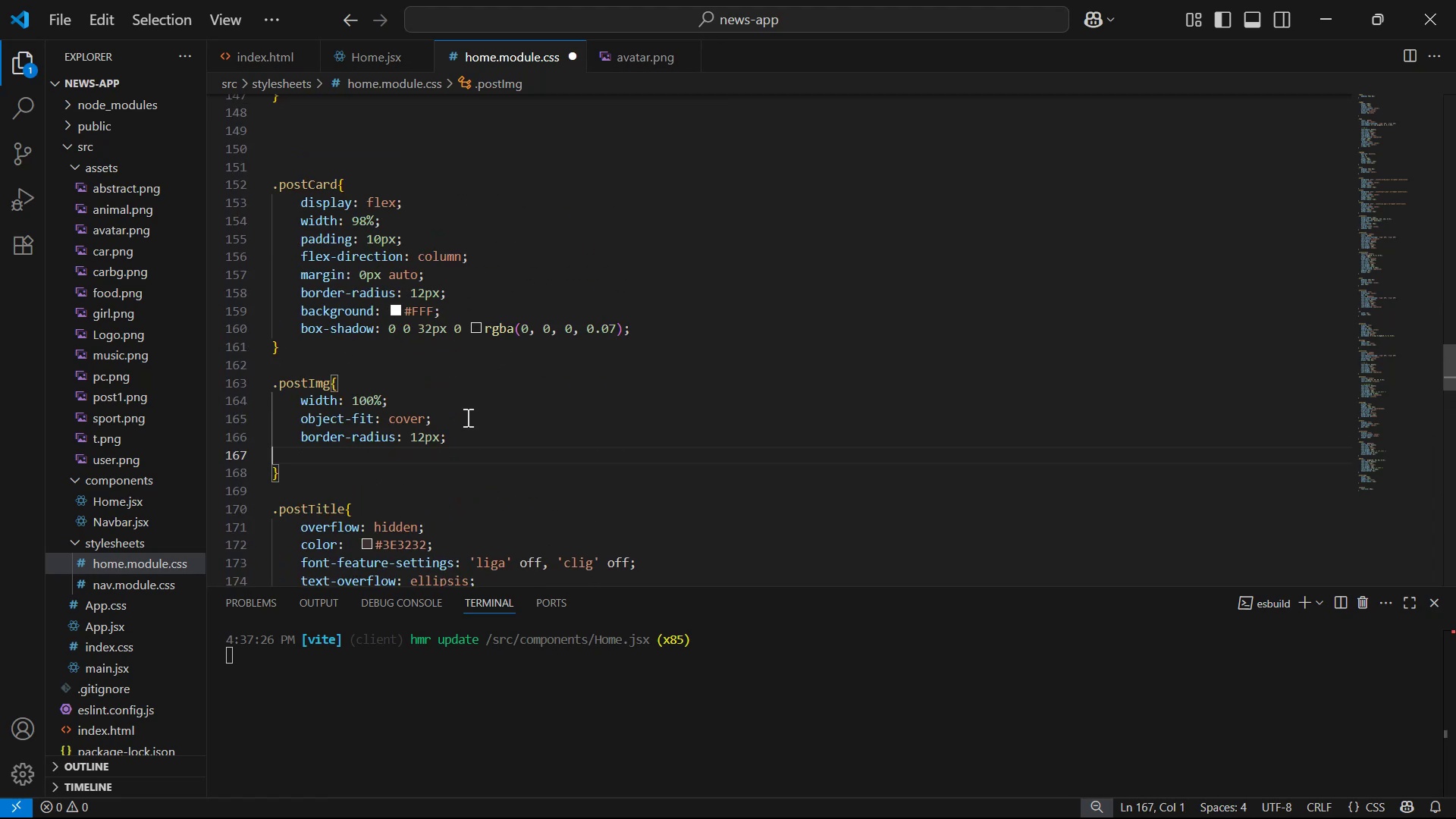 
key(Control+S)
 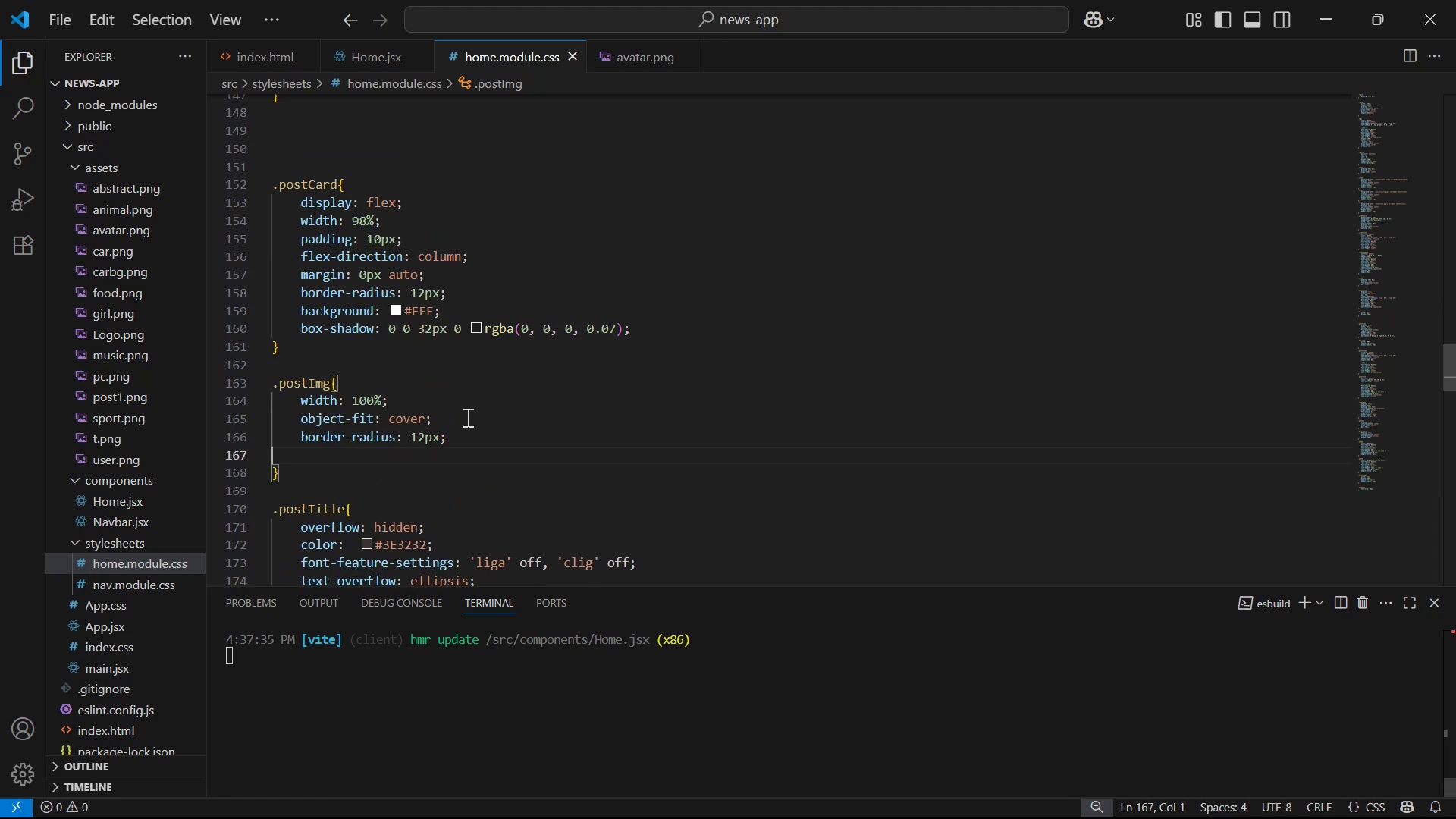 
key(Alt+AltLeft)
 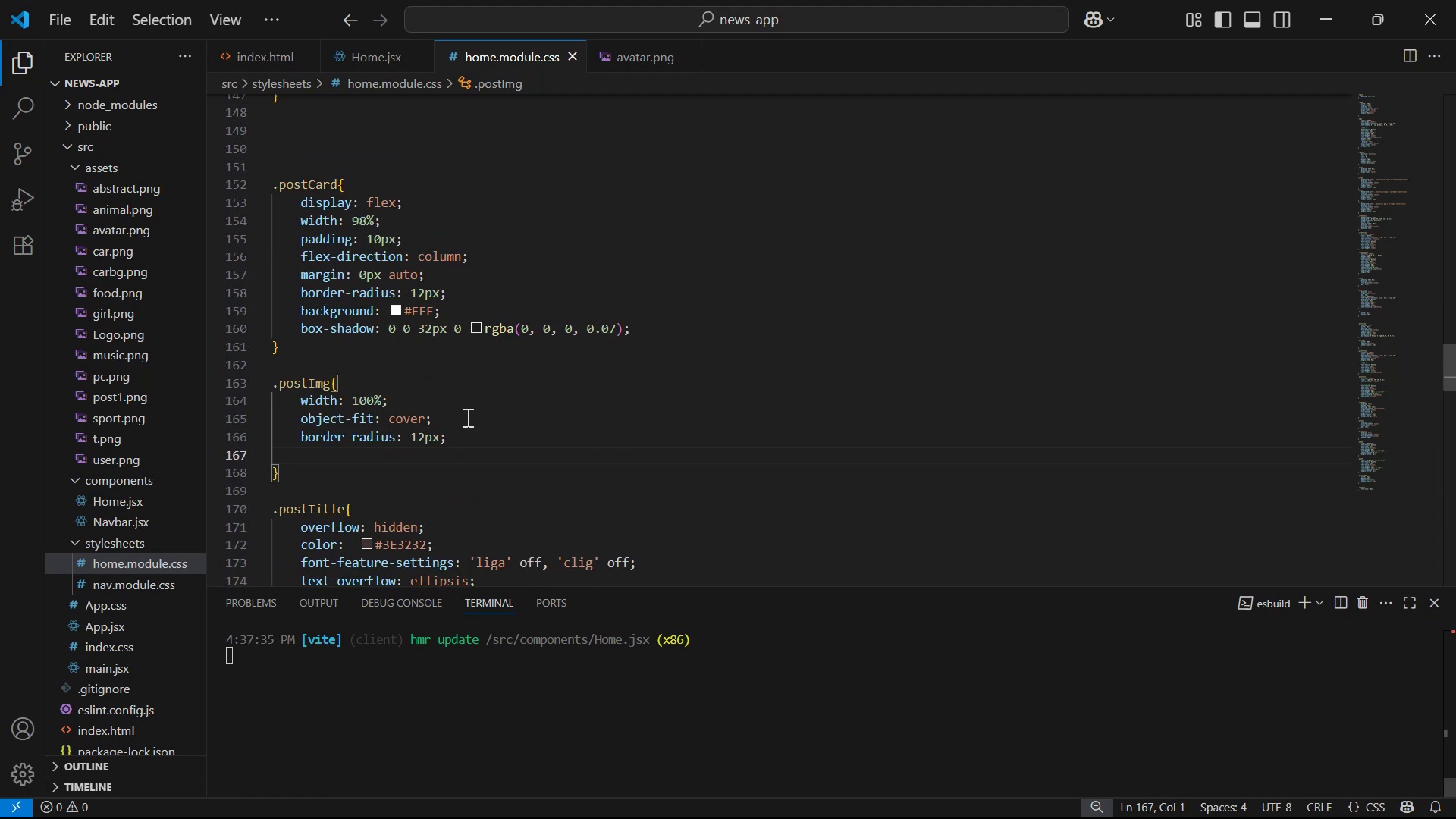 
key(Alt+Tab)
 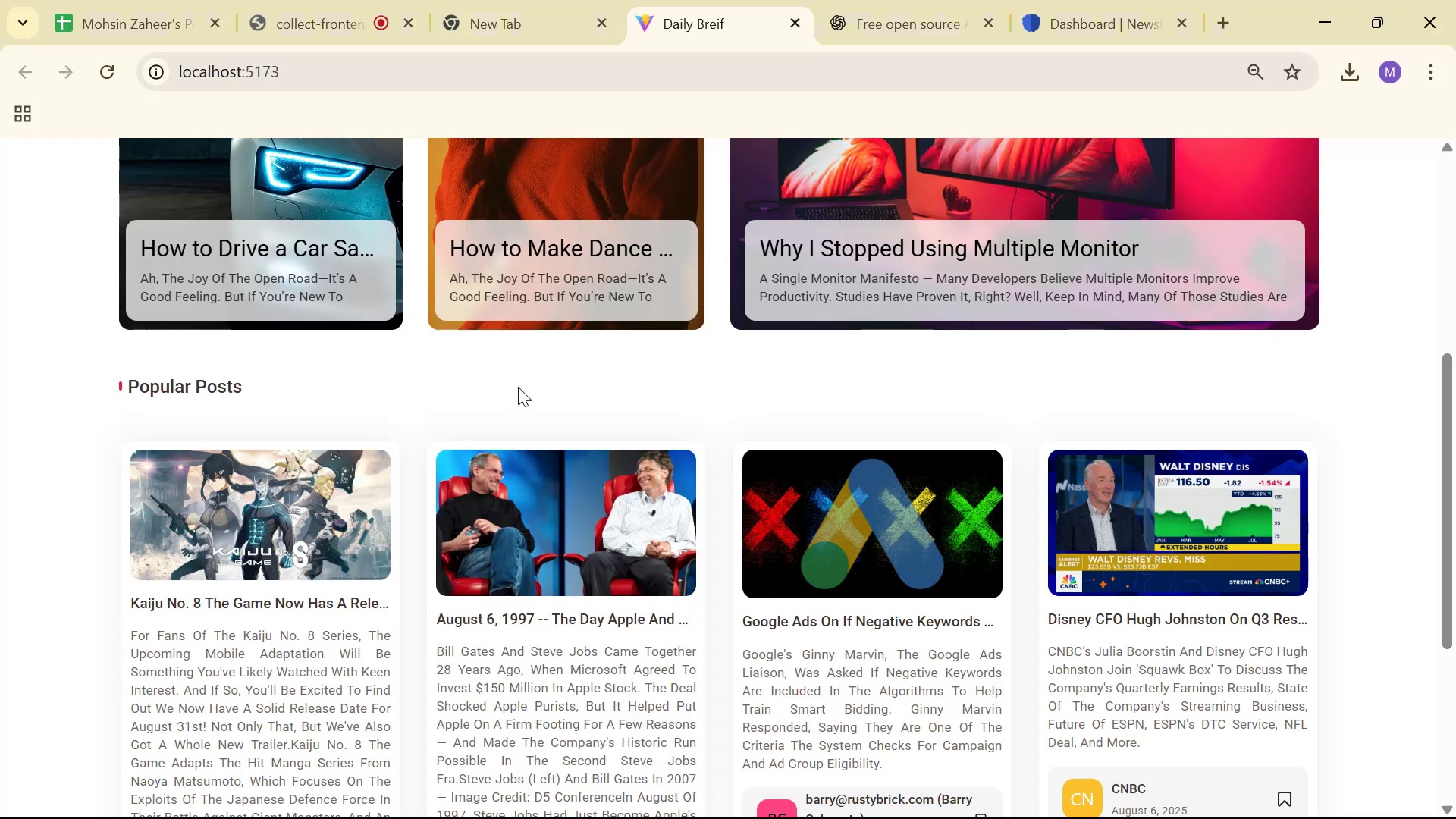 
scroll: coordinate [428, 589], scroll_direction: down, amount: 14.0
 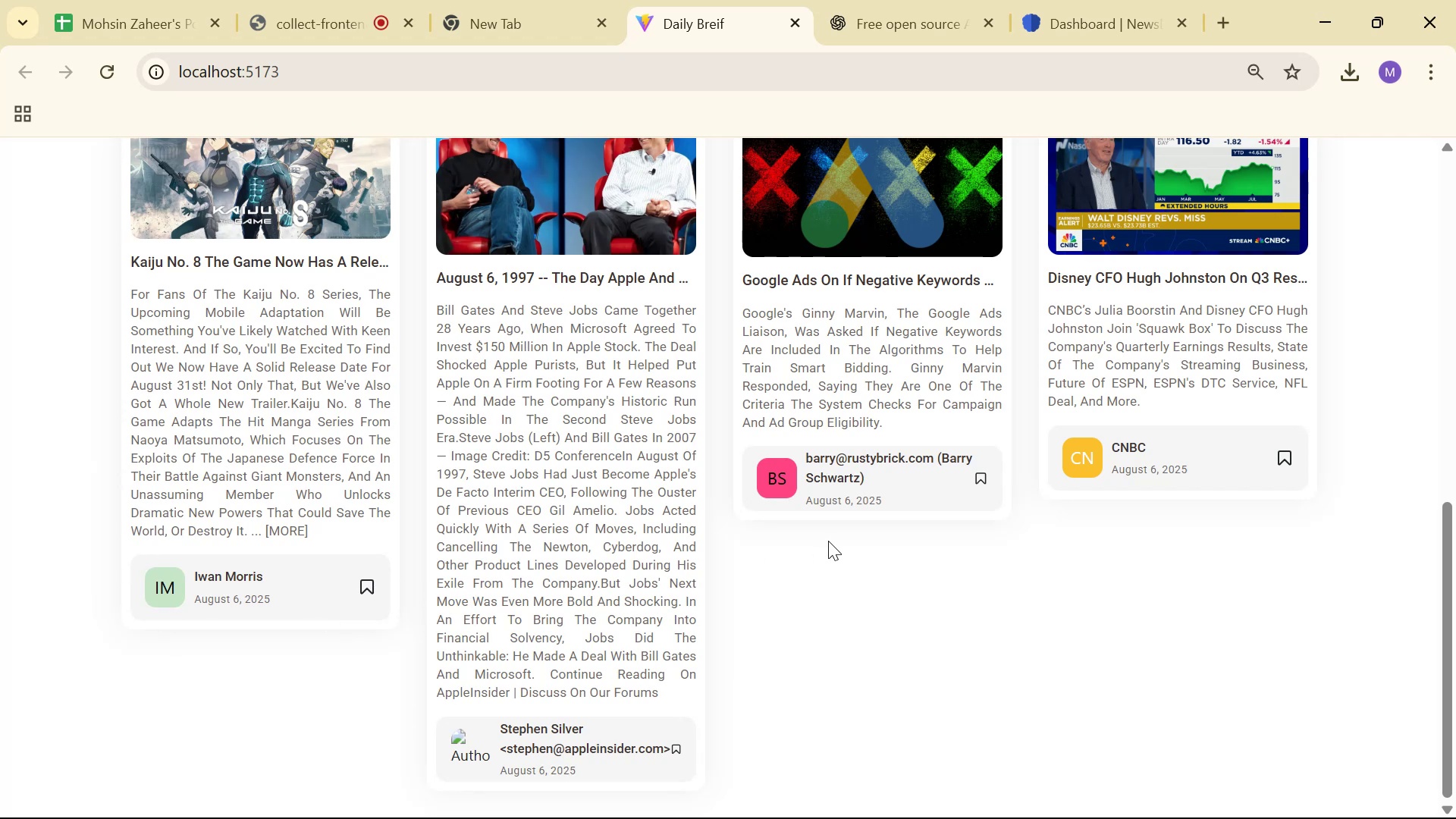 
wait(5.75)
 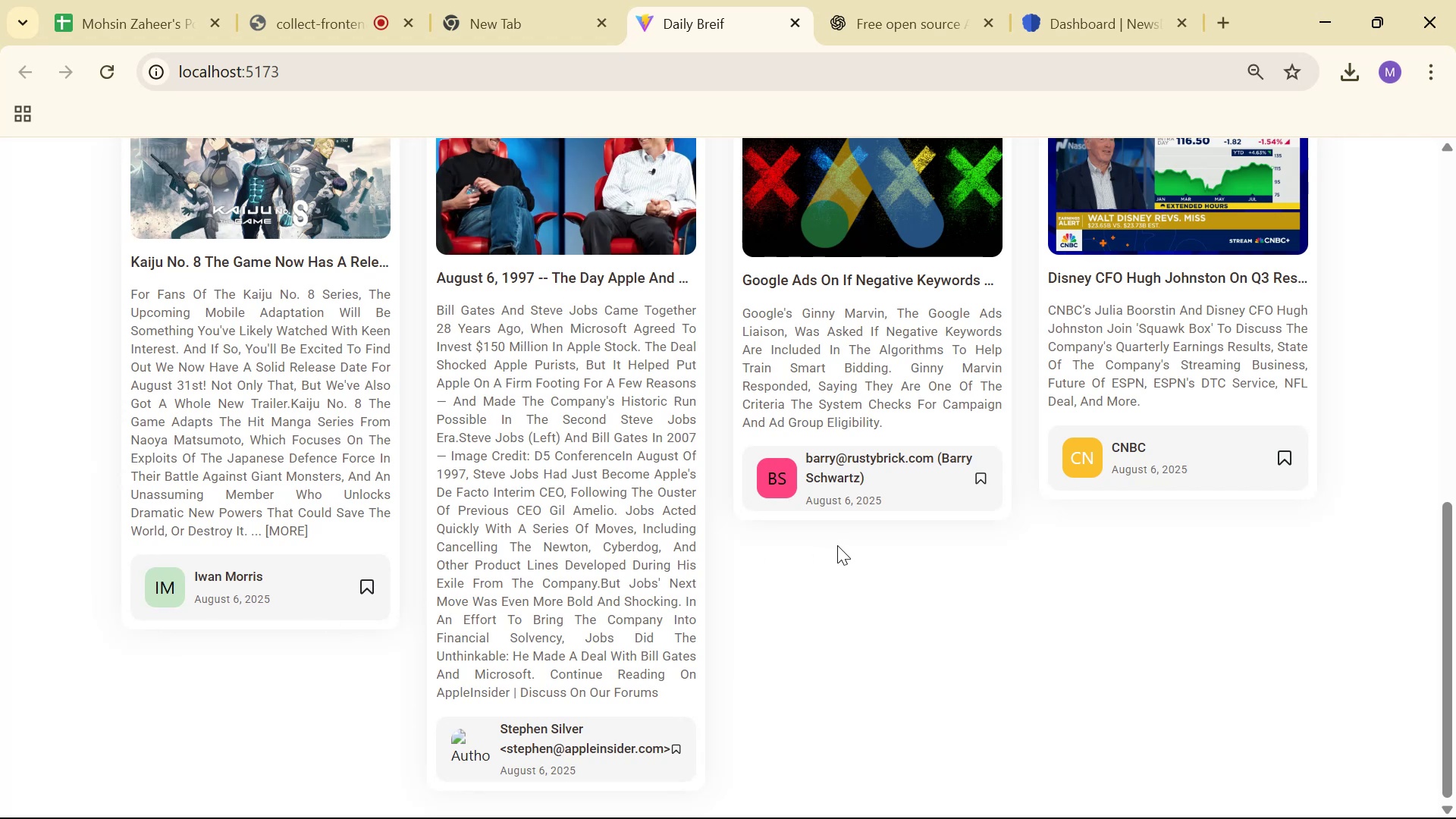 
scroll: coordinate [852, 506], scroll_direction: down, amount: 2.0
 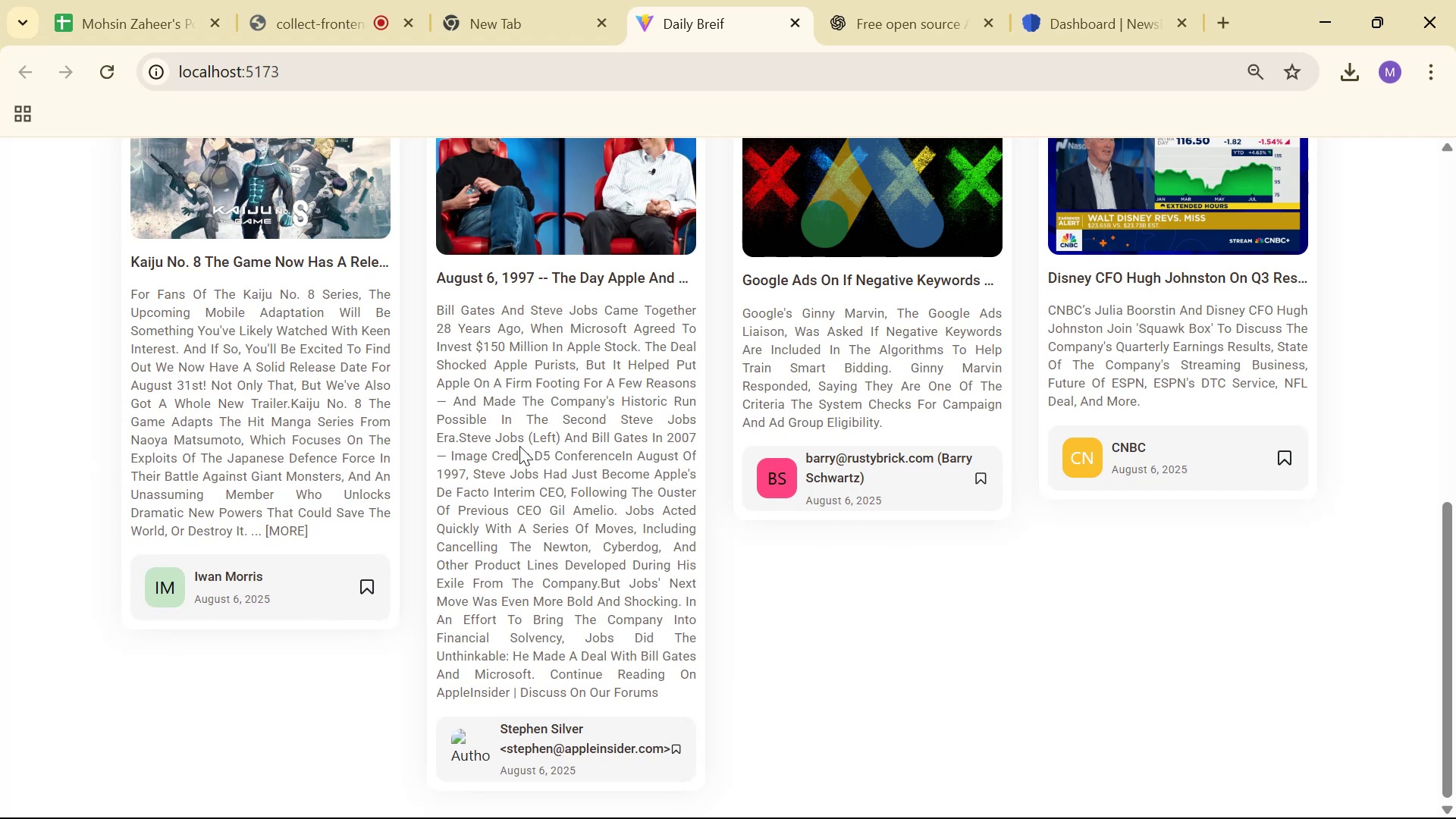 
key(Alt+AltLeft)
 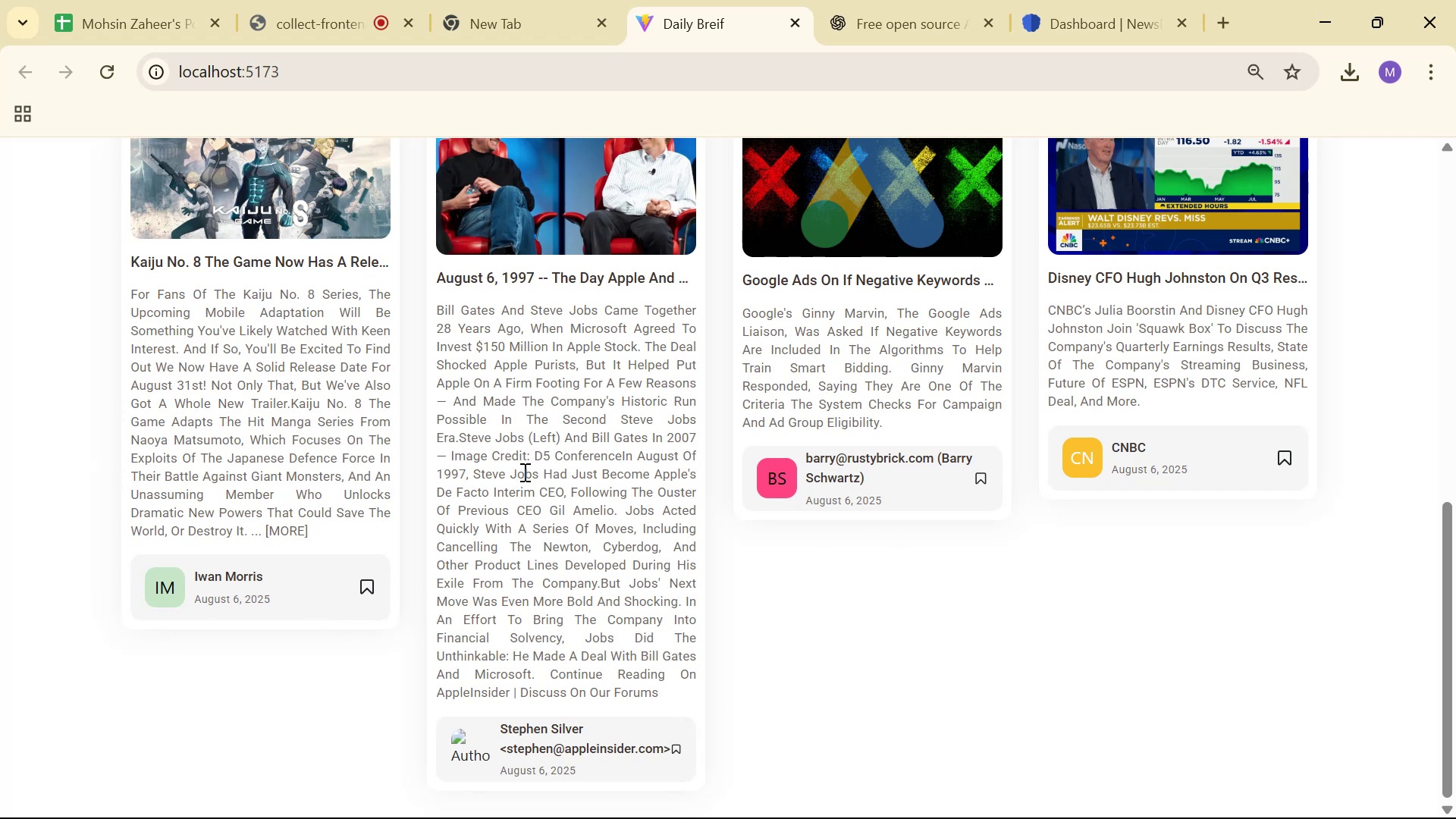 
key(Alt+Tab)
 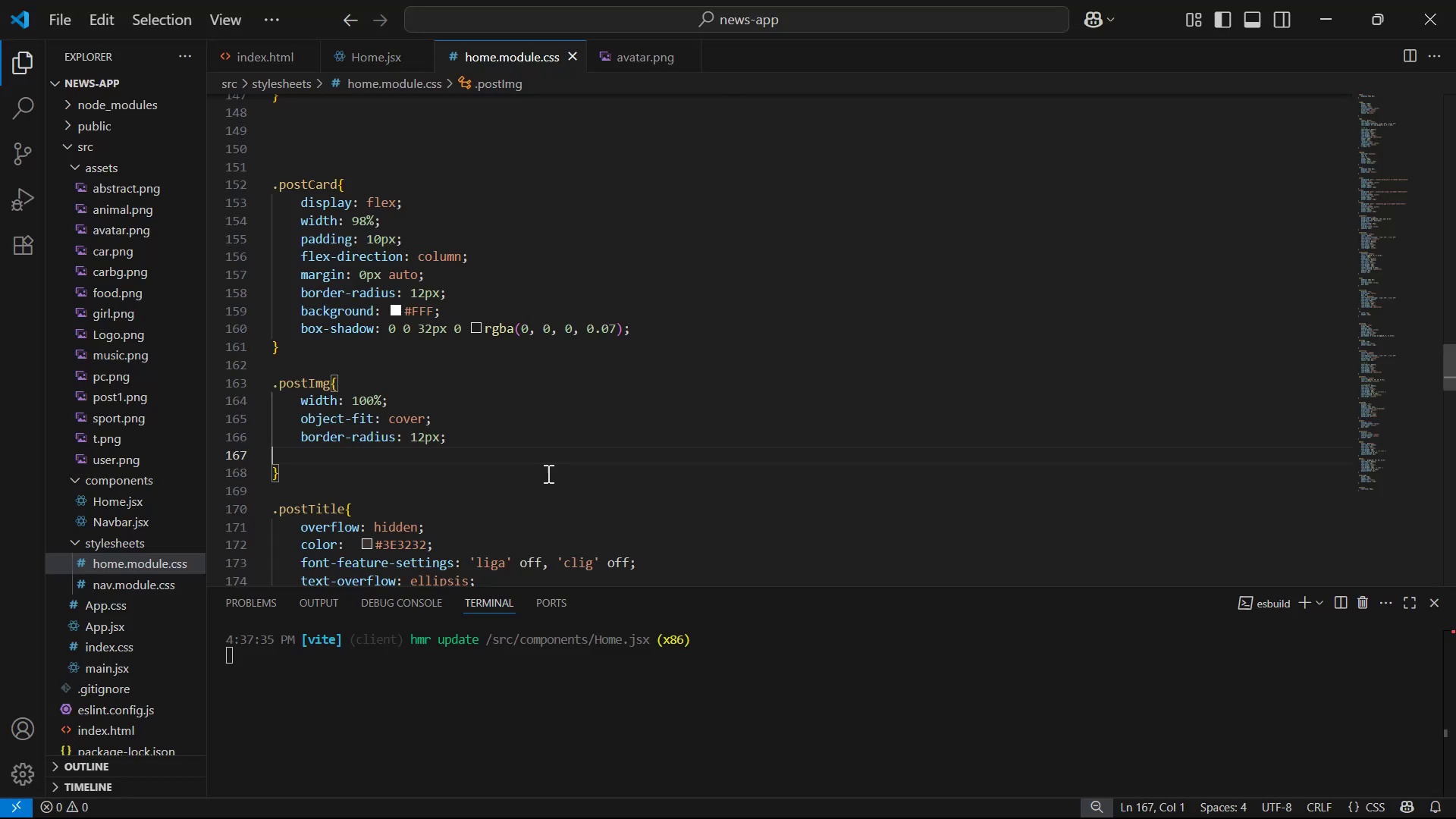 
scroll: coordinate [702, 417], scroll_direction: down, amount: 20.0
 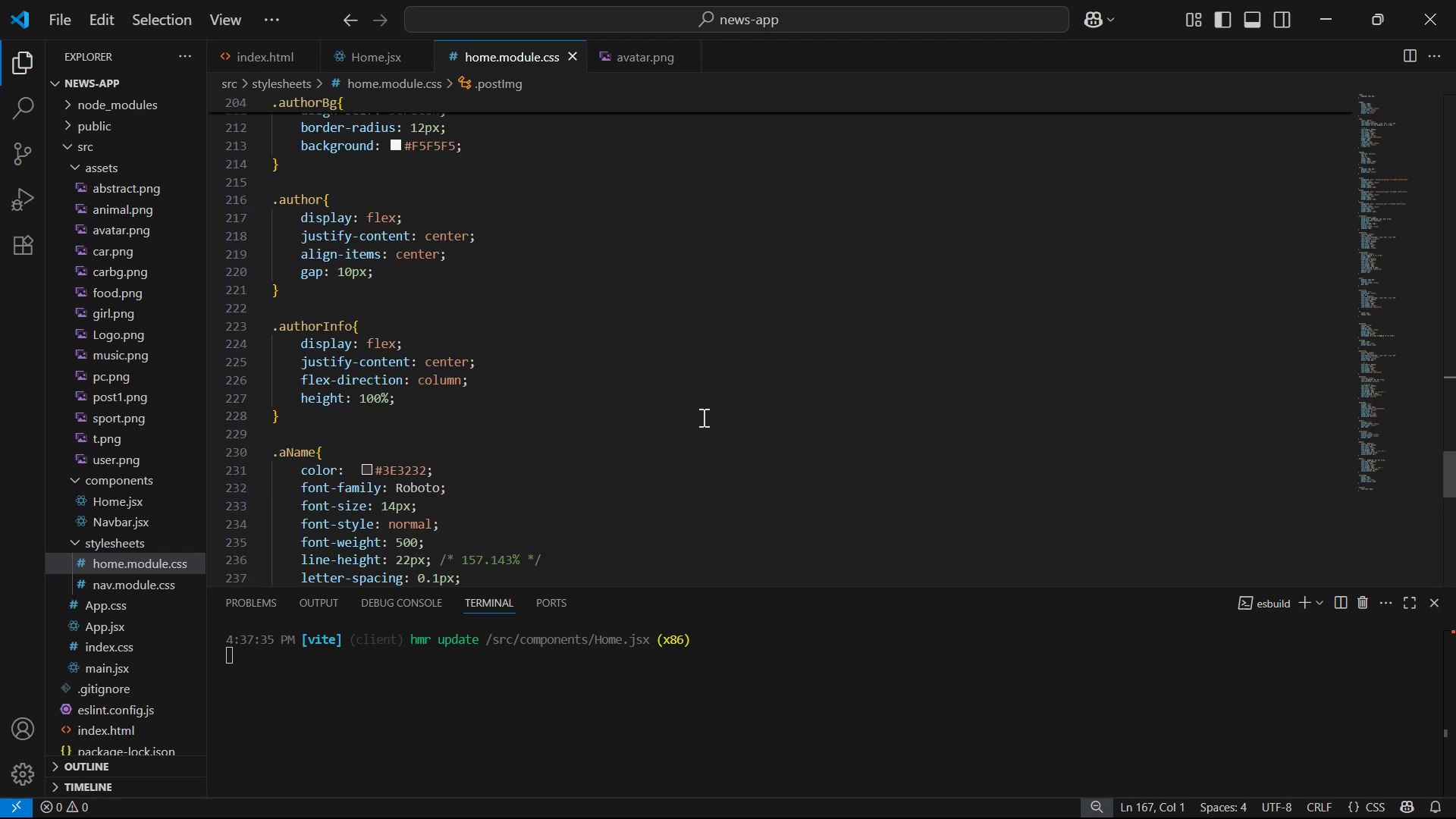 
scroll: coordinate [707, 413], scroll_direction: up, amount: 10.0
 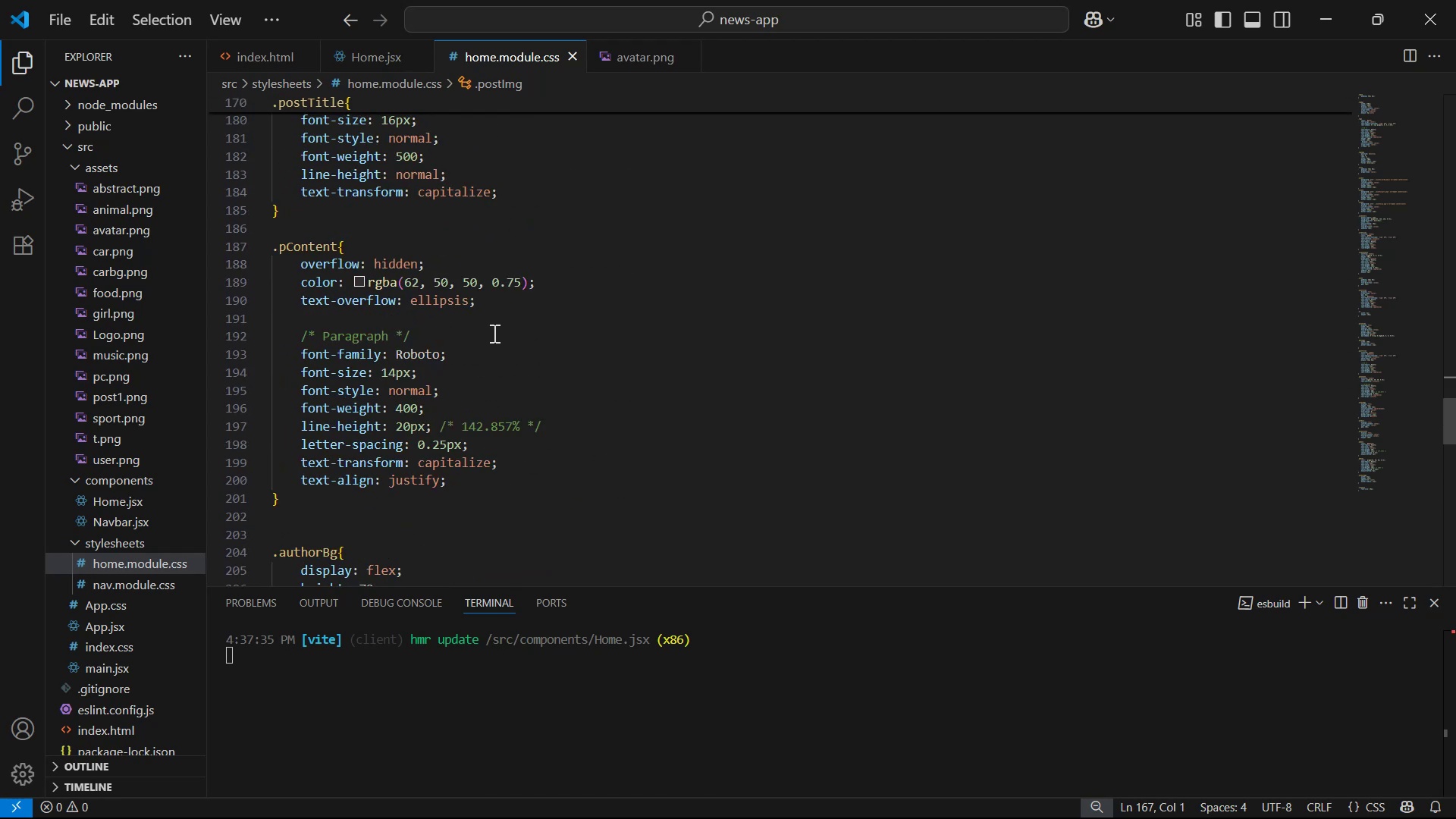 
left_click([530, 297])
 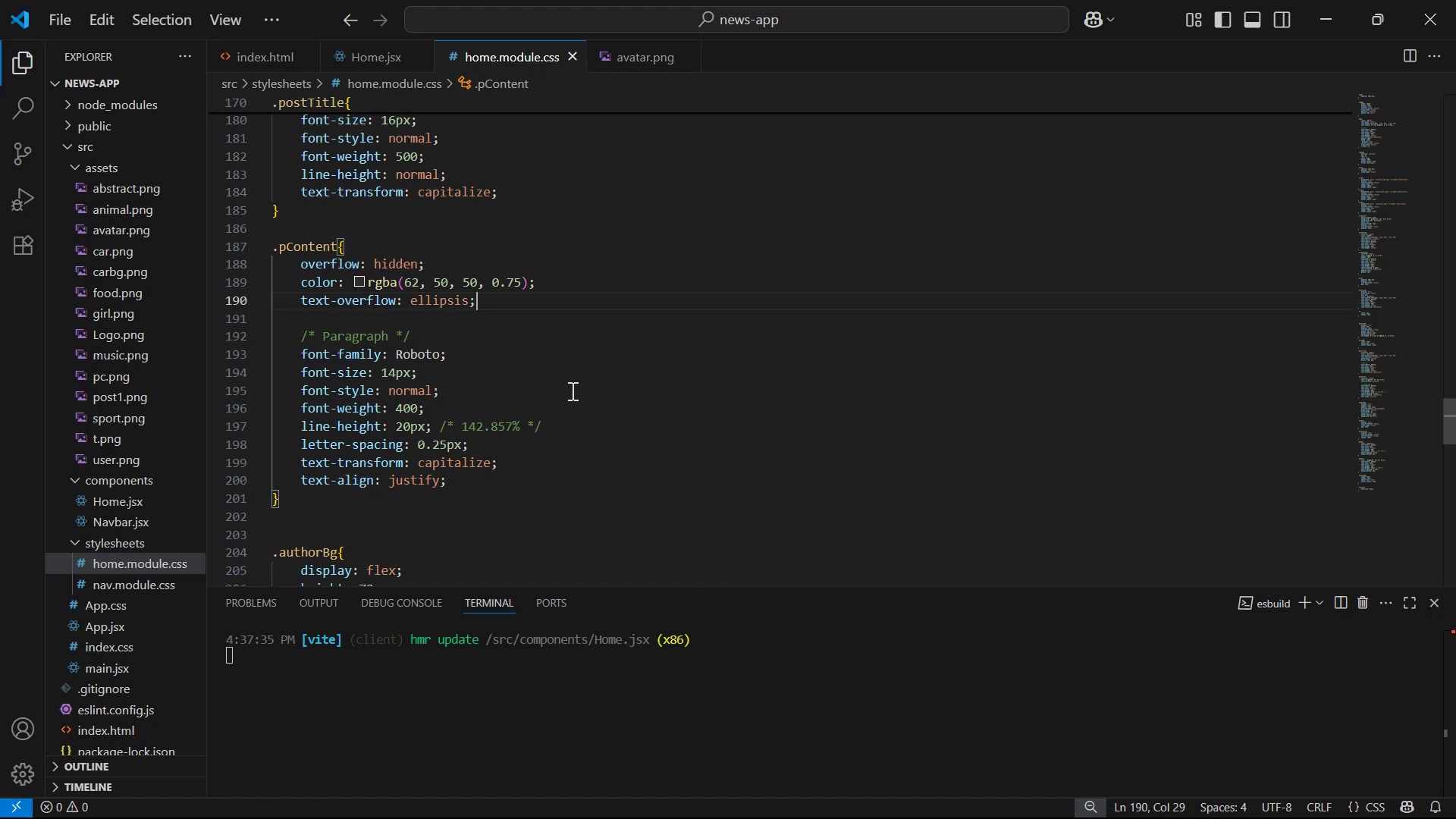 
key(Enter)
 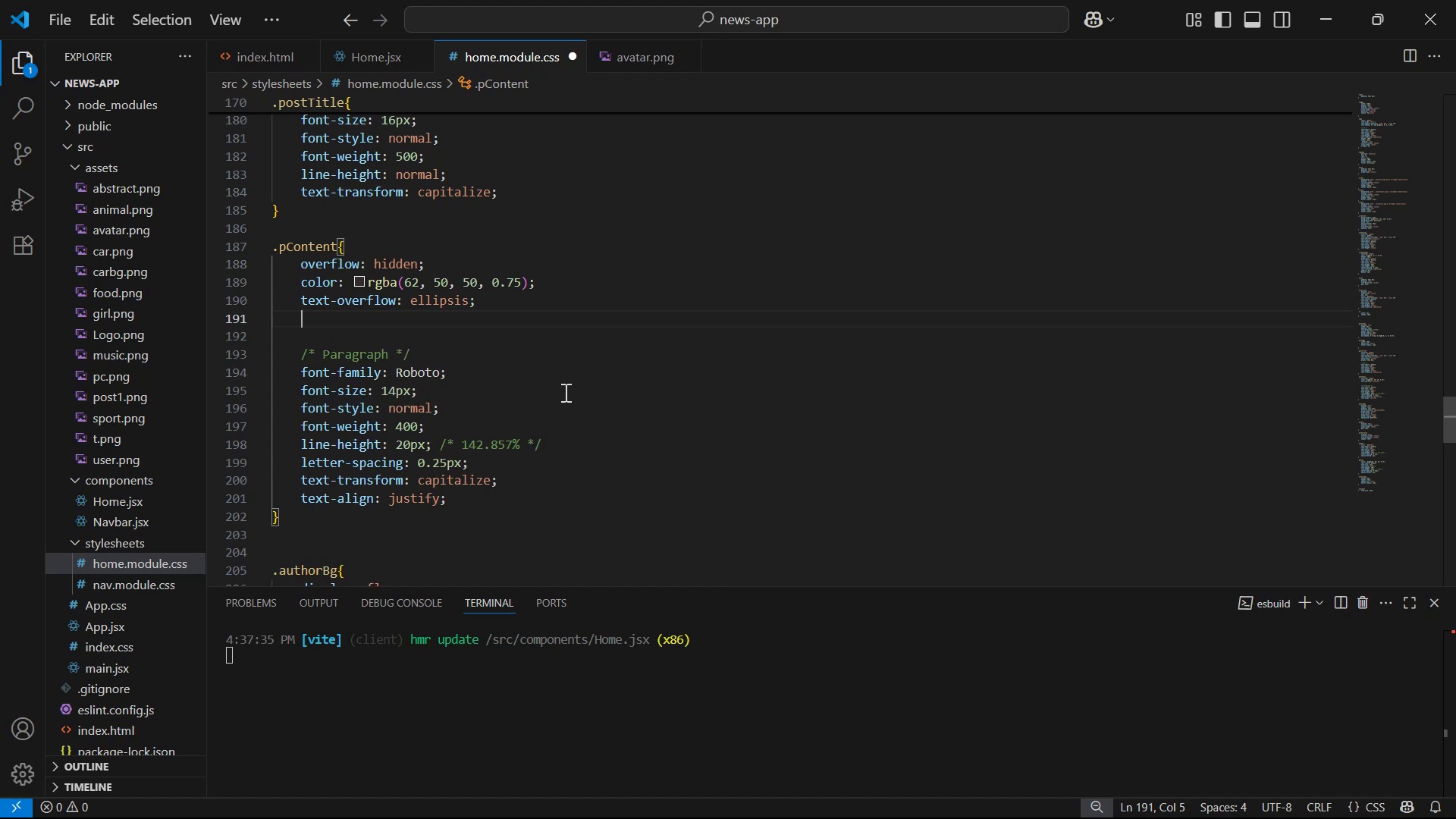 
type(he)
 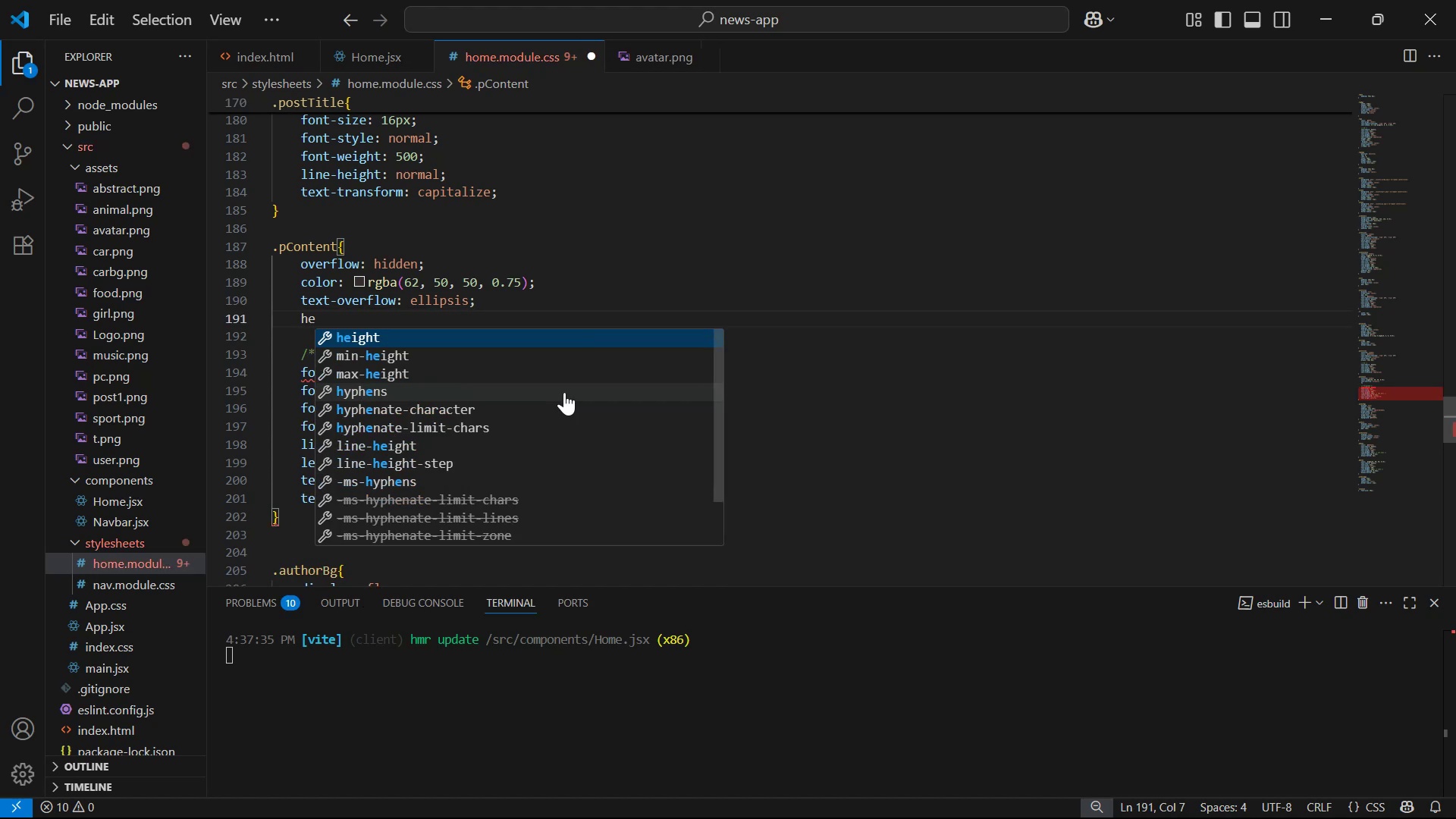 
key(Enter)
 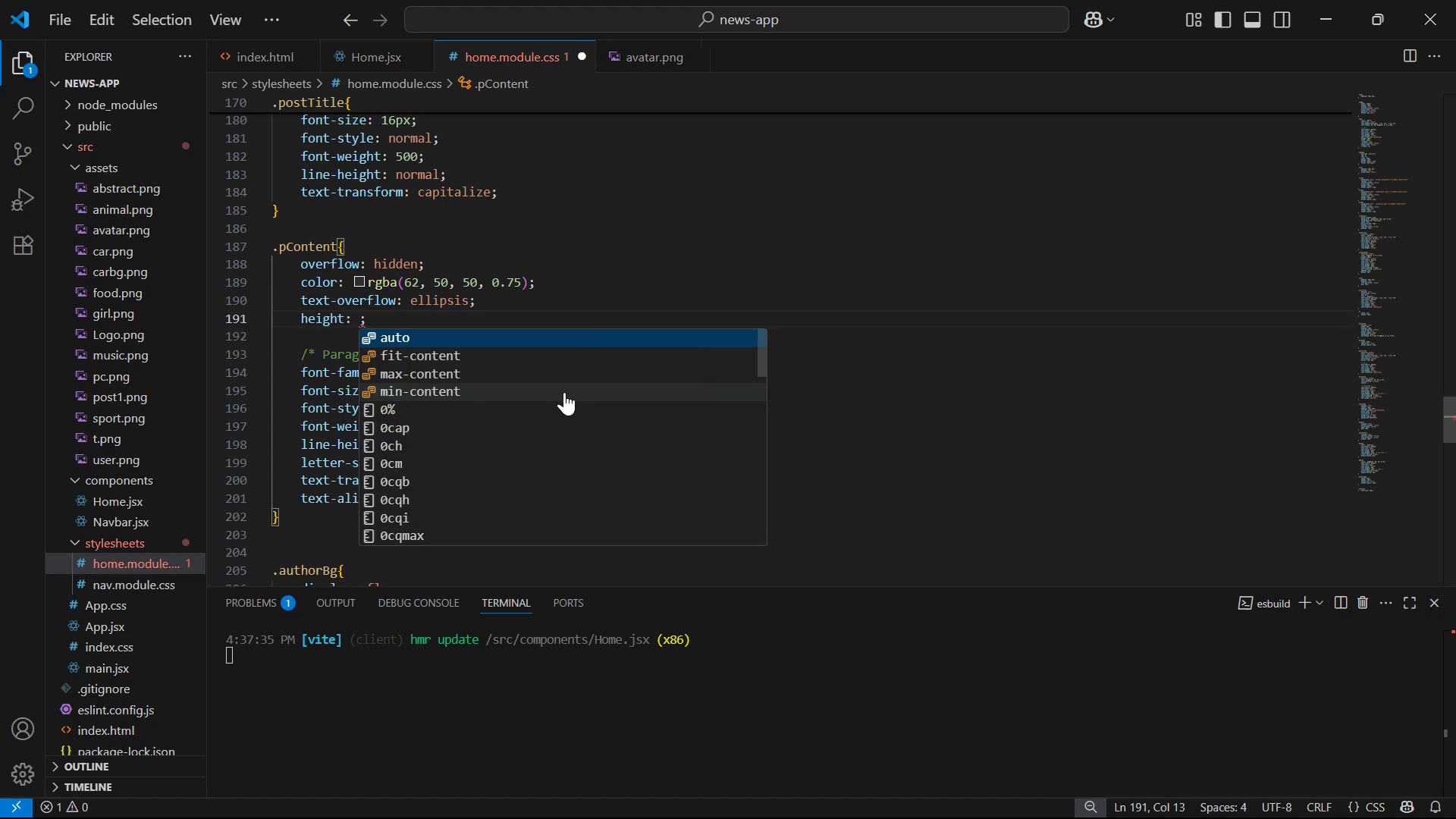 
type(100px)
 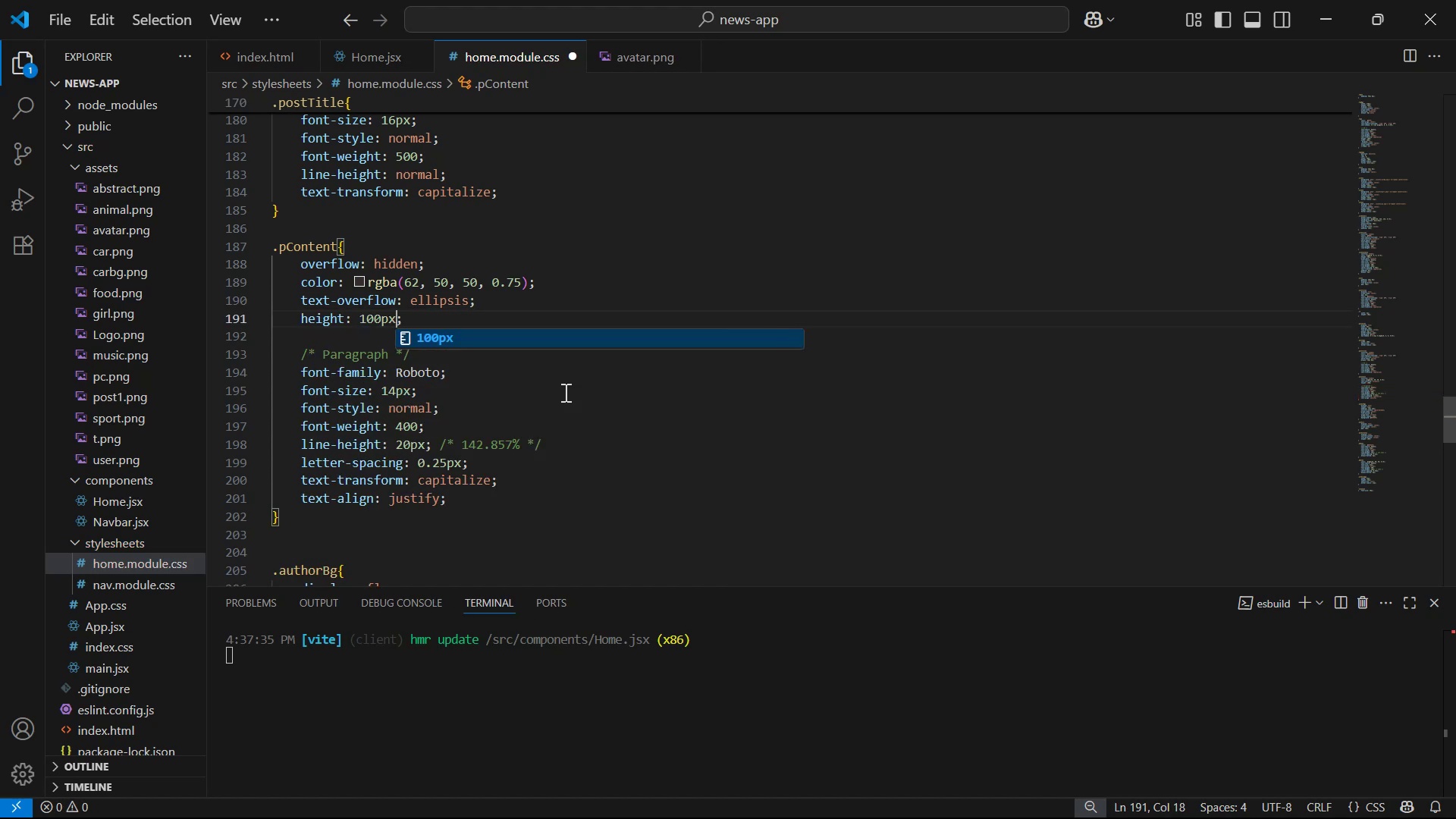 
key(Control+S)
 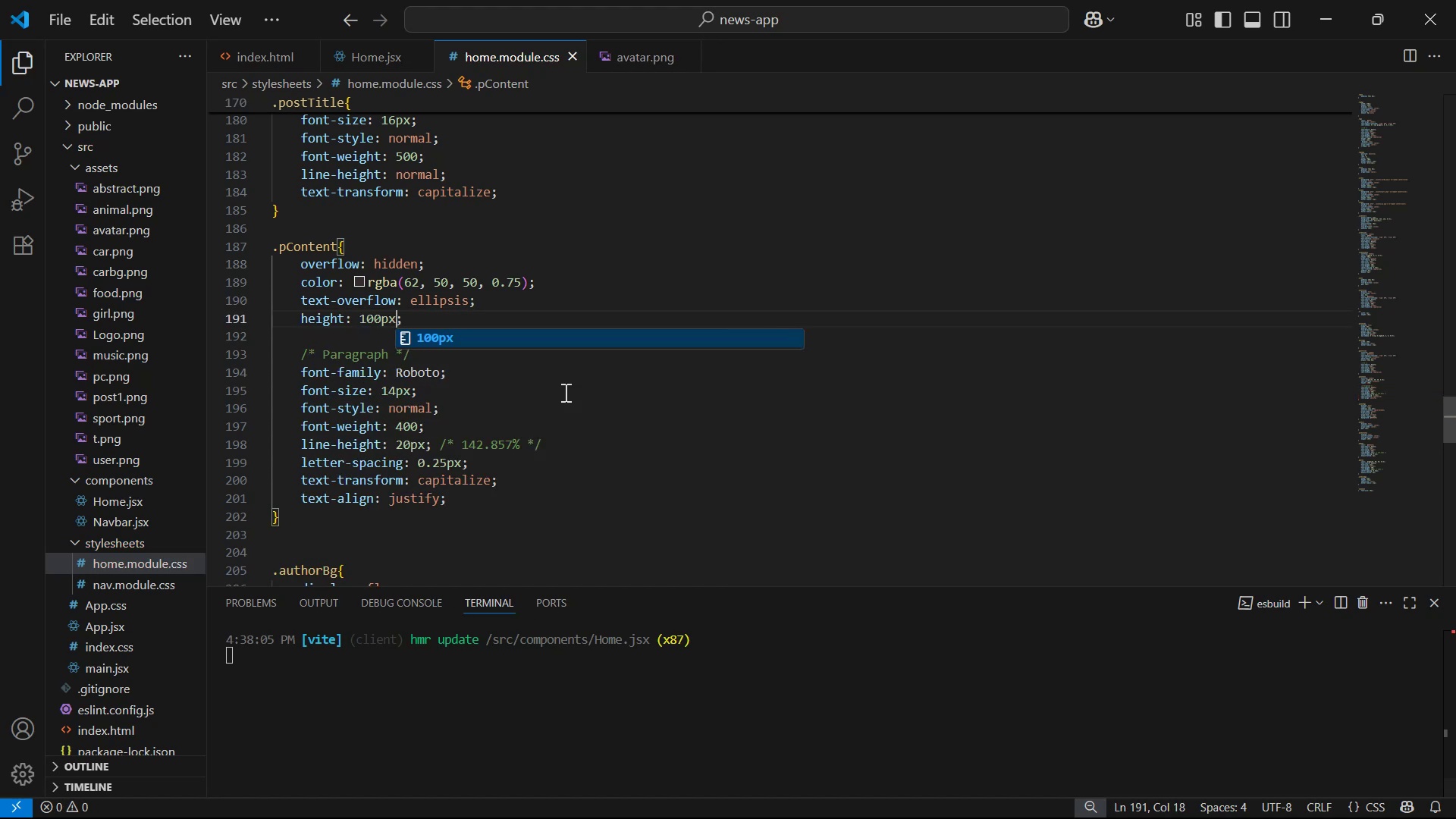 
key(Alt+AltLeft)
 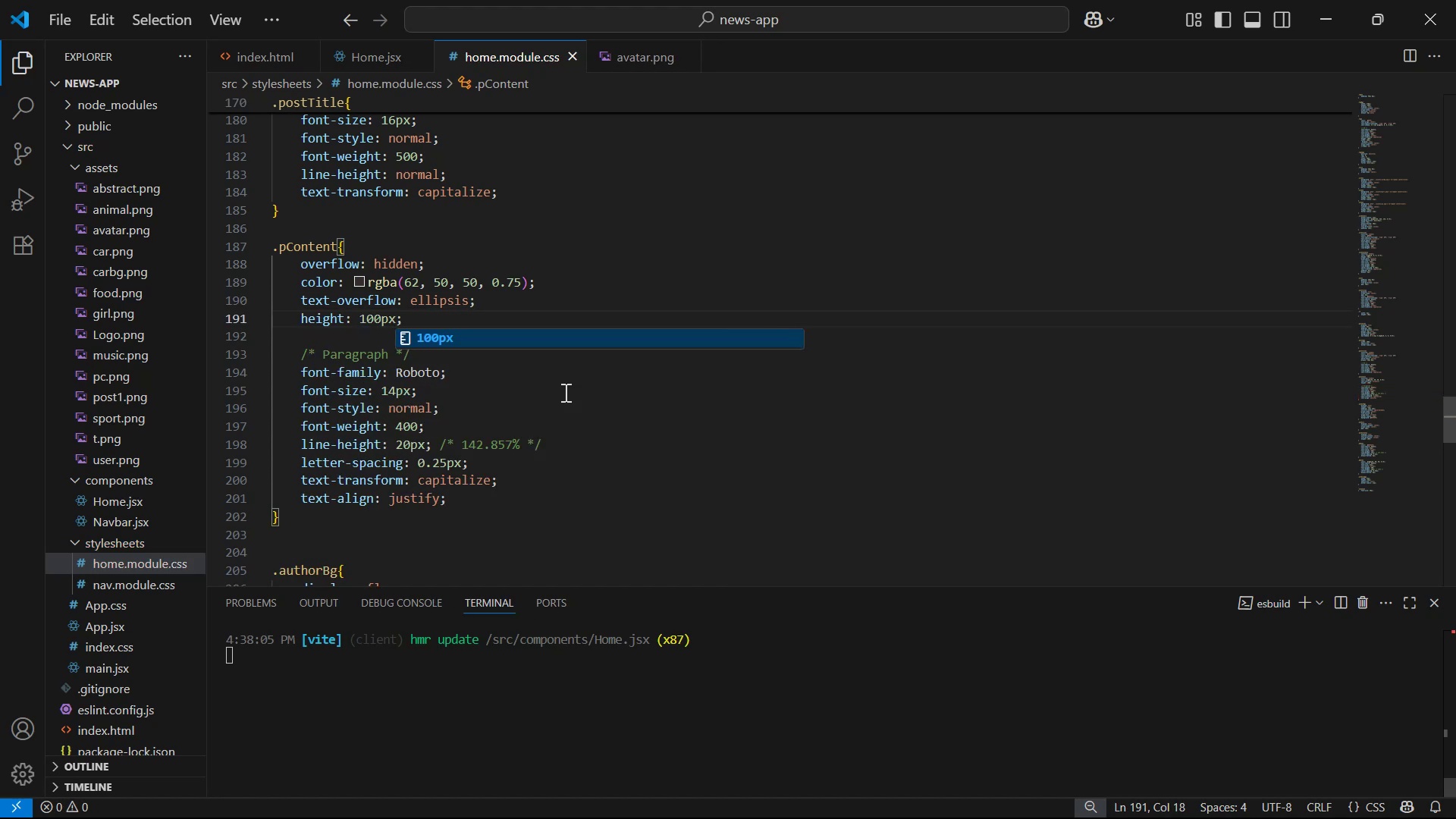 
key(Alt+Tab)
 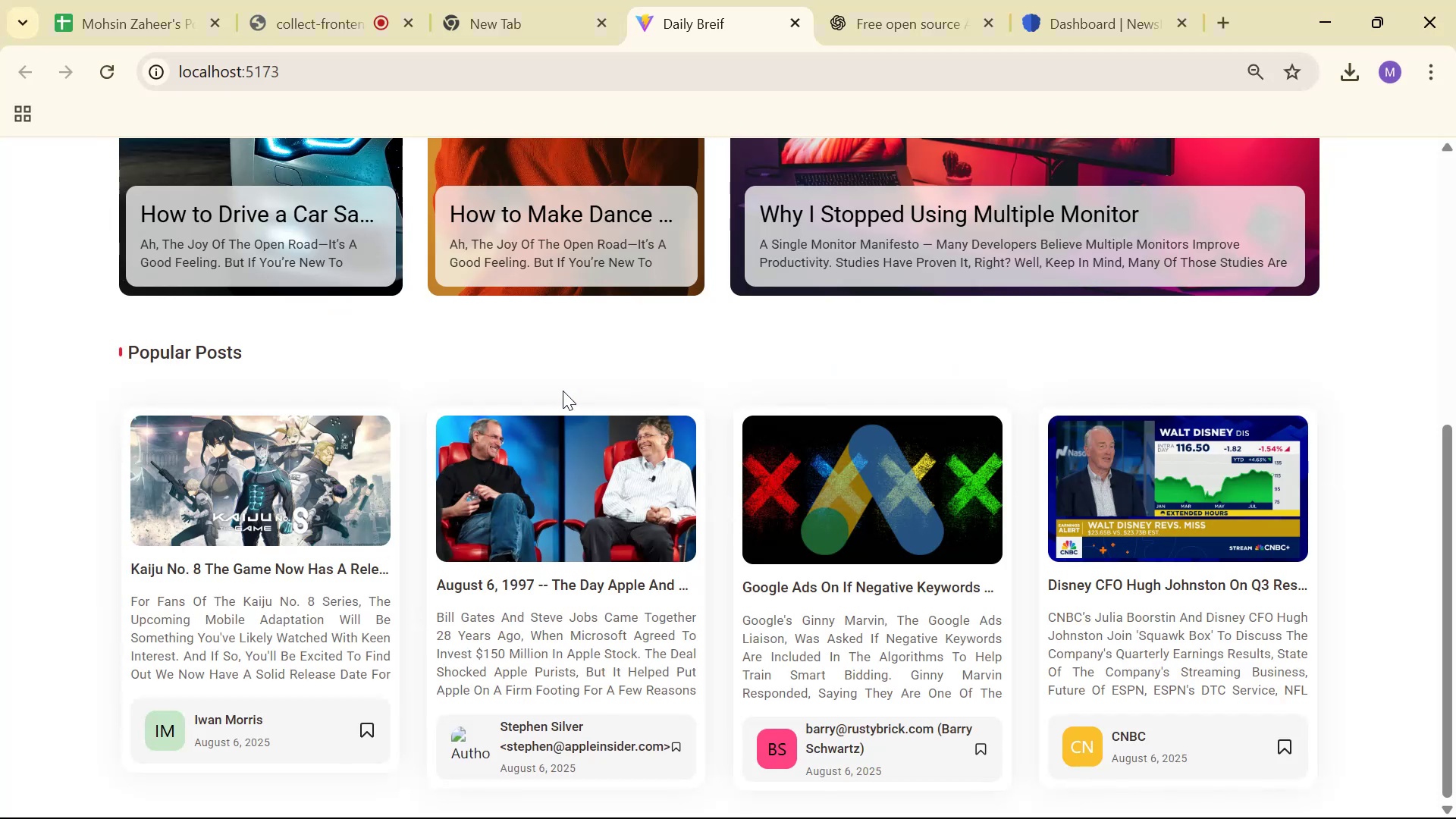 
scroll: coordinate [1031, 388], scroll_direction: down, amount: 5.0
 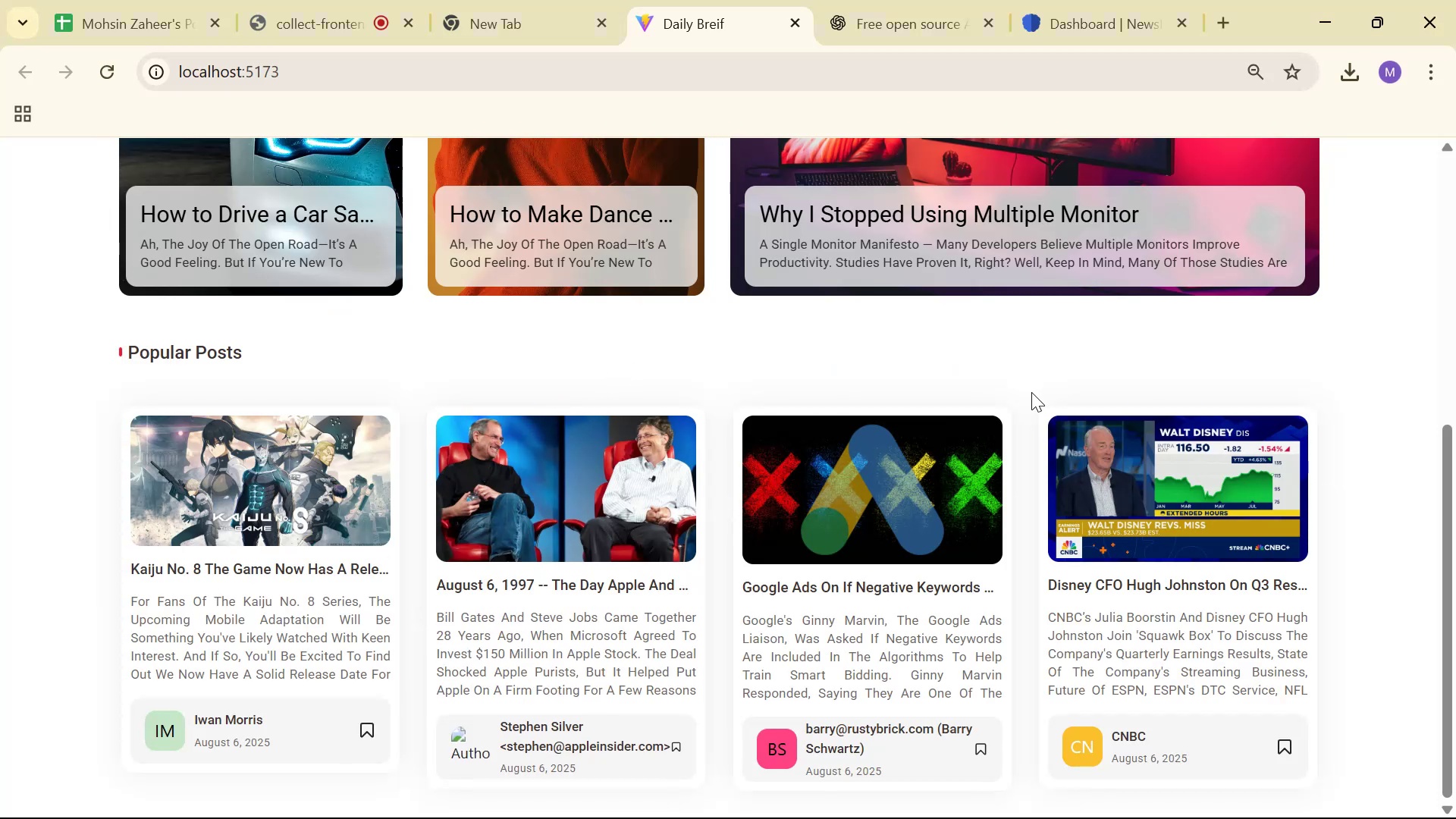 
key(Alt+AltLeft)
 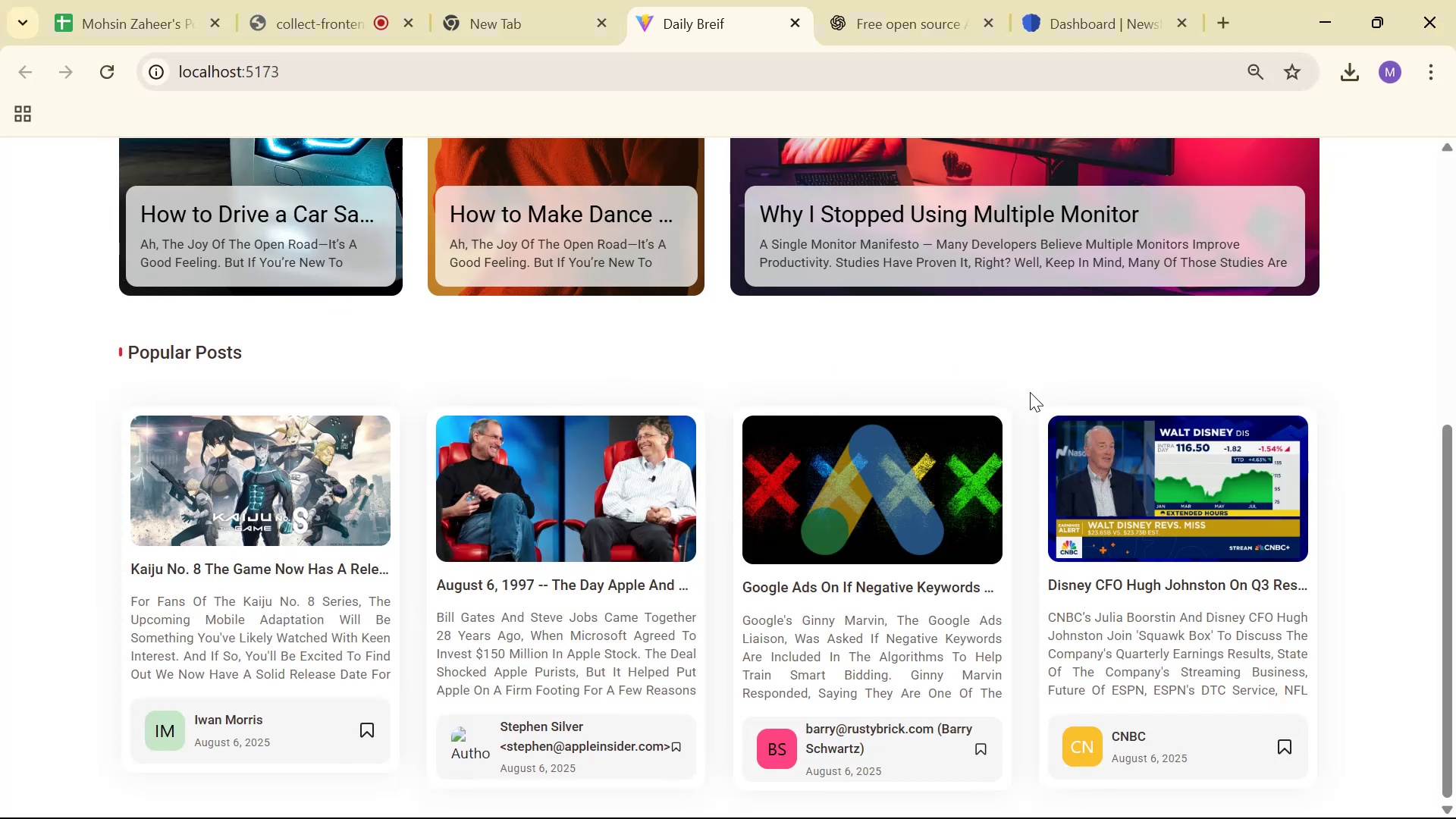 
key(Alt+Tab)
 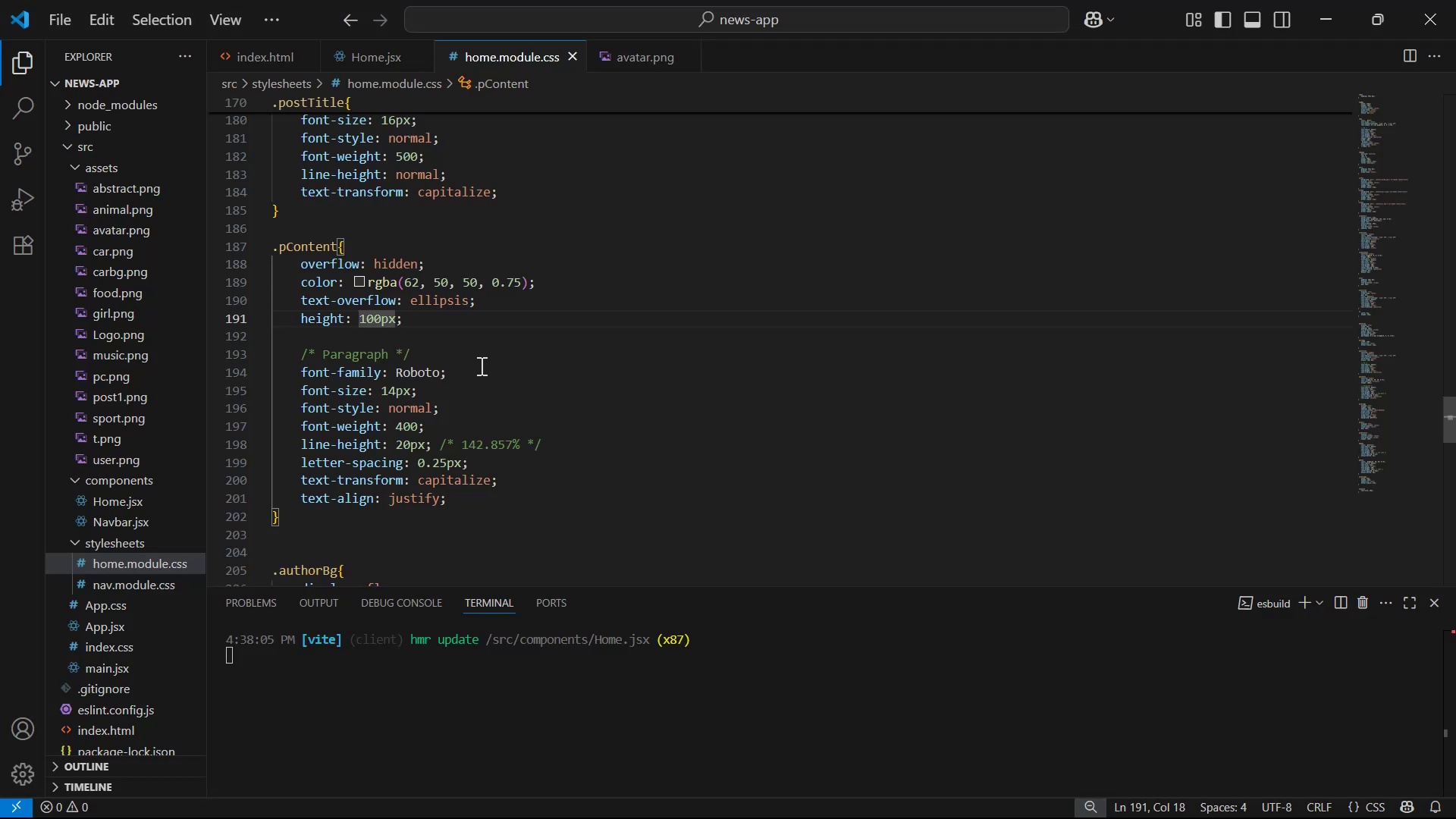 
left_click([486, 320])
 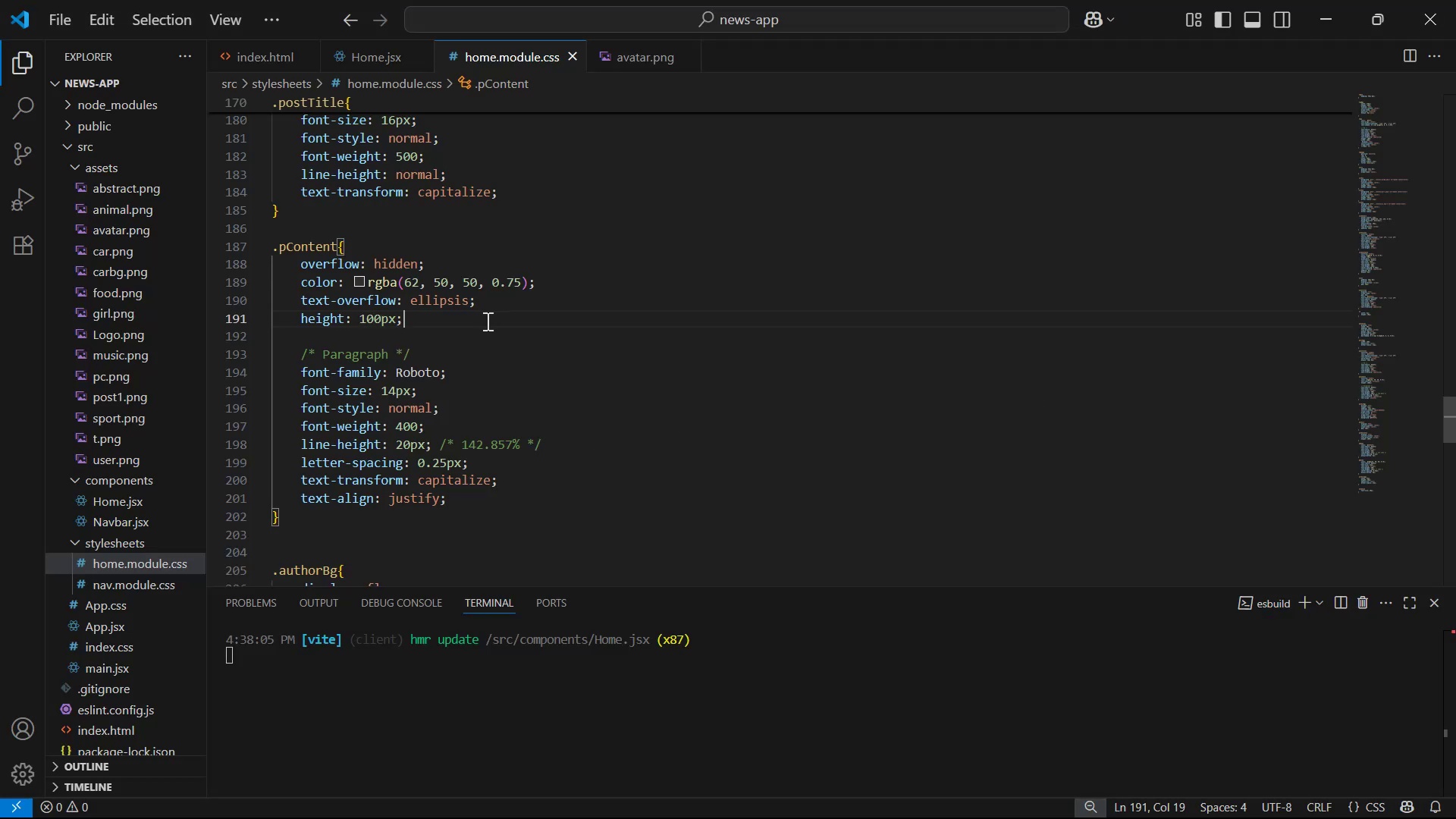 
key(Enter)
 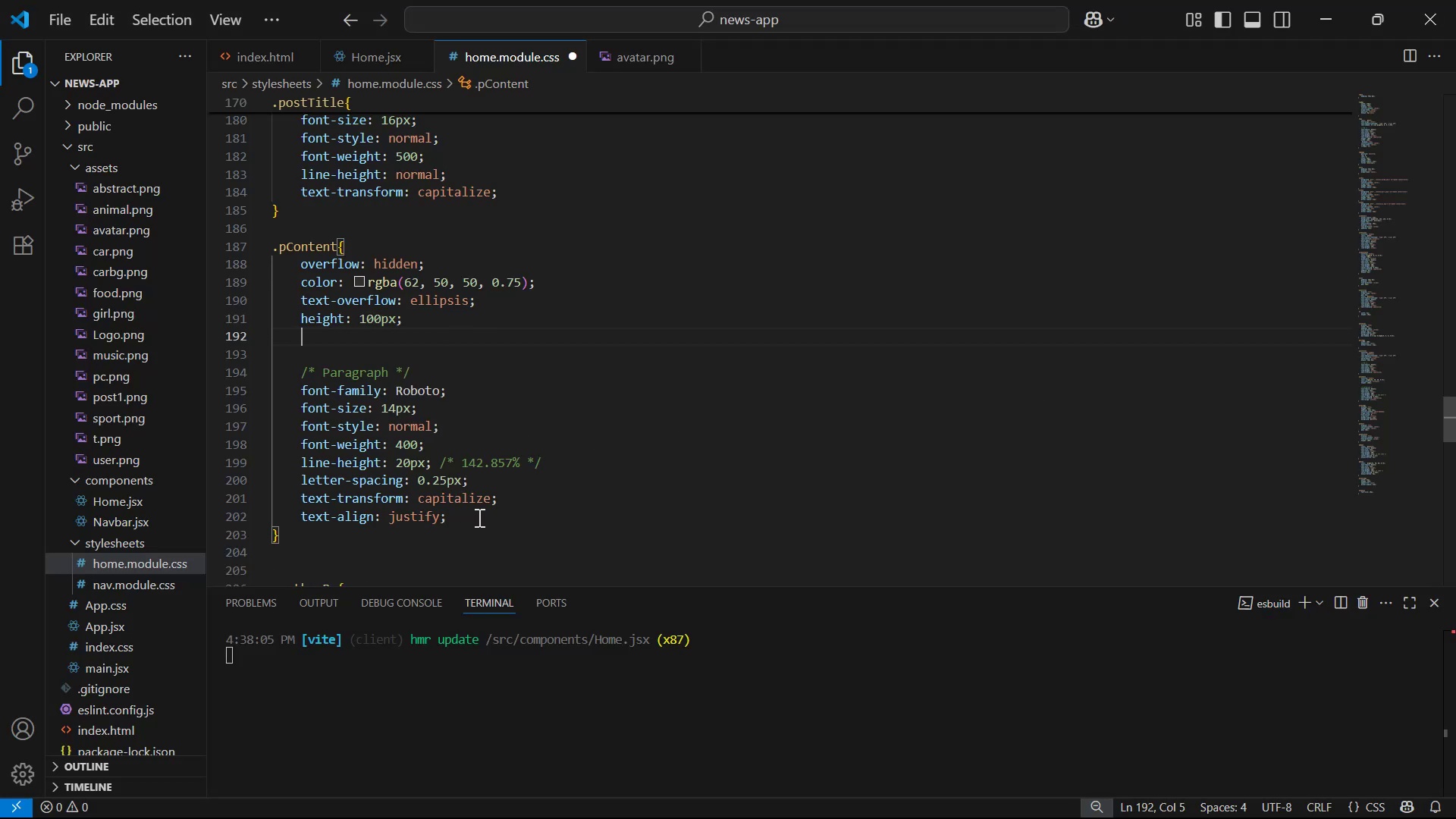 
key(Enter)
 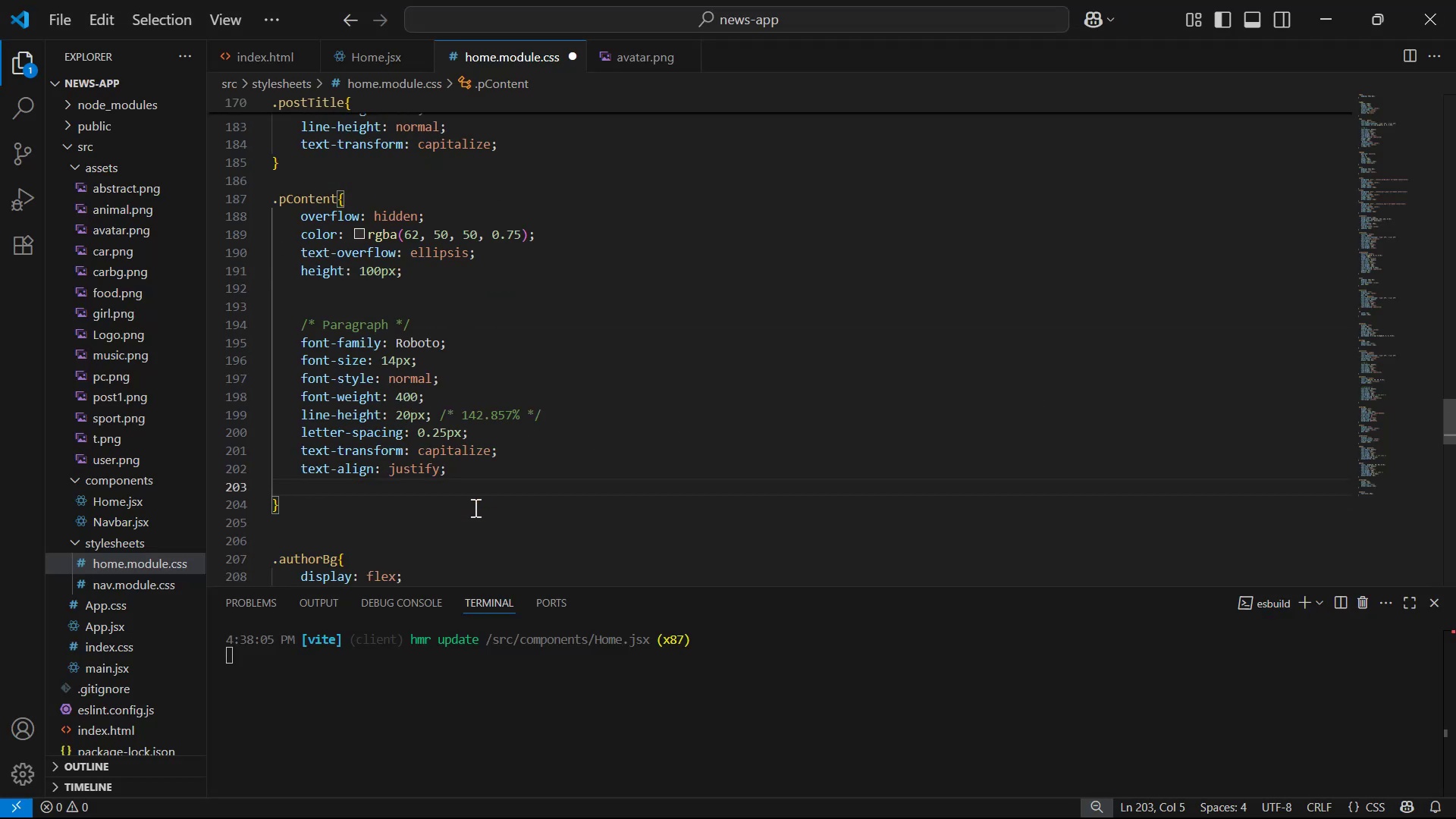 
type(ma)
 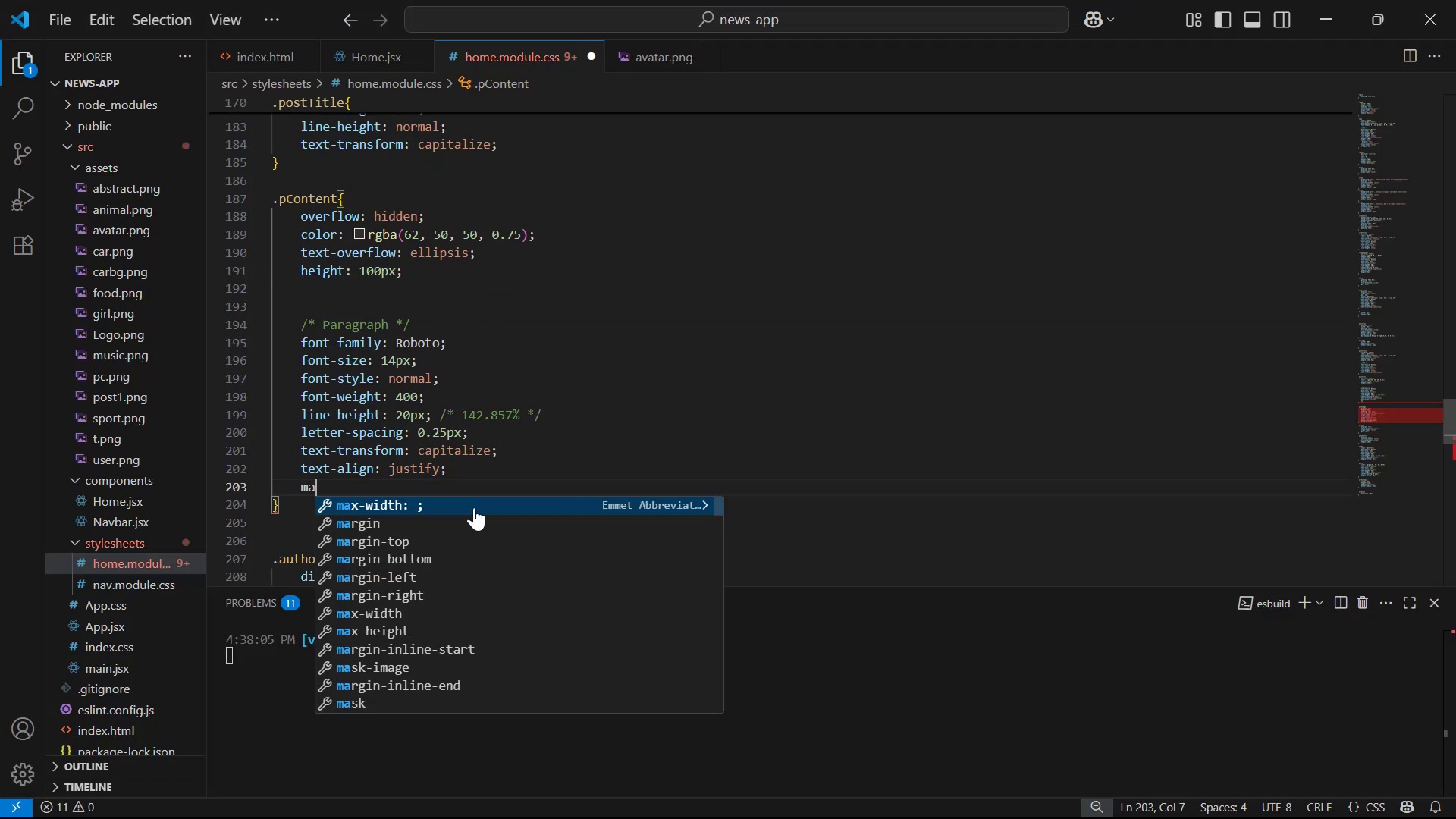 
key(ArrowDown)
 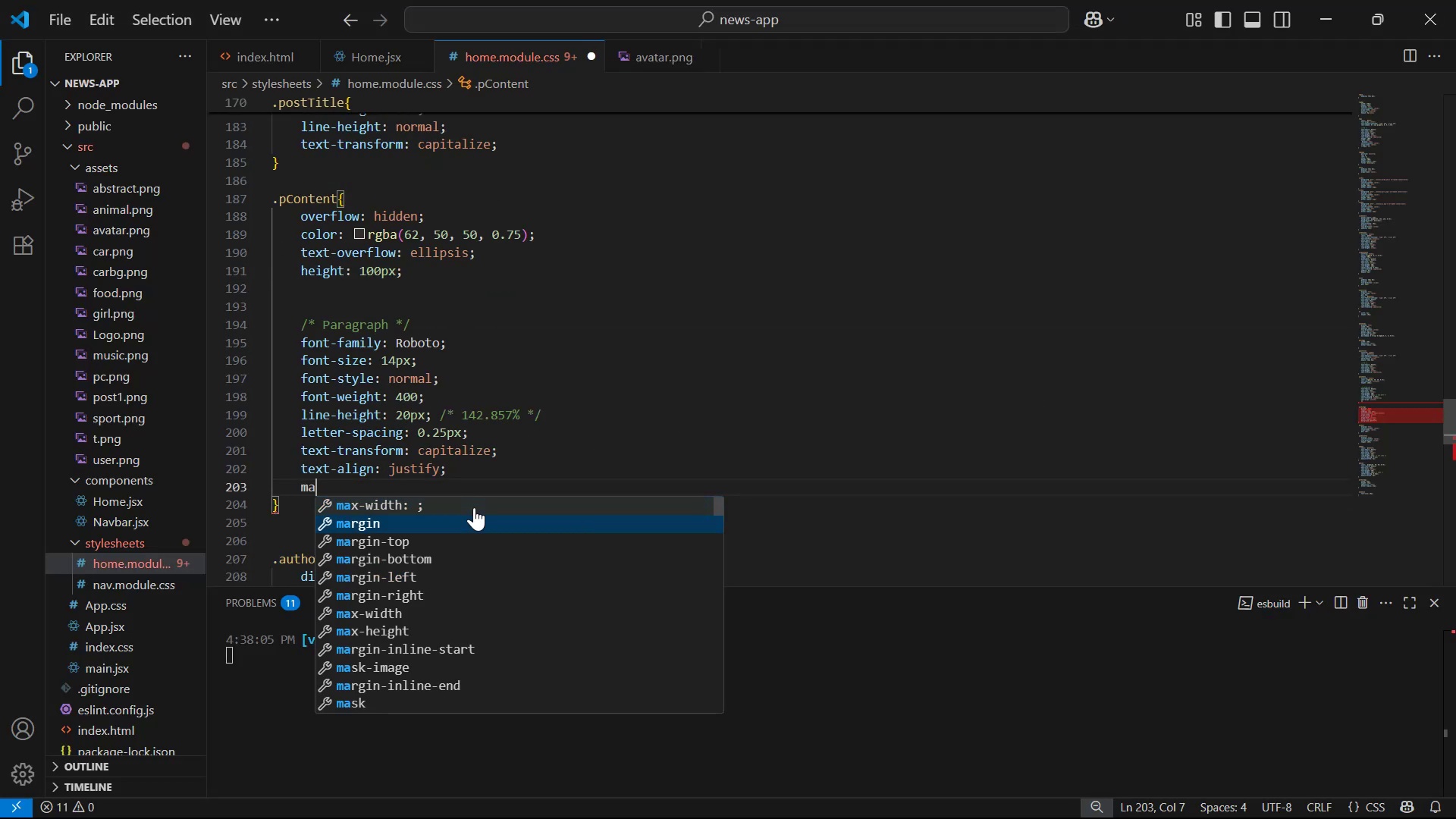 
key(ArrowDown)
 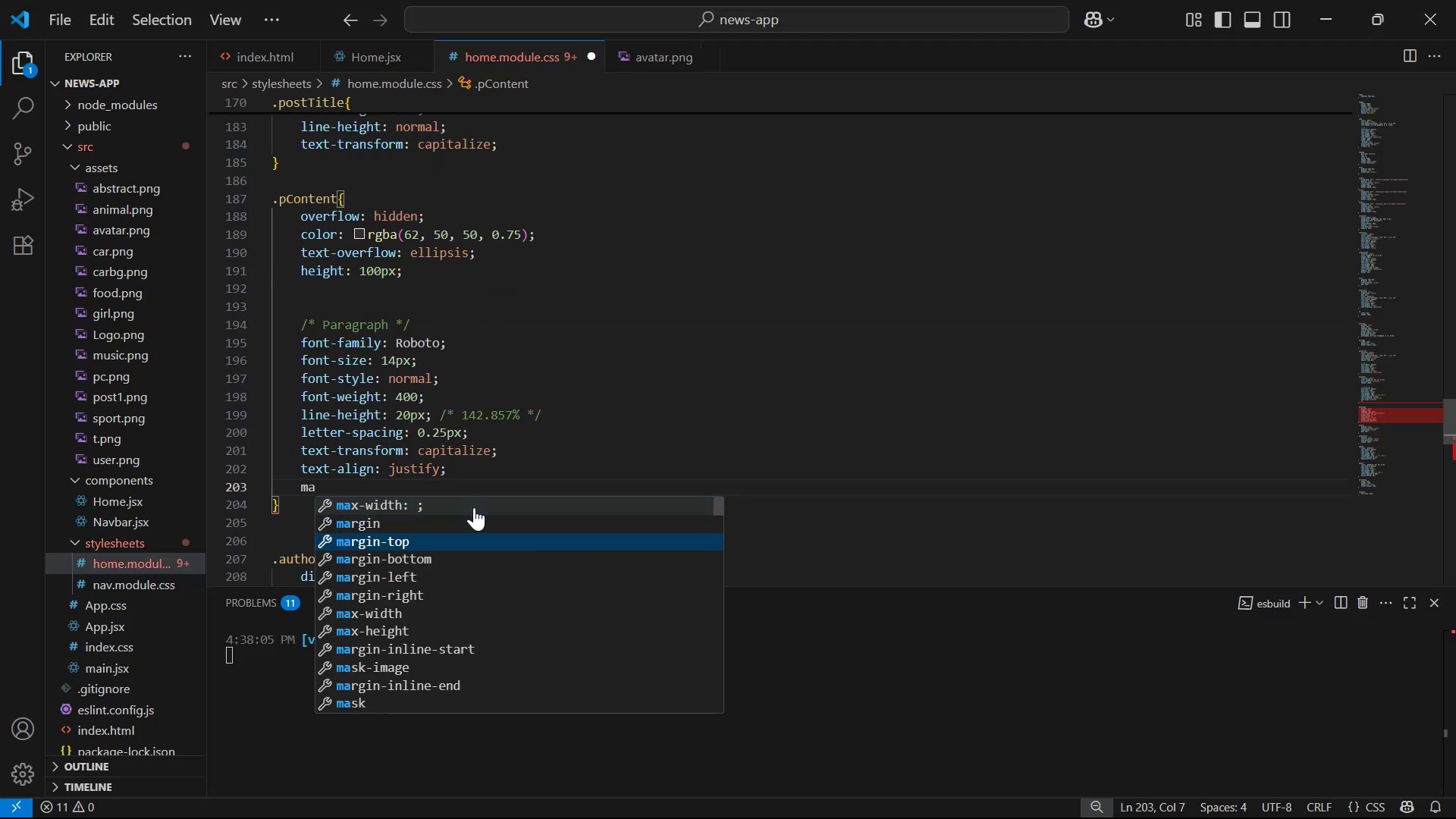 
key(ArrowDown)
 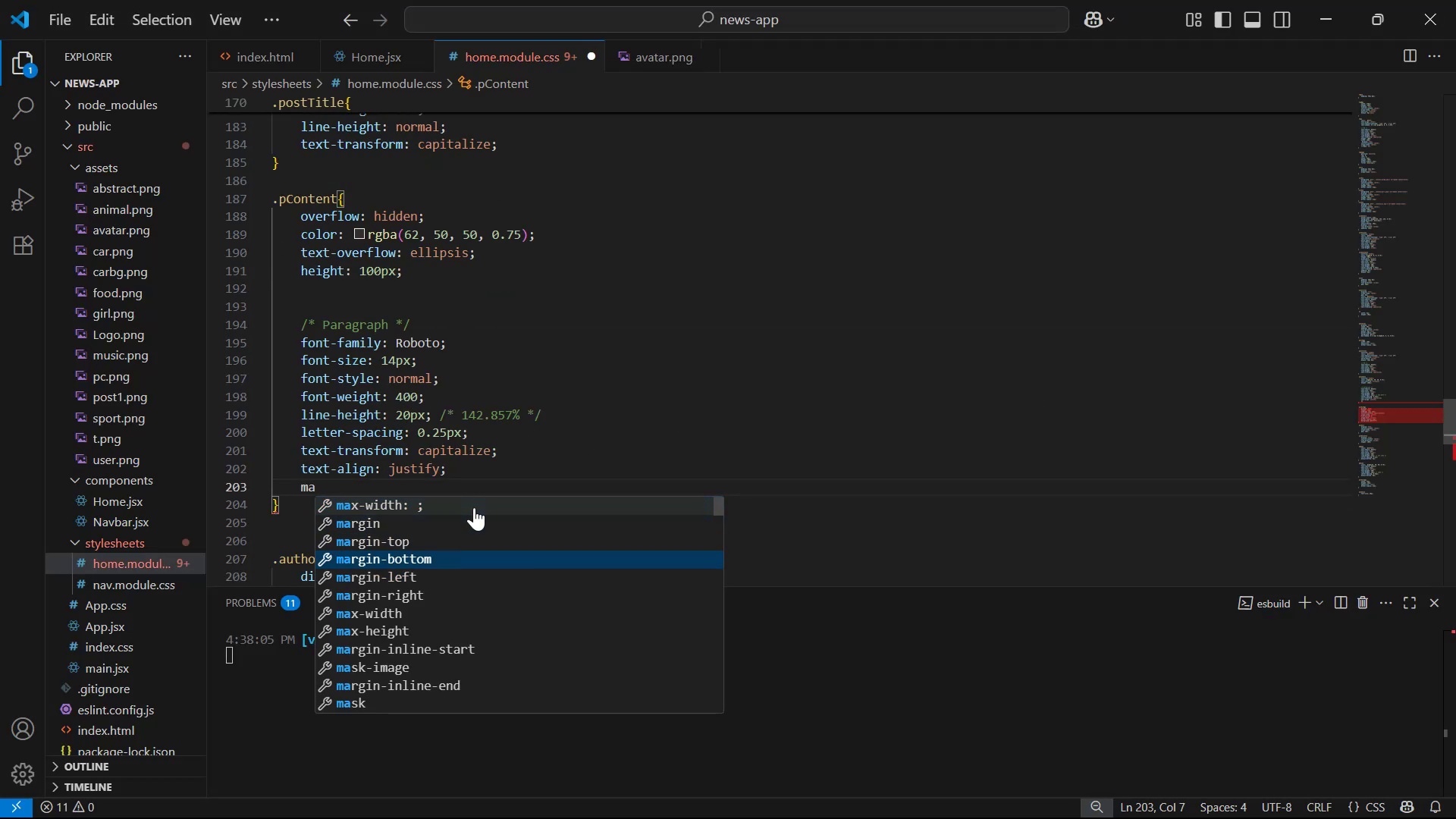 
key(Enter)
 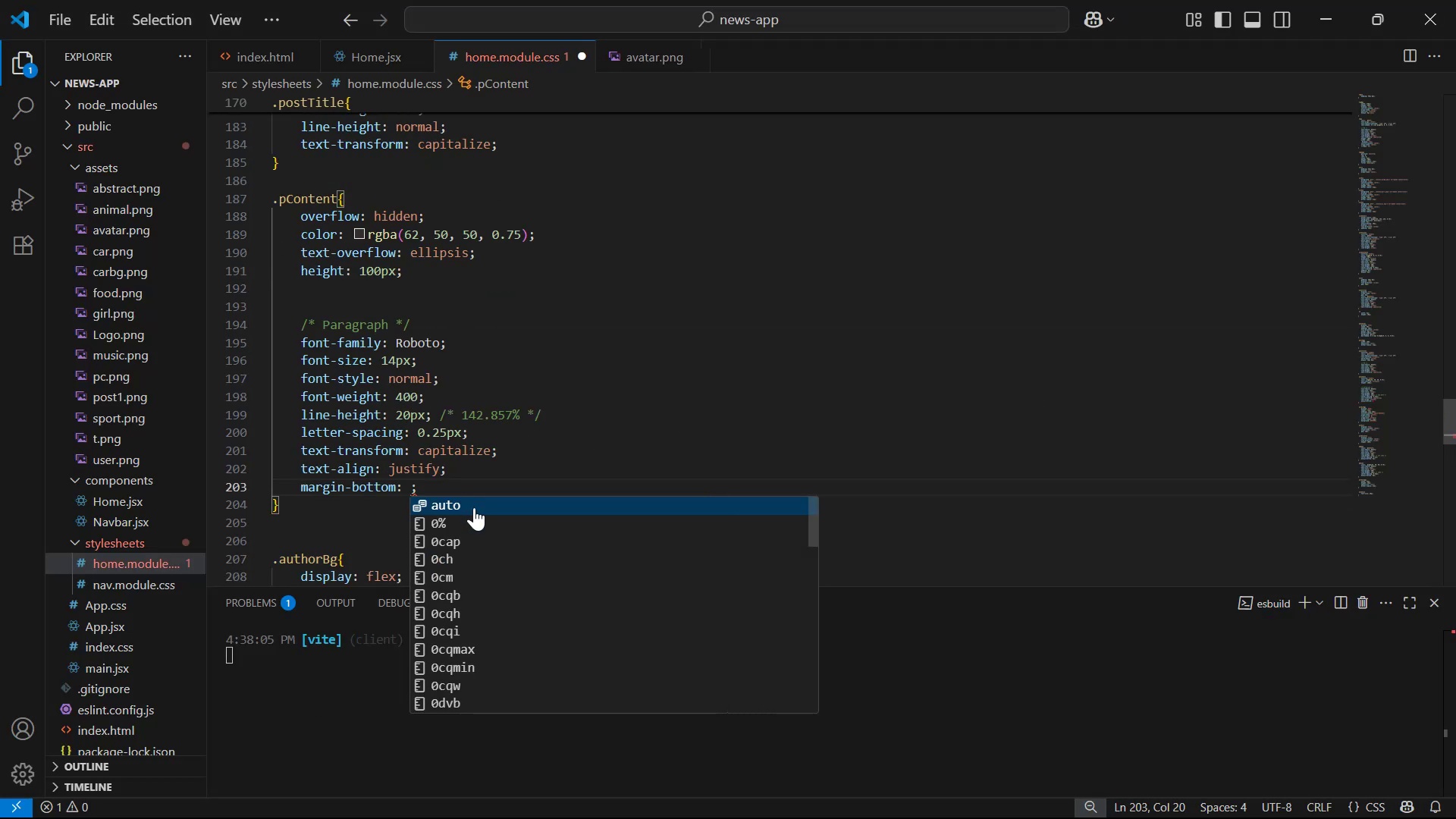 
type(10px)
 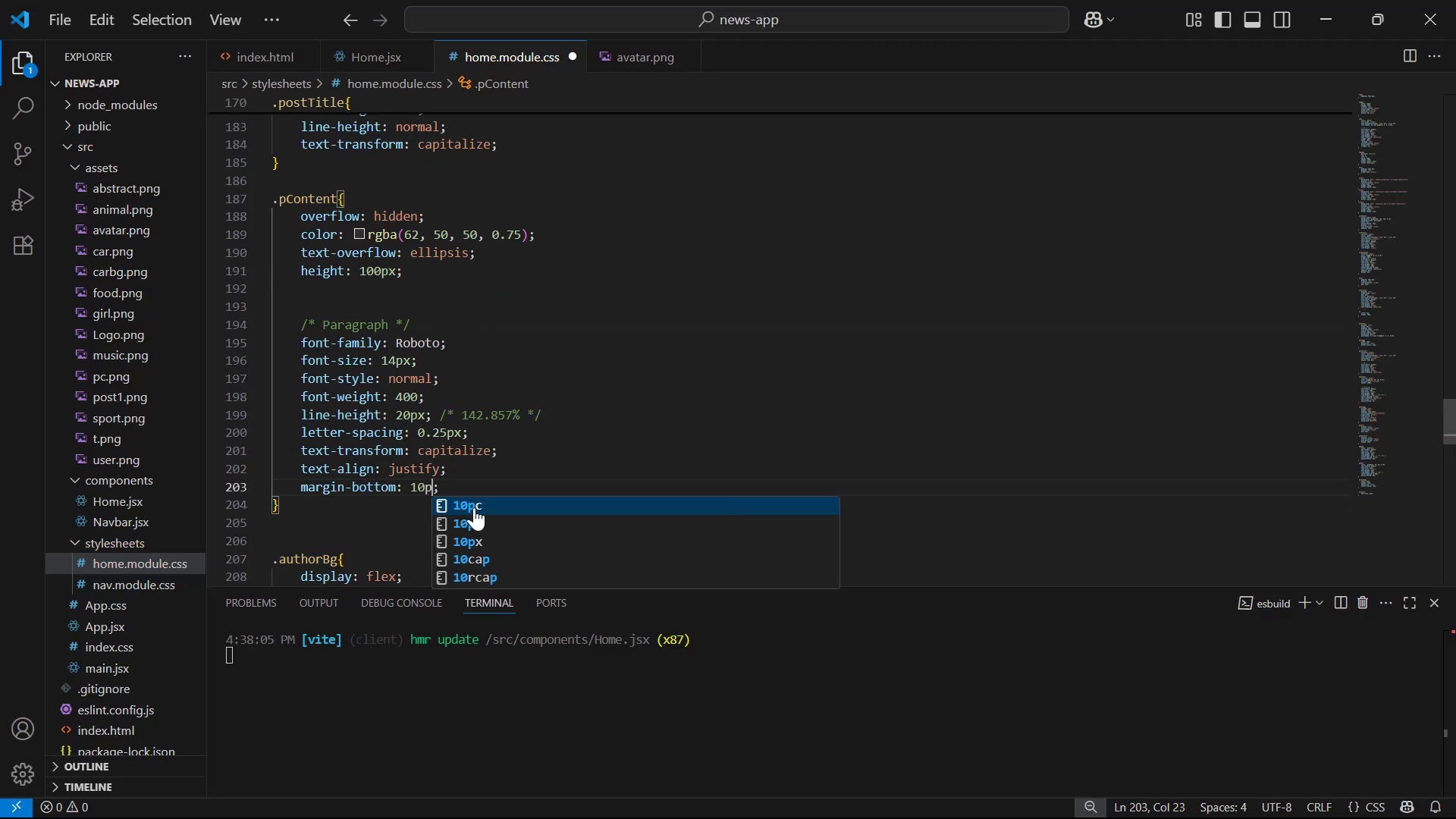 
key(Control+ControlLeft)
 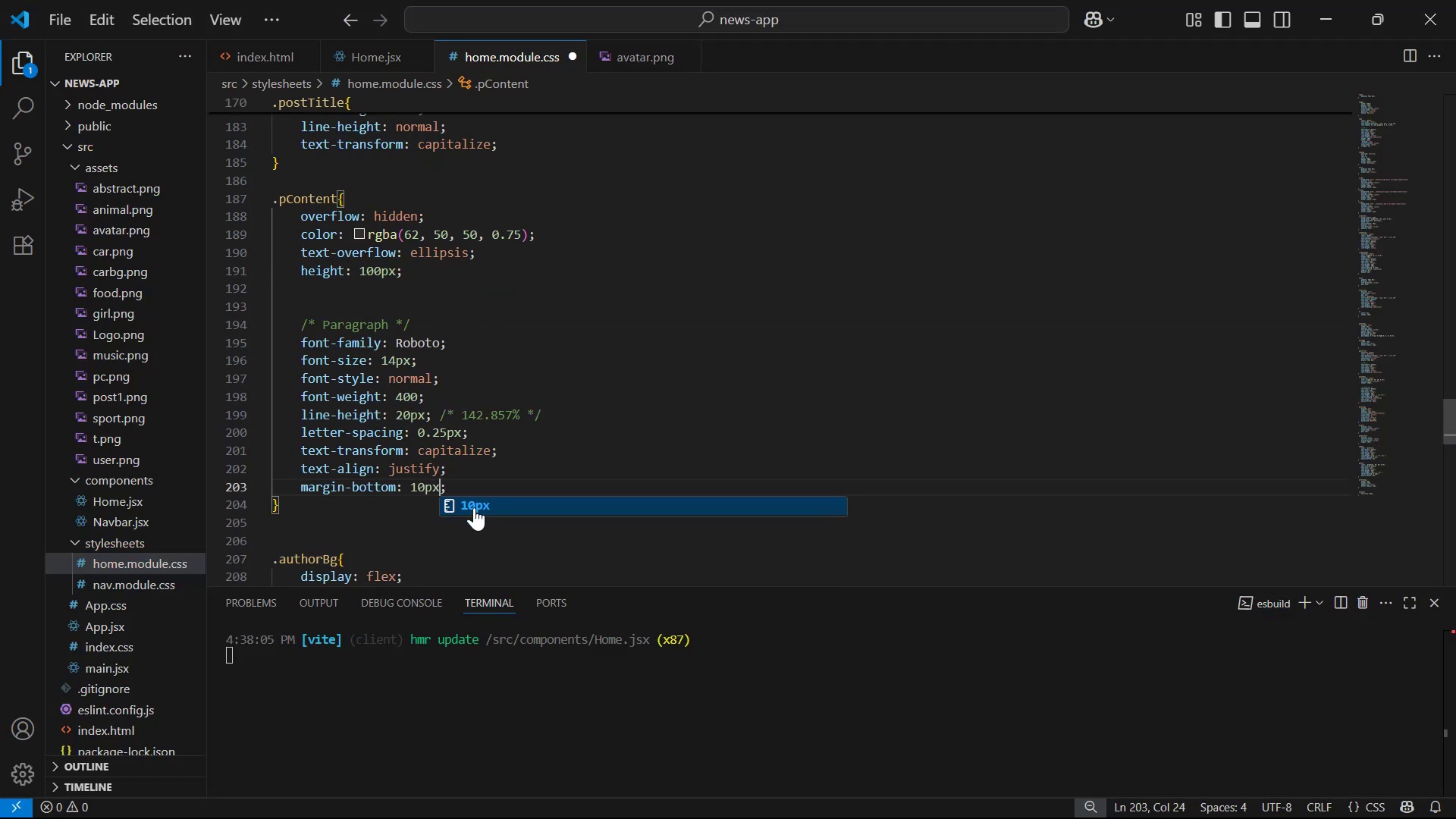 
key(Control+S)
 